 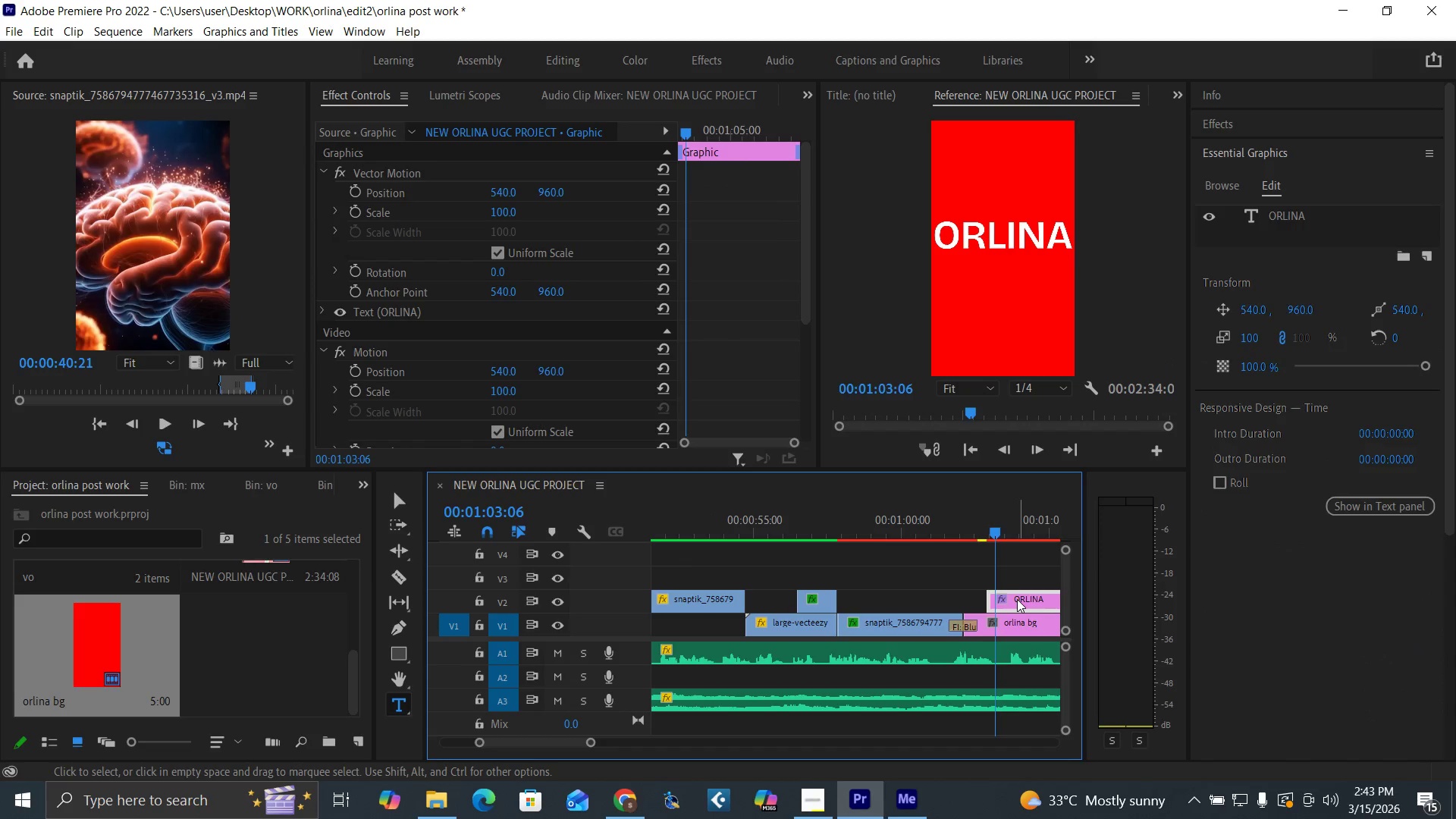 
key(Delete)
 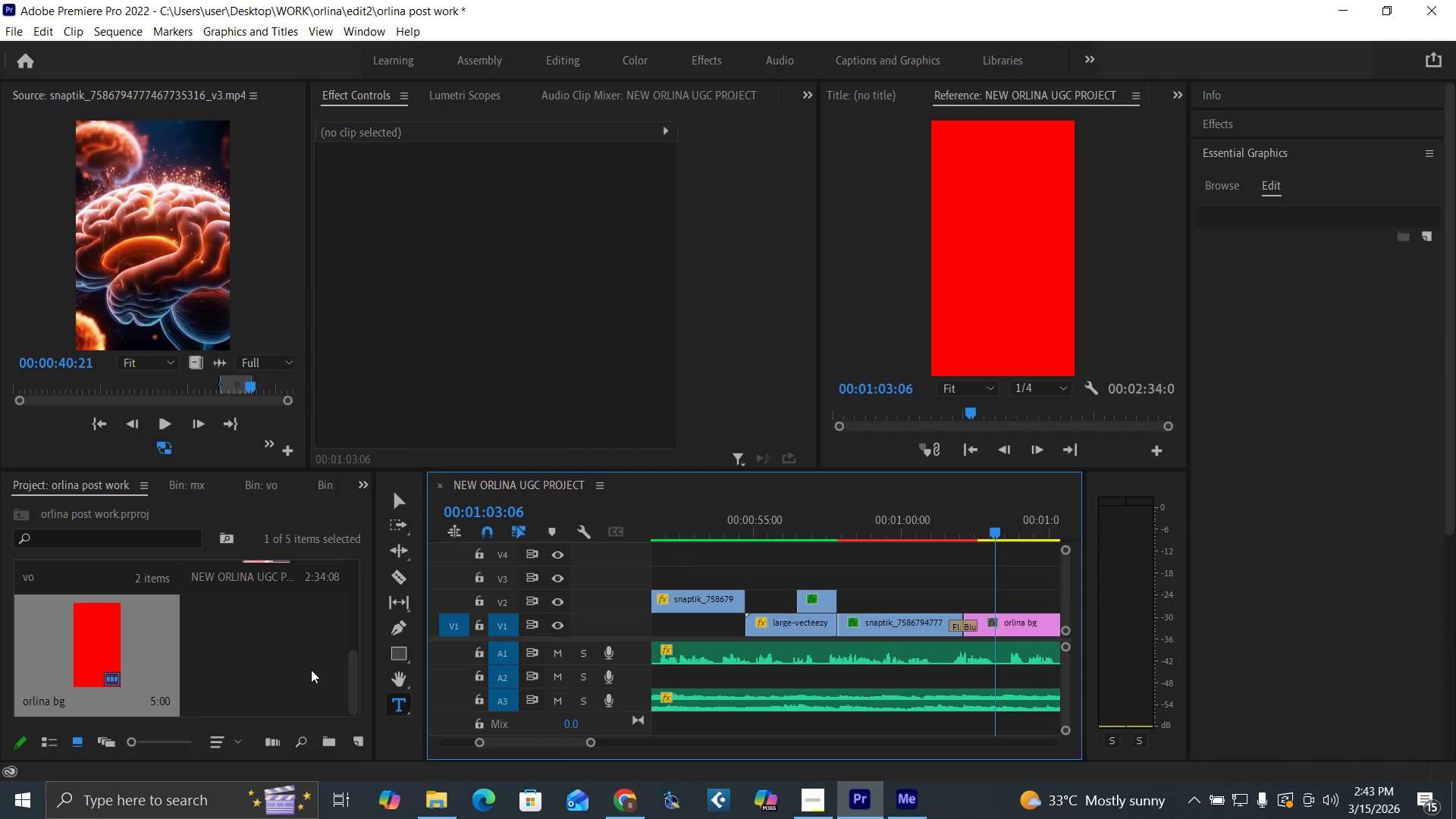 
left_click_drag(start_coordinate=[355, 695], to_coordinate=[348, 588])
 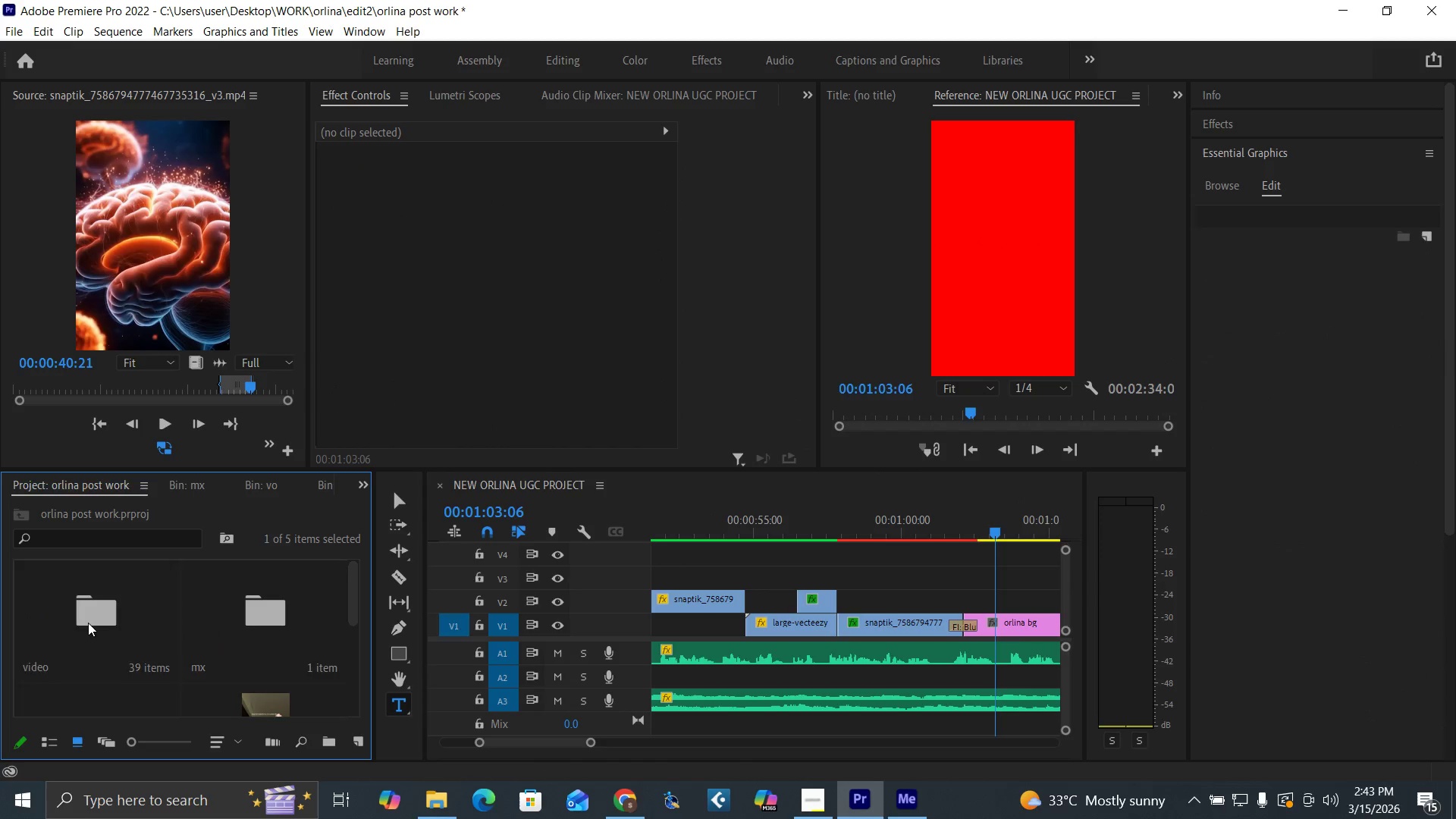 
double_click([86, 622])
 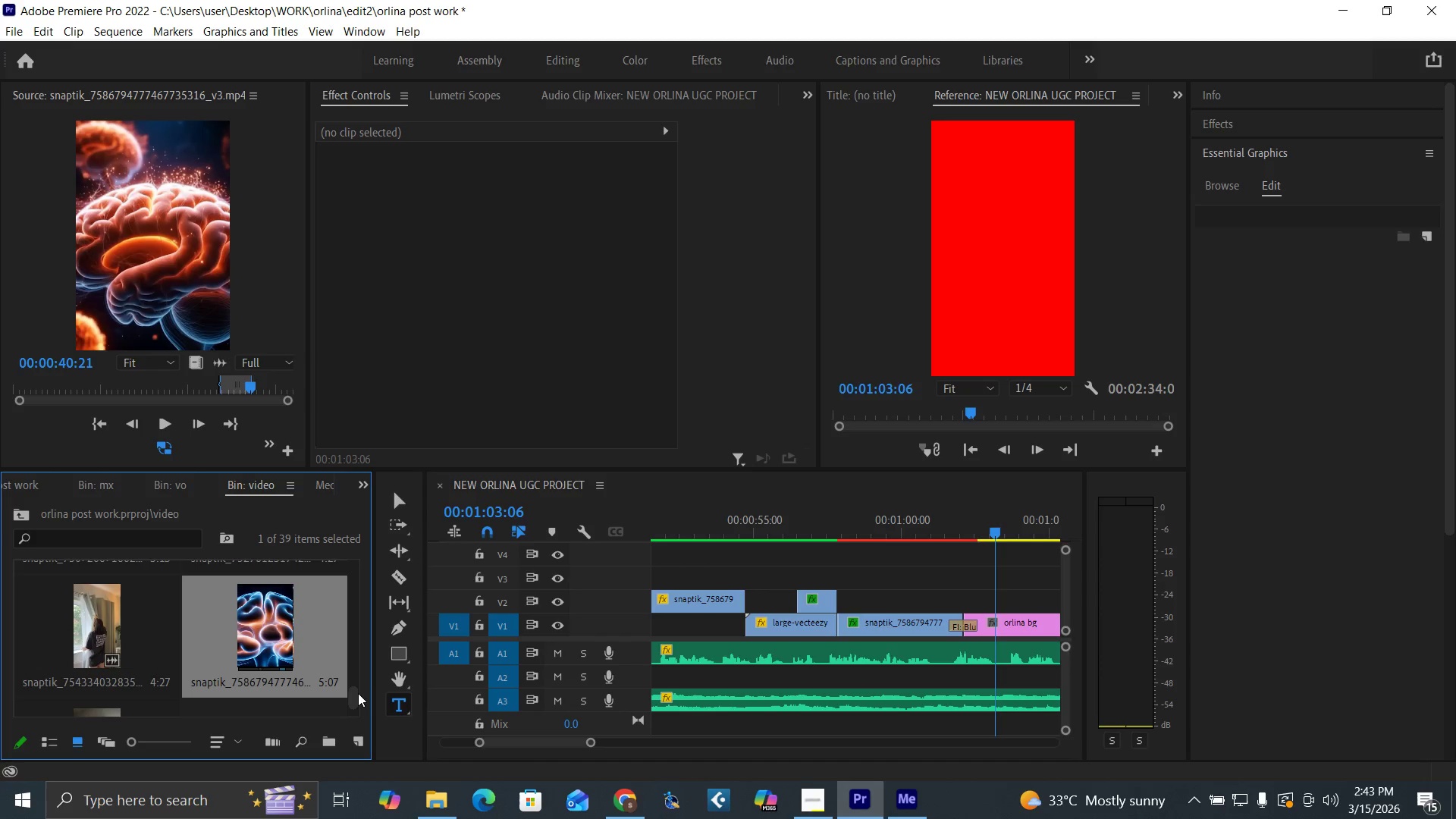 
left_click_drag(start_coordinate=[353, 696], to_coordinate=[306, 559])
 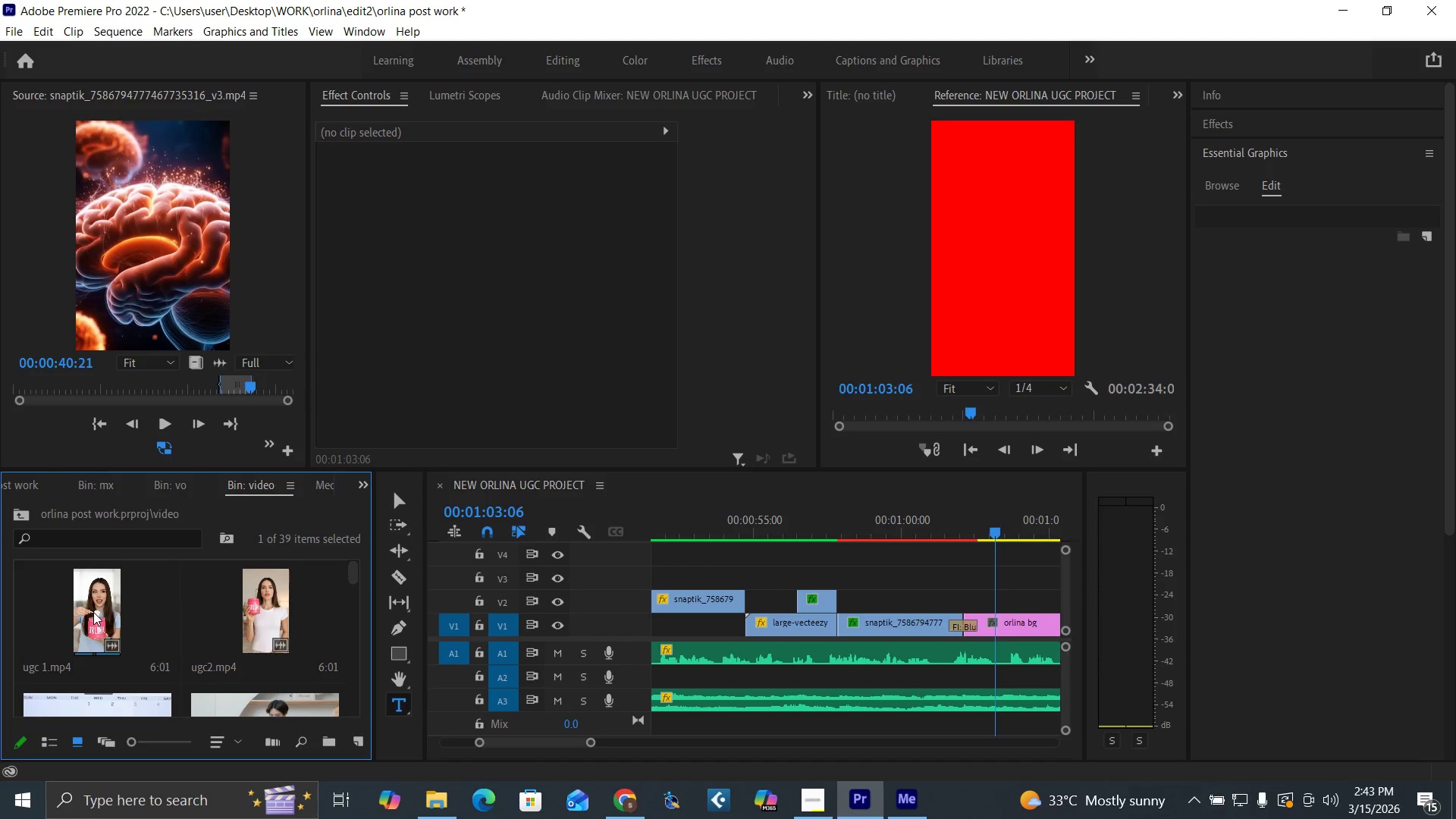 
double_click([93, 612])
 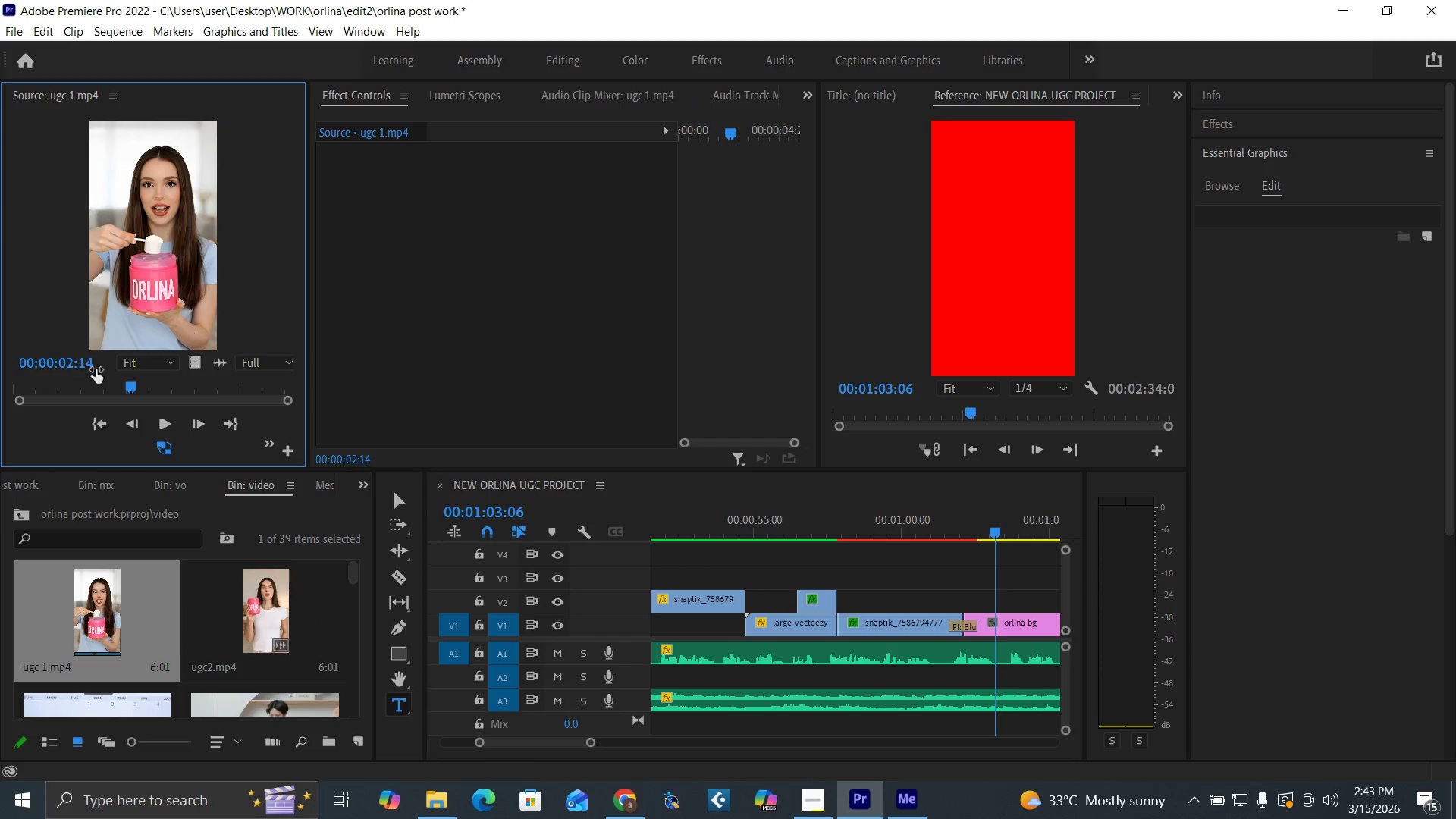 
left_click_drag(start_coordinate=[108, 379], to_coordinate=[101, 432])
 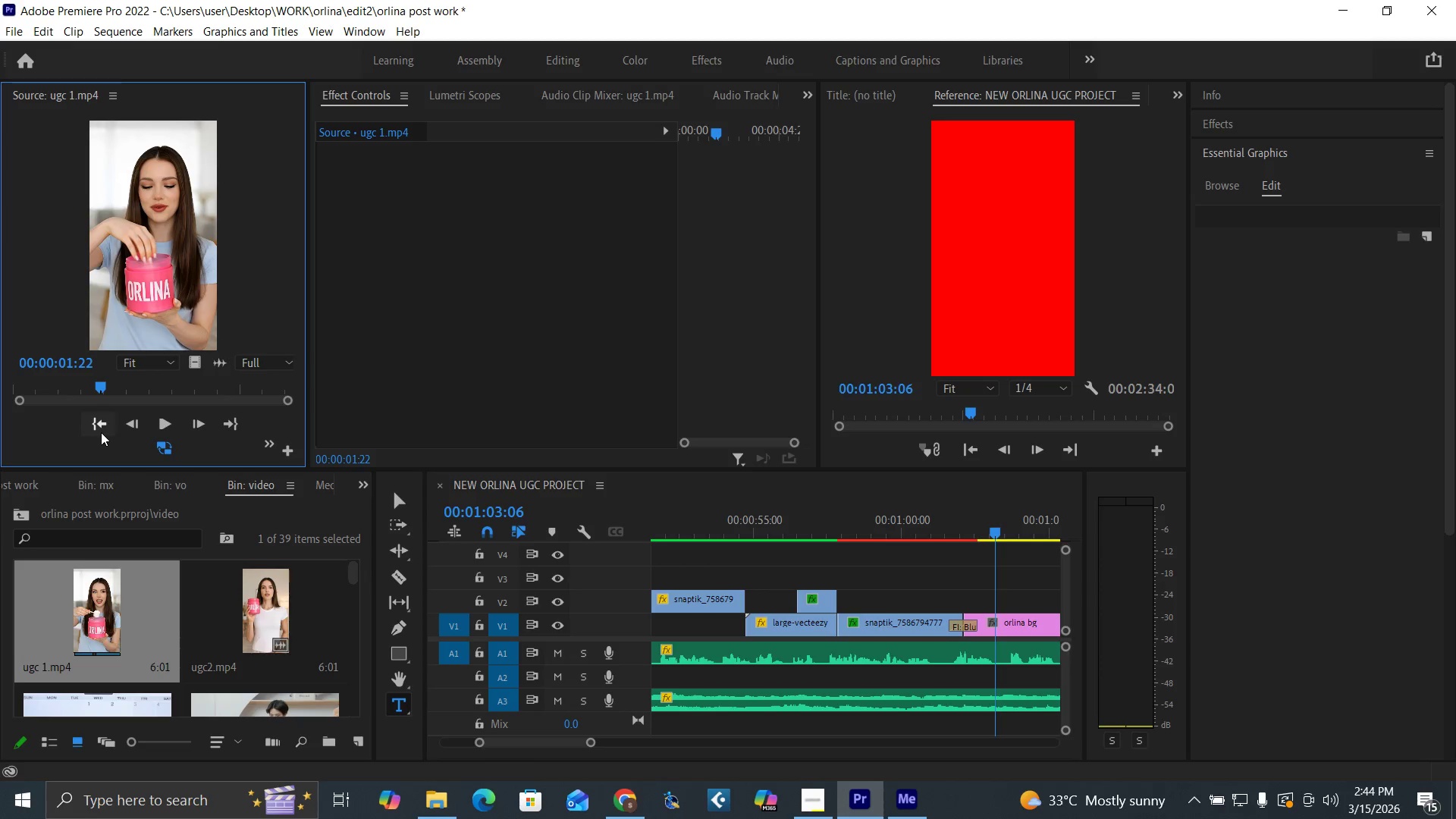 
key(I)
 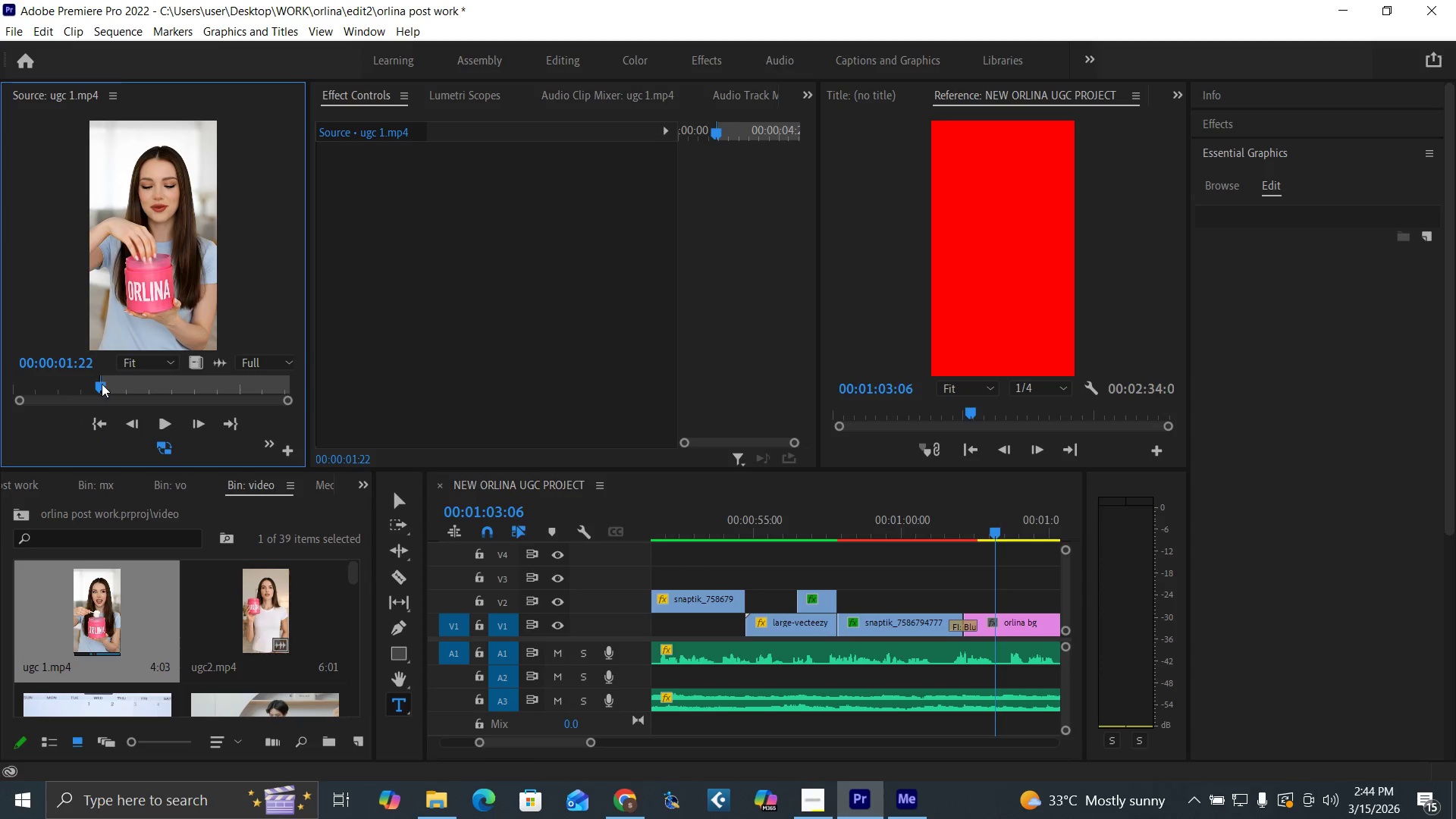 
left_click_drag(start_coordinate=[99, 384], to_coordinate=[172, 396])
 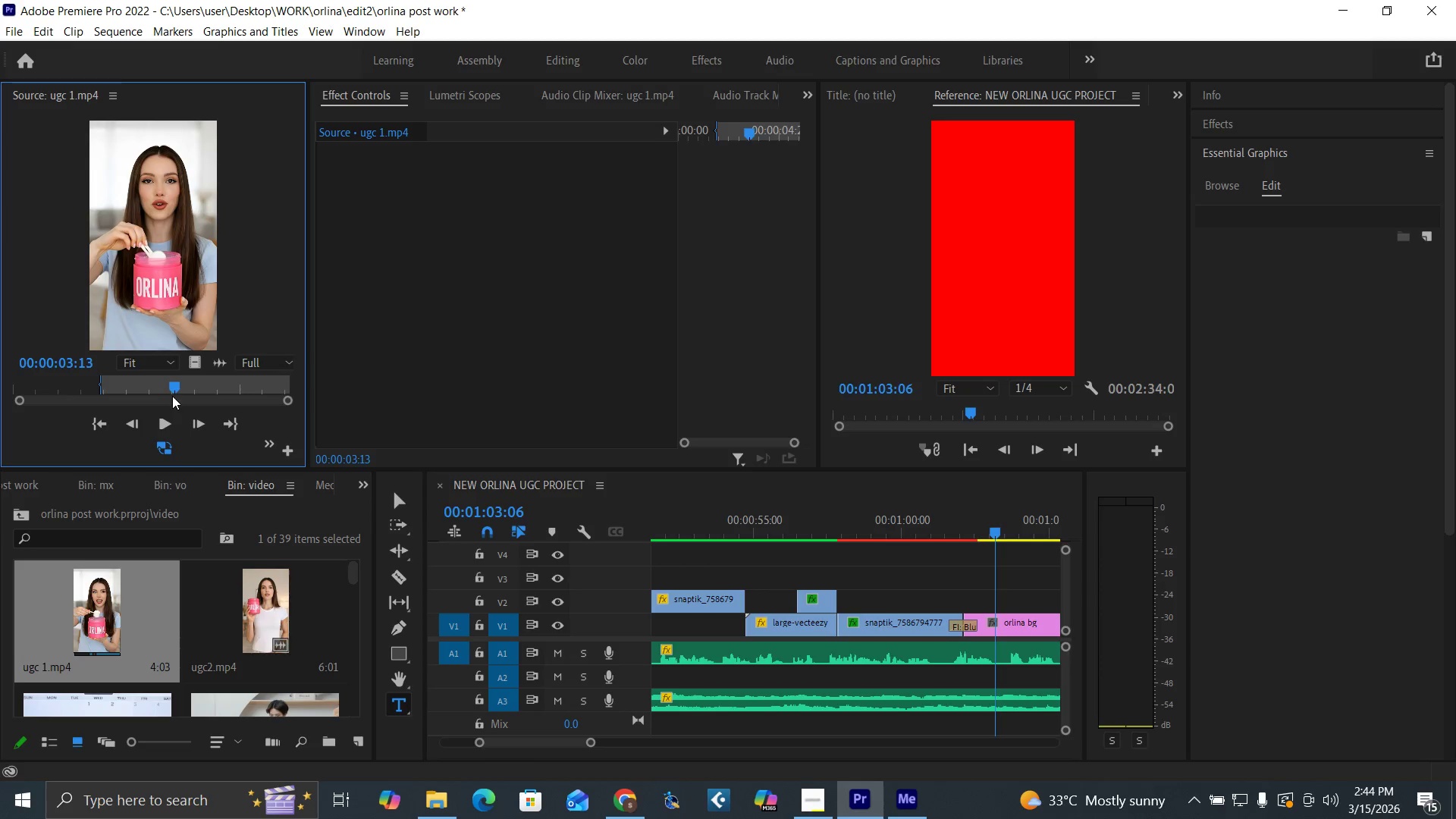 
key(O)
 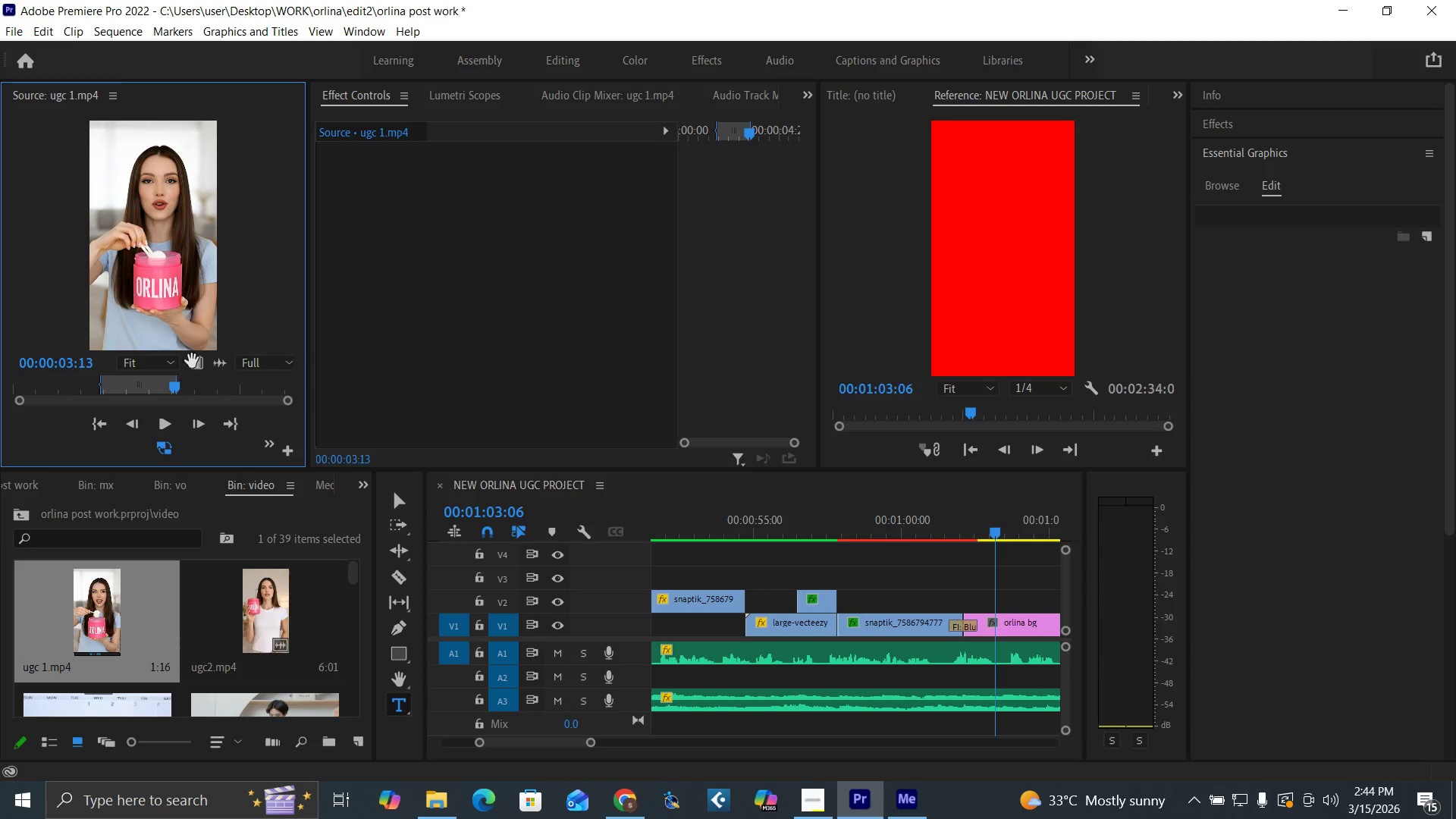 
left_click_drag(start_coordinate=[192, 361], to_coordinate=[990, 595])
 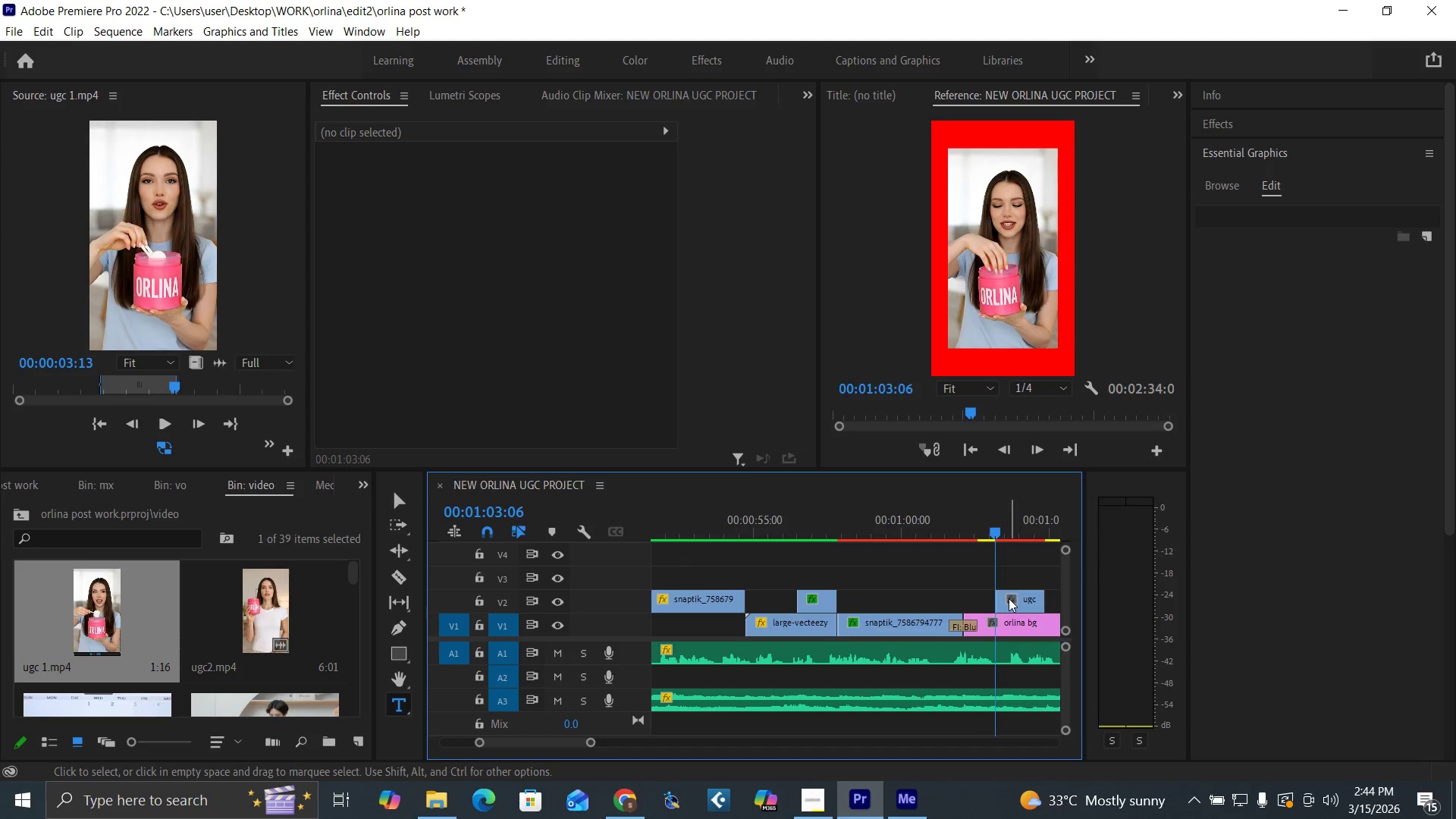 
left_click([1009, 599])
 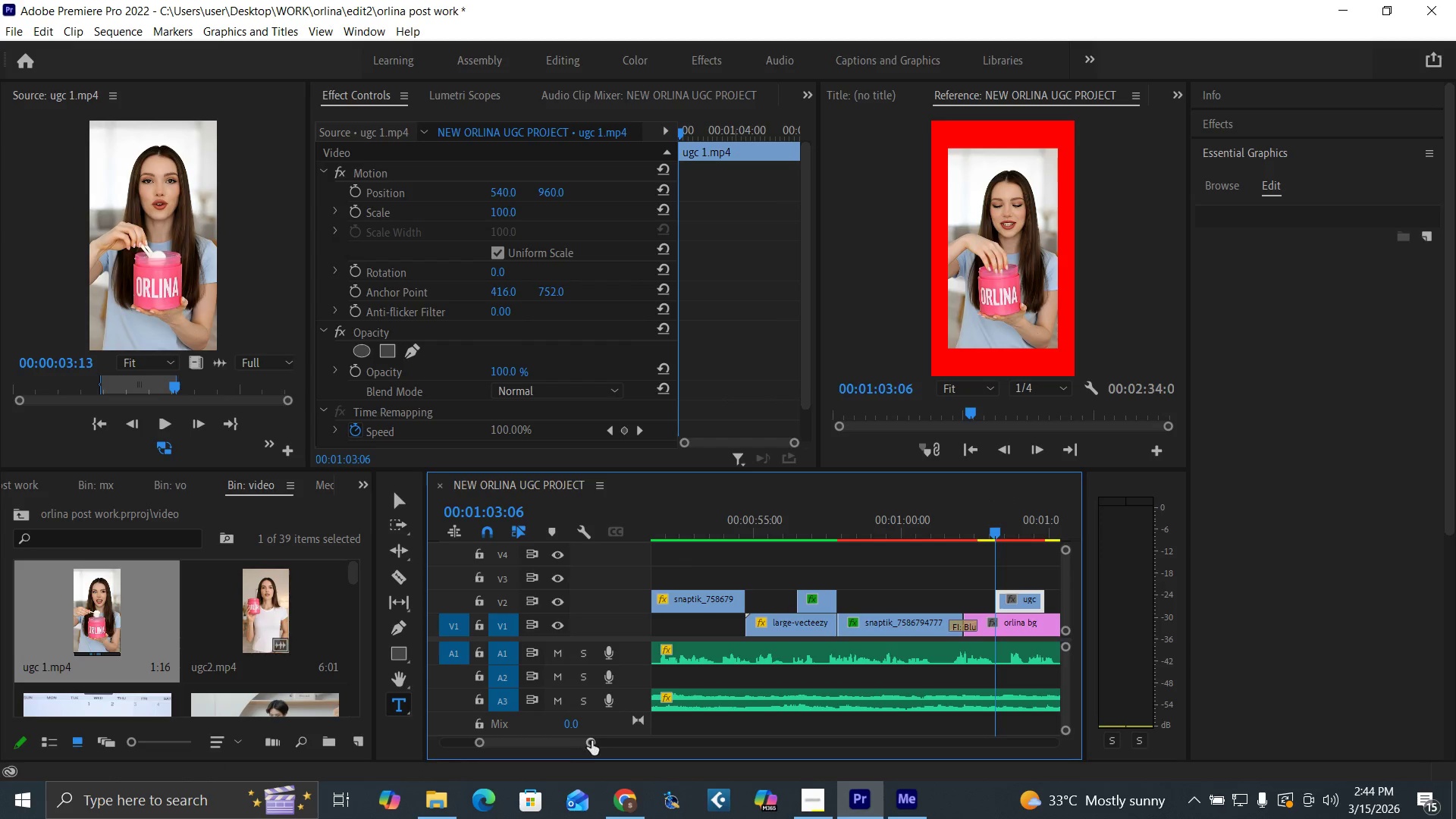 
left_click_drag(start_coordinate=[592, 739], to_coordinate=[574, 739])
 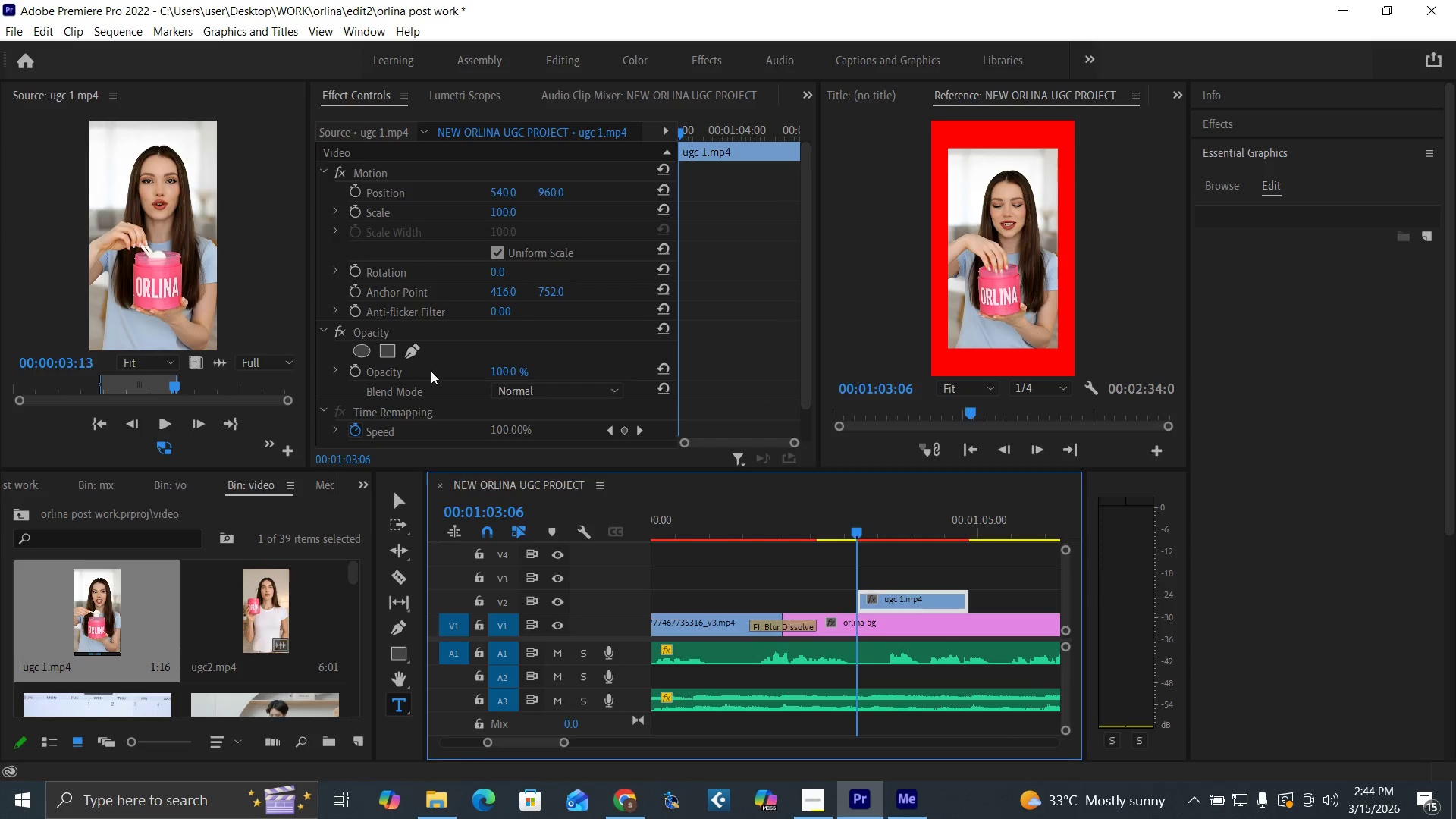 
left_click_drag(start_coordinate=[804, 356], to_coordinate=[814, 397])
 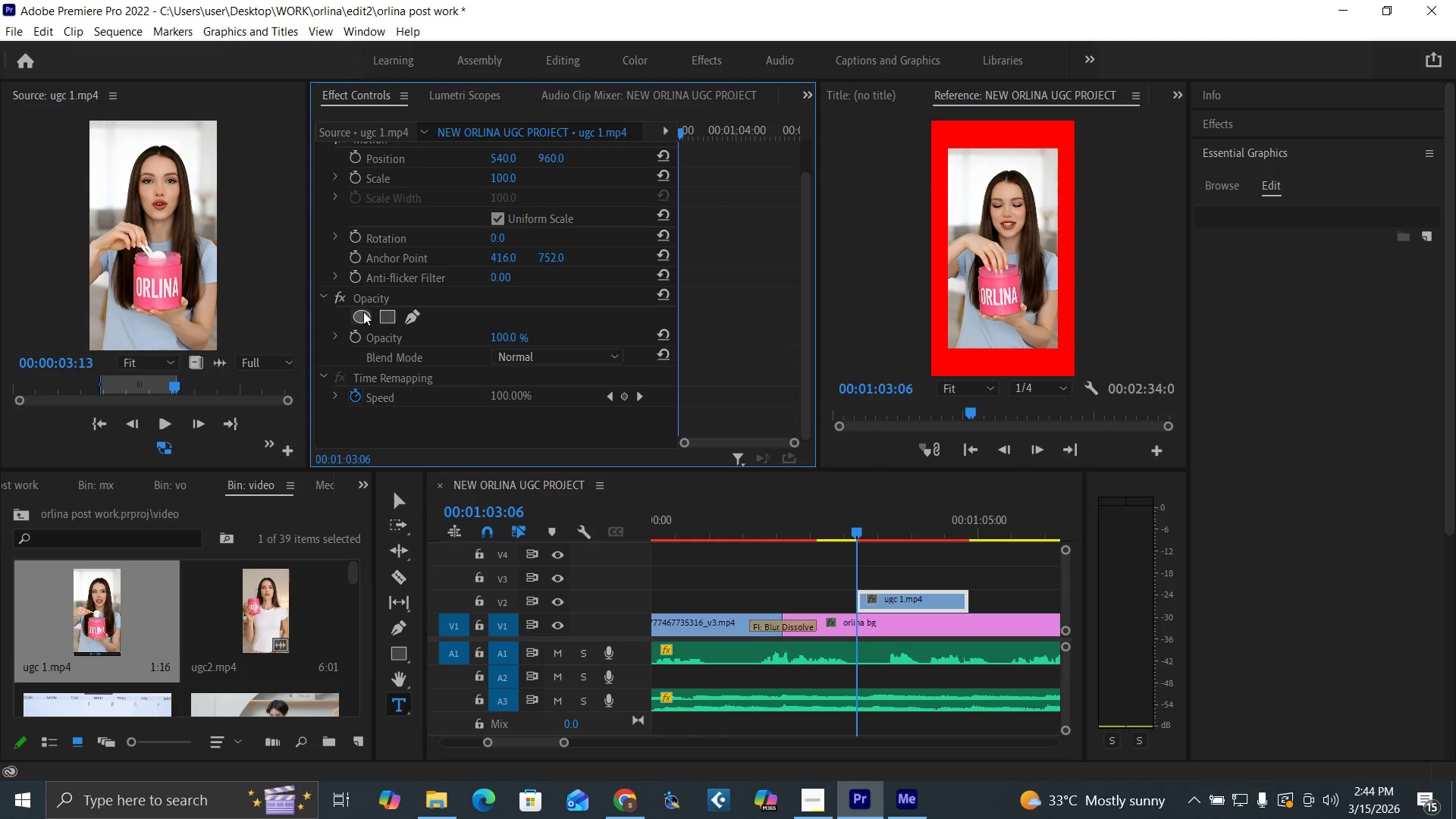 
left_click([359, 315])
 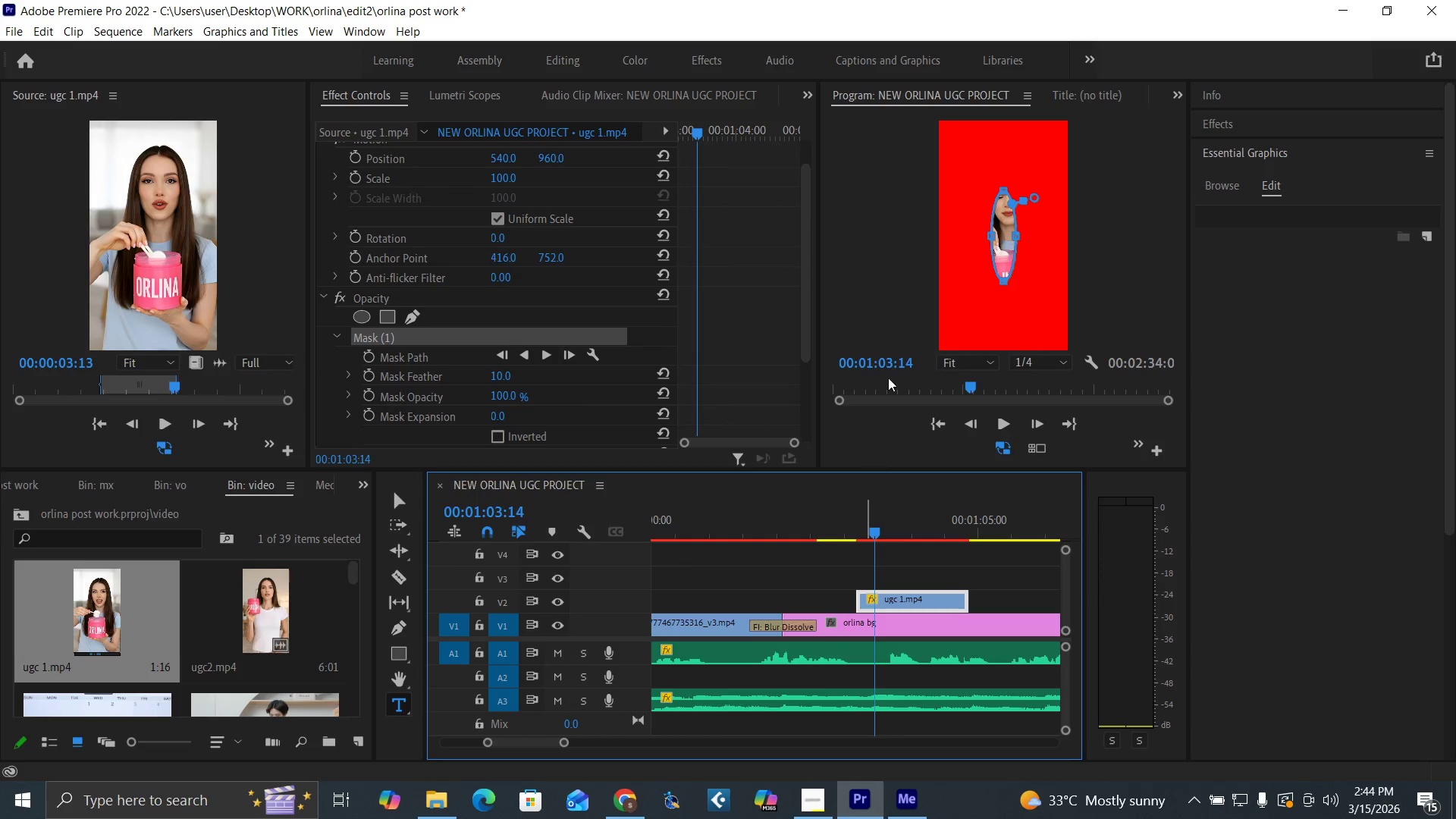 
left_click_drag(start_coordinate=[1006, 192], to_coordinate=[1008, 224])
 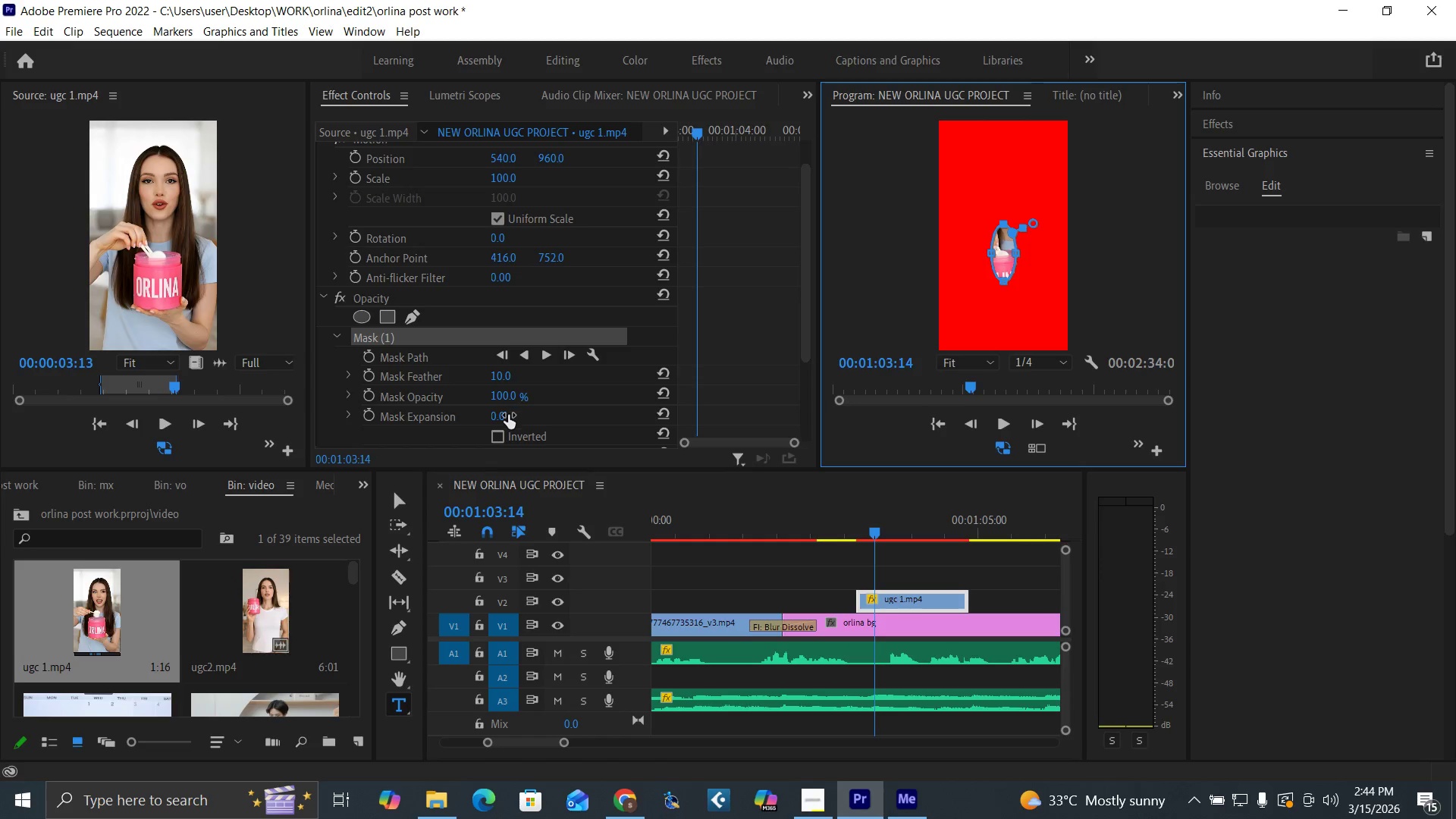 
left_click_drag(start_coordinate=[503, 416], to_coordinate=[705, 402])
 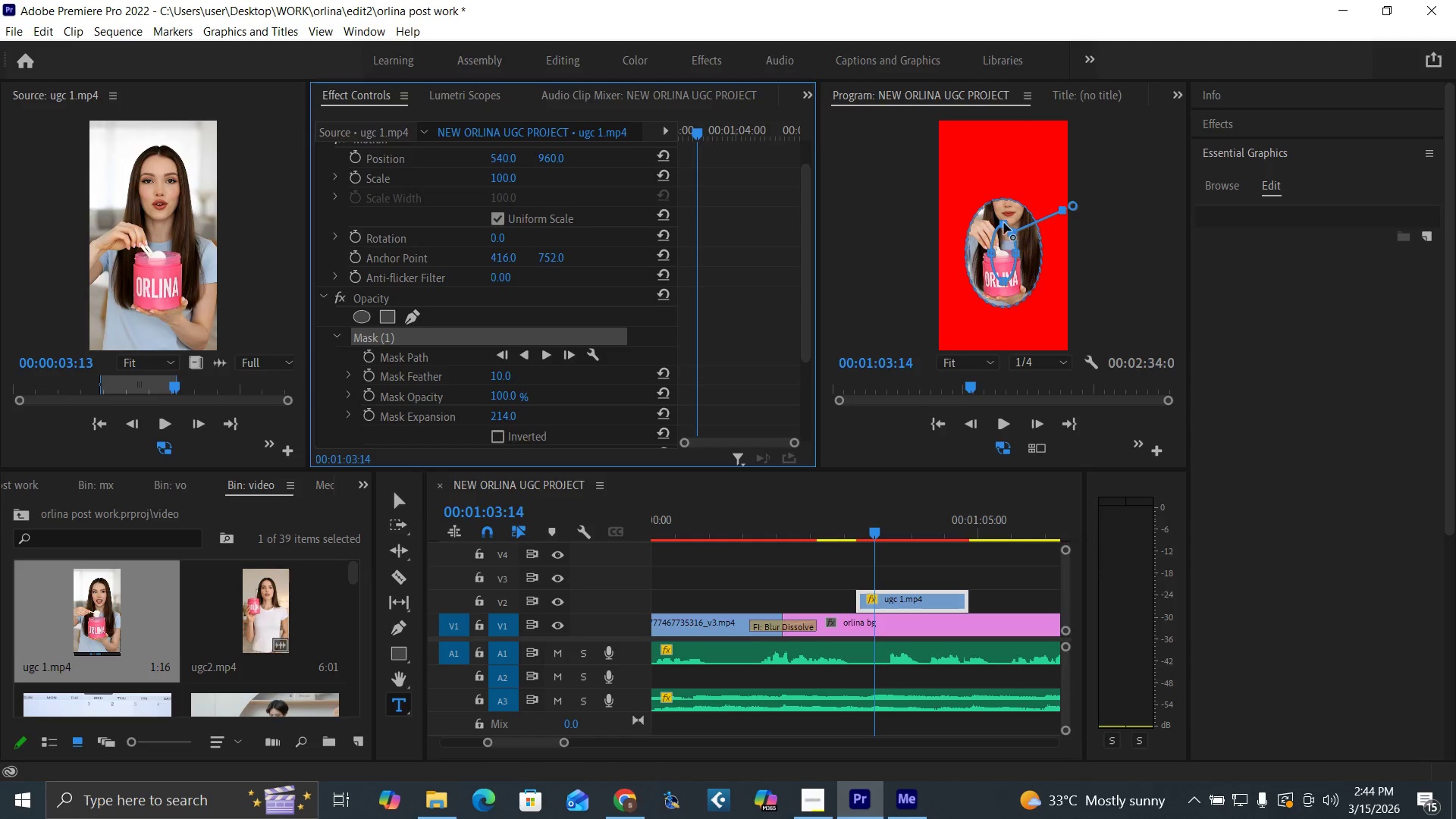 
left_click_drag(start_coordinate=[1002, 228], to_coordinate=[1002, 246])
 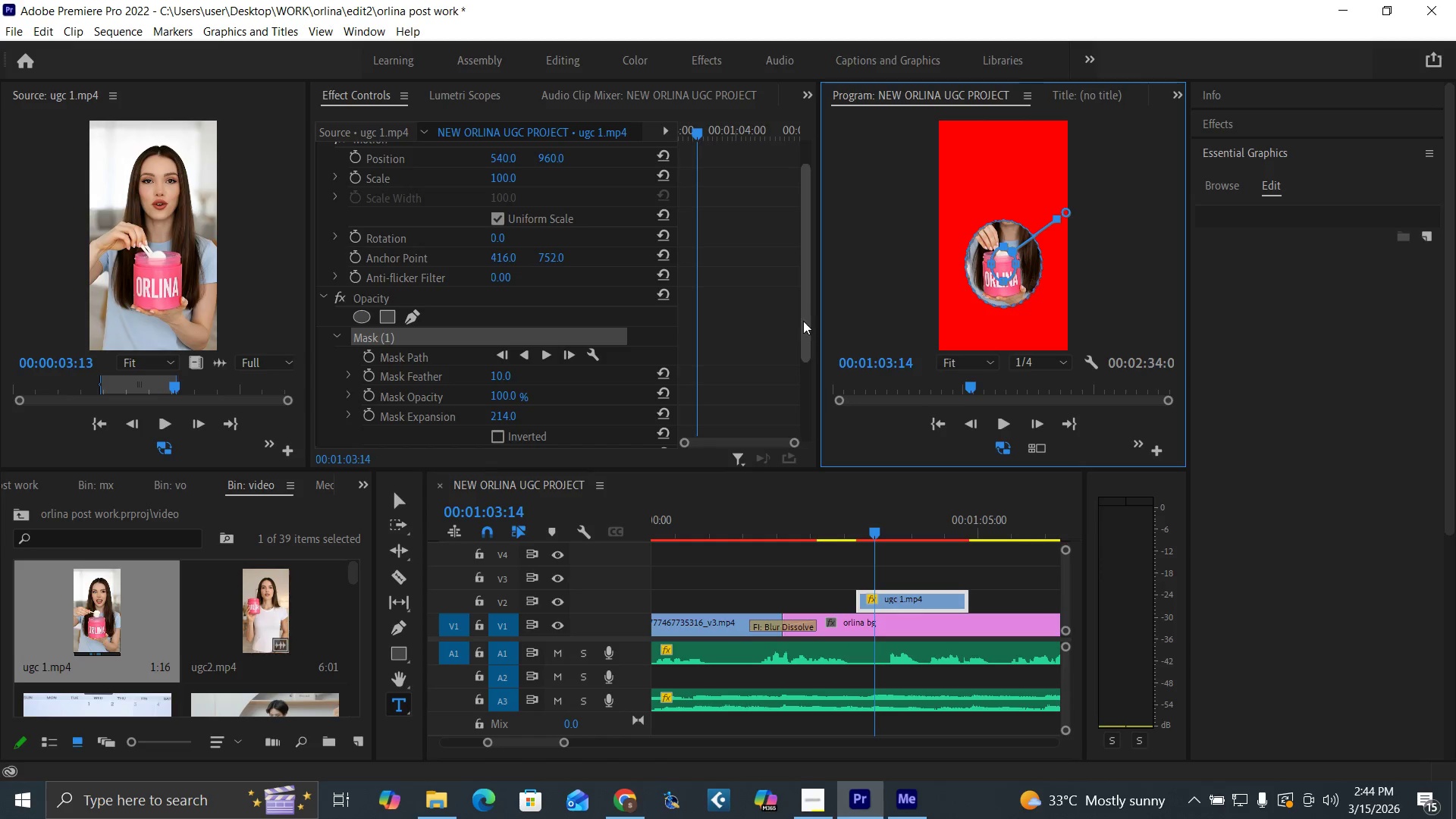 
left_click_drag(start_coordinate=[805, 323], to_coordinate=[799, 233])
 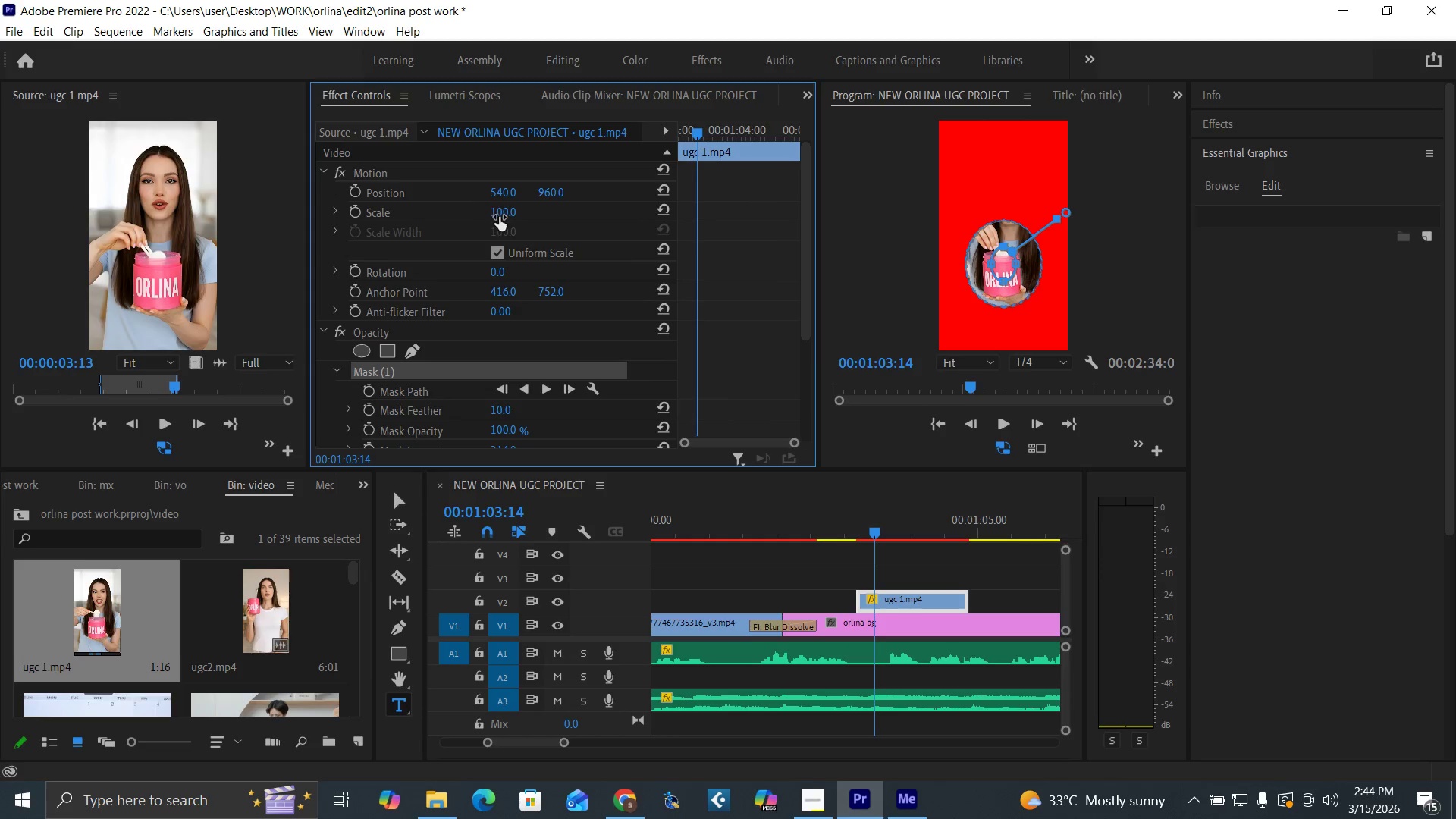 
left_click([504, 217])
 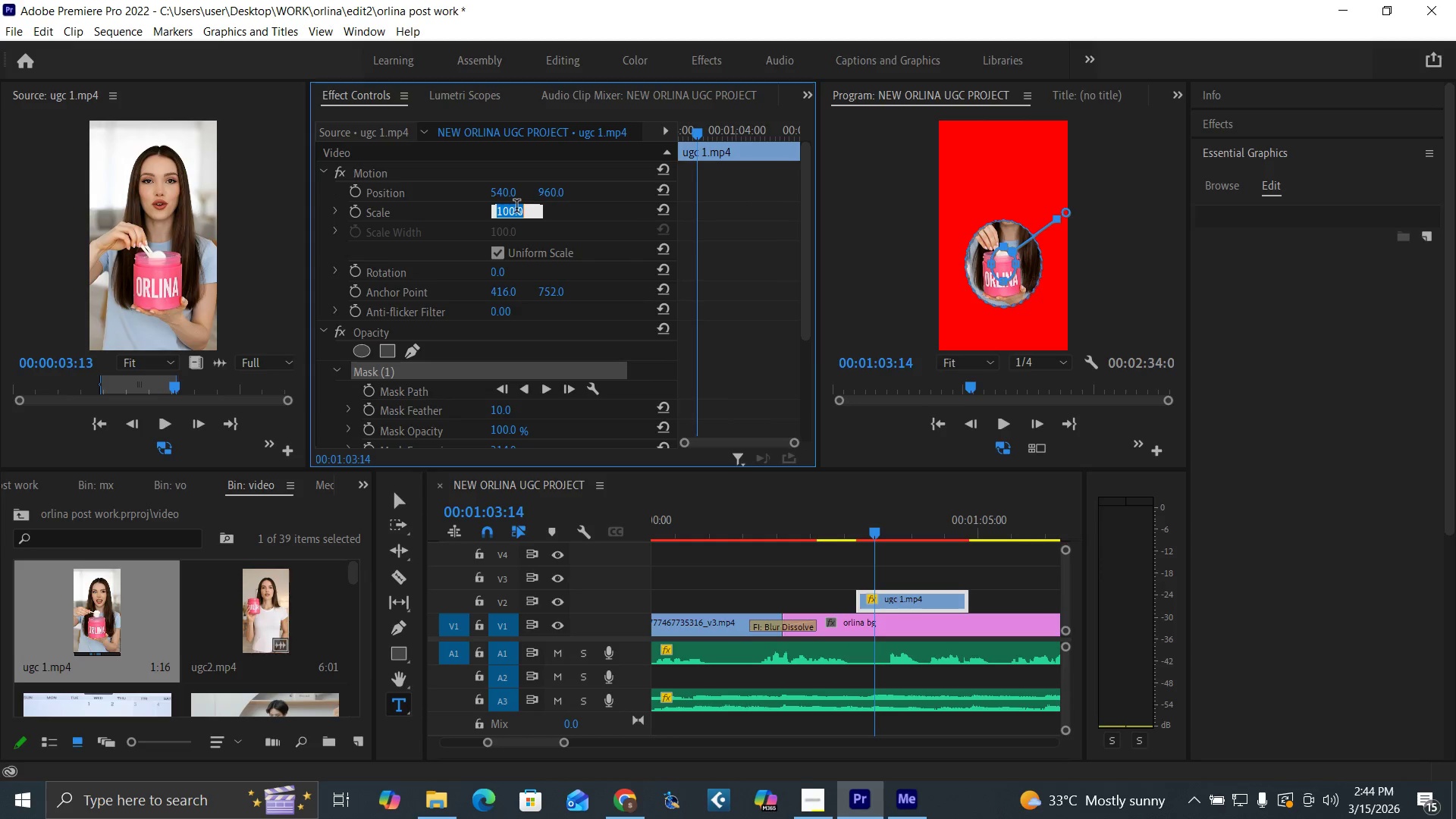 
type(200)
 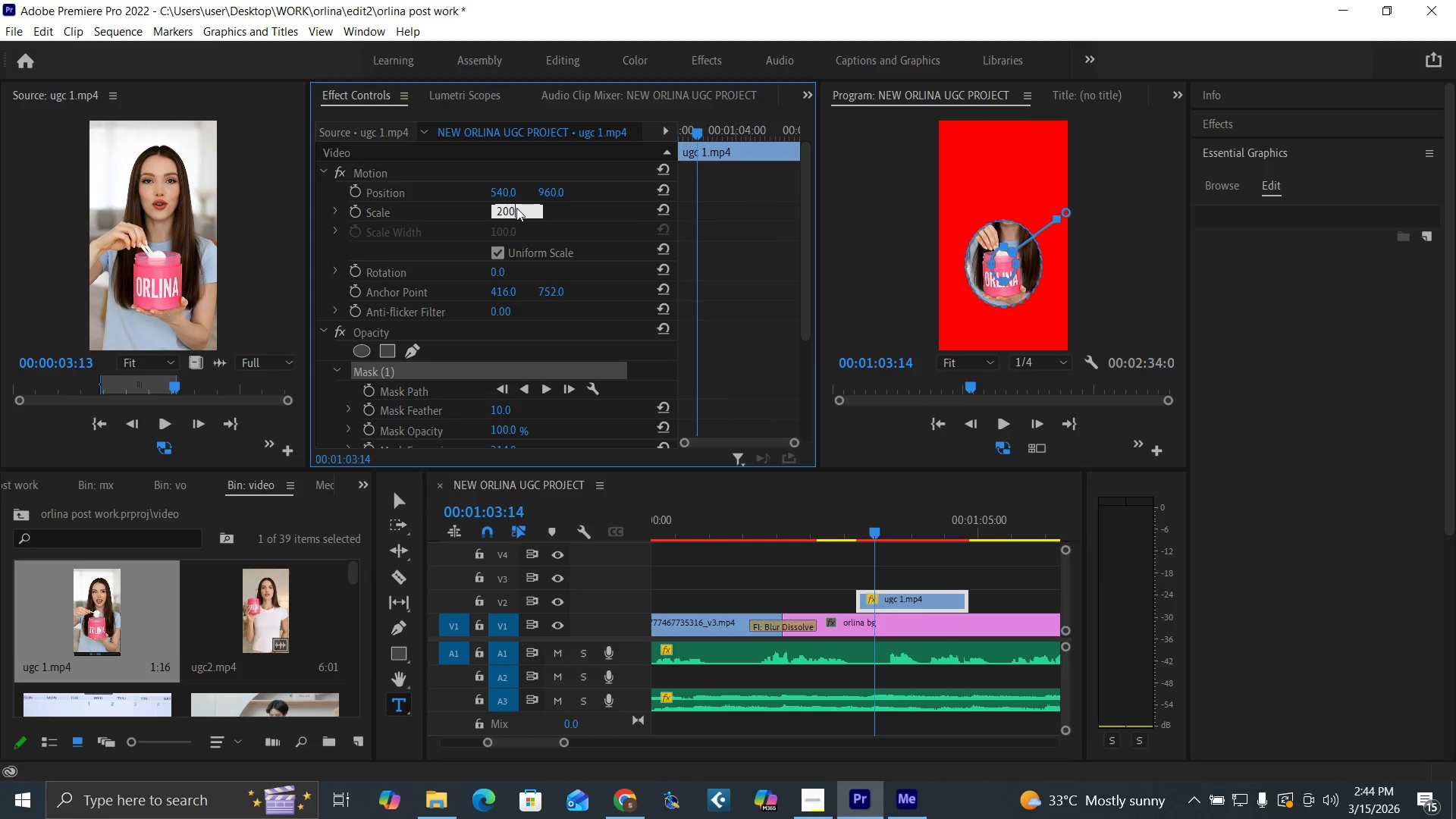 
key(Enter)
 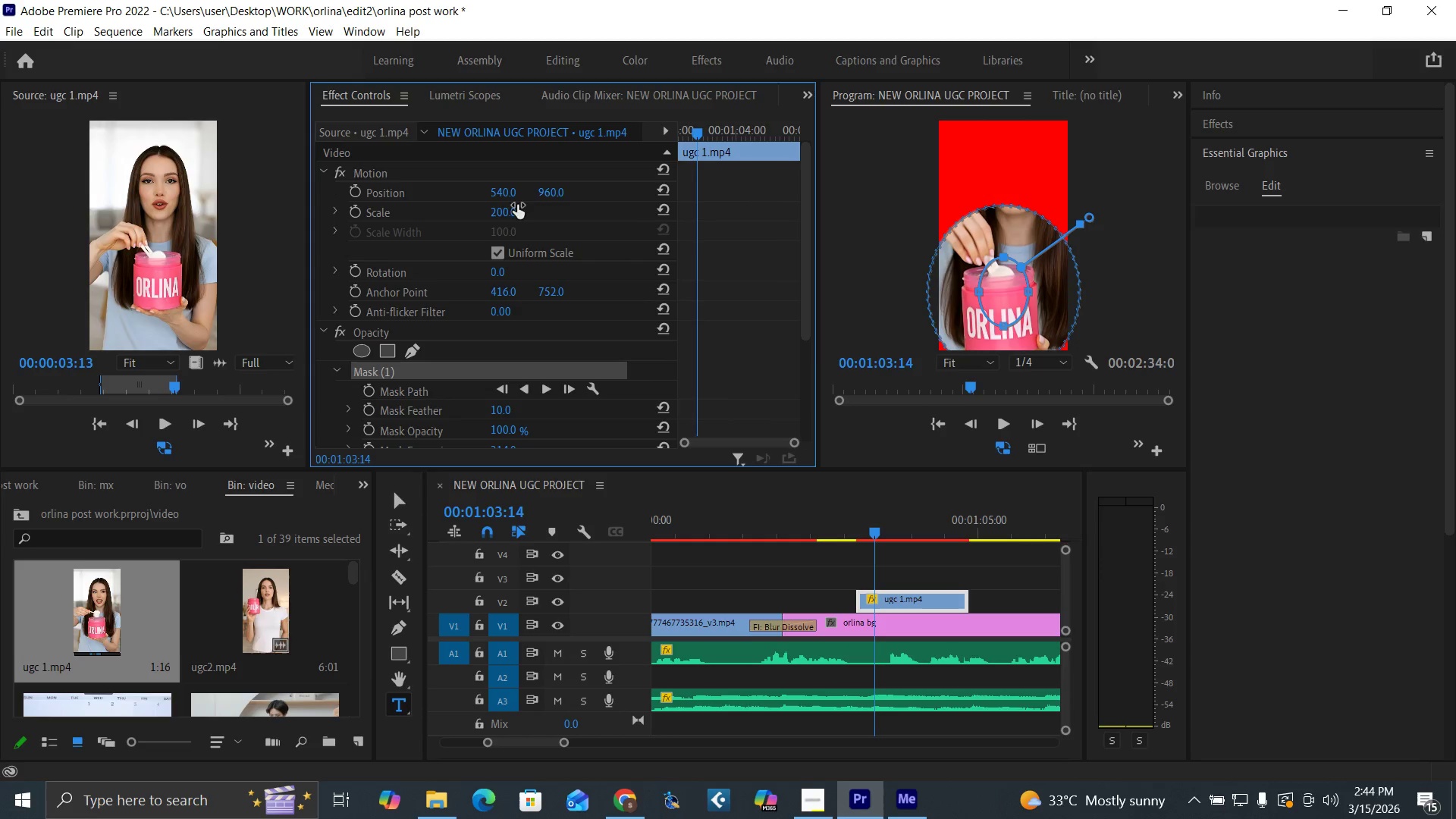 
left_click_drag(start_coordinate=[562, 190], to_coordinate=[158, 292])
 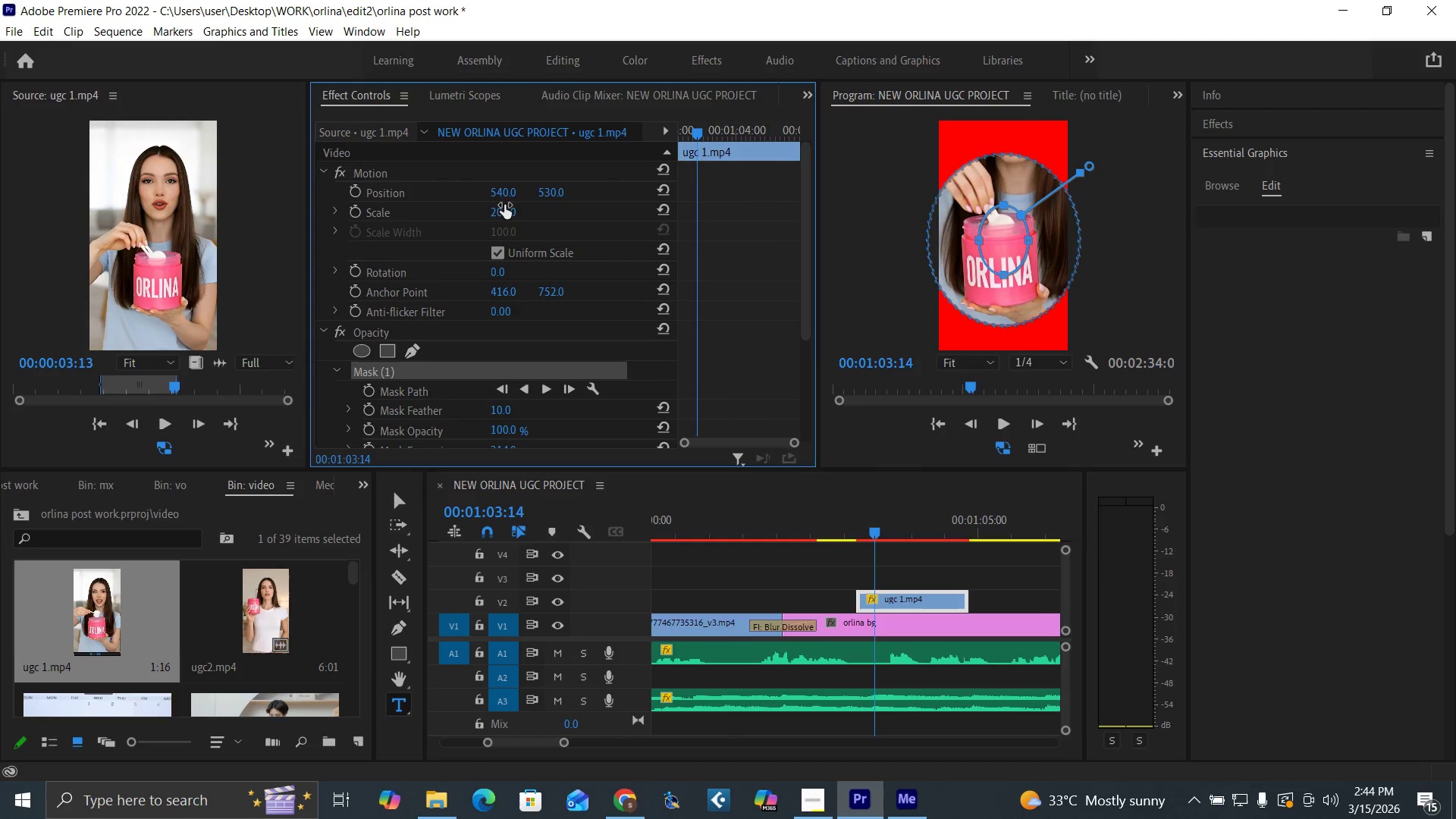 
left_click([501, 206])
 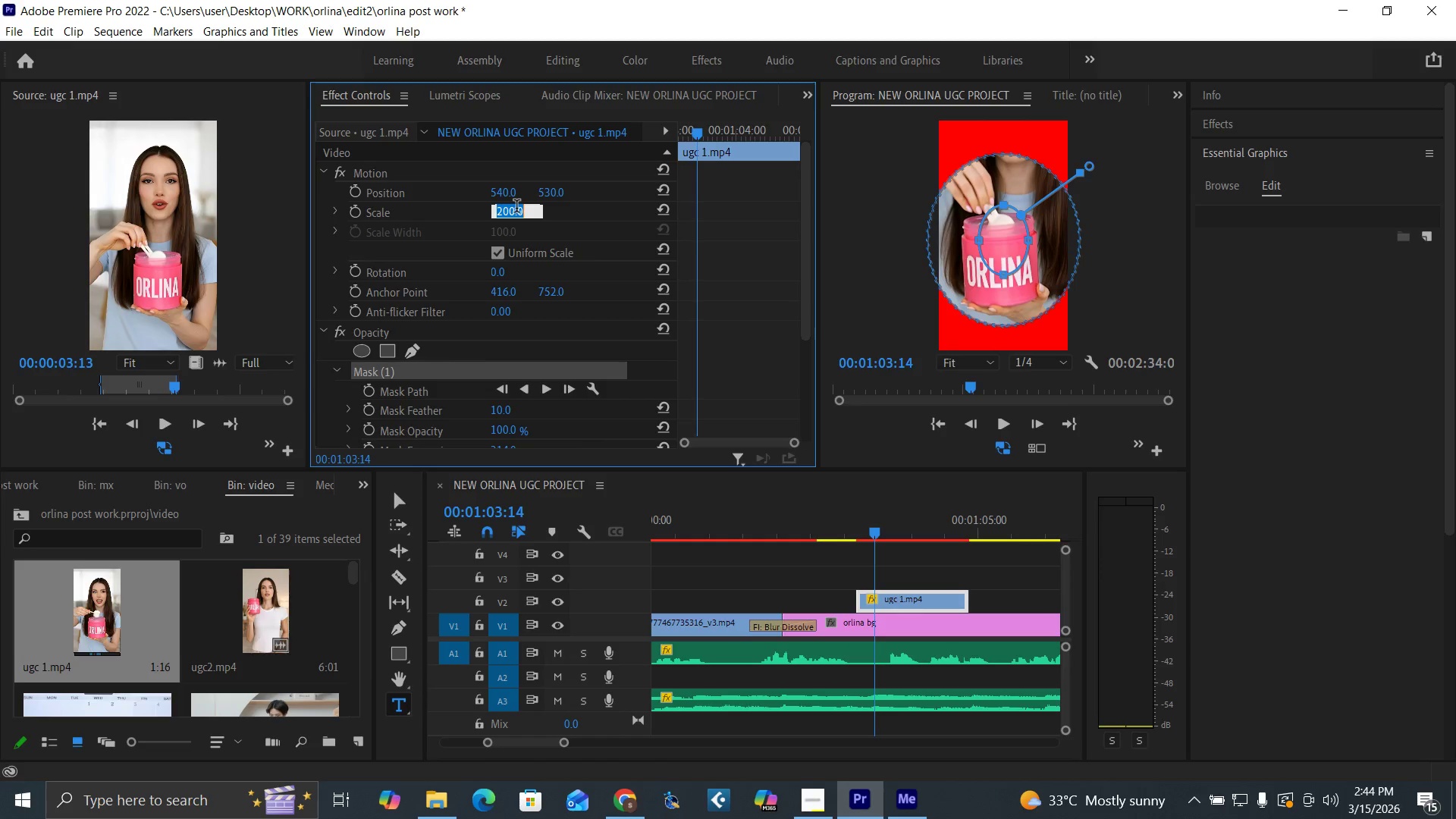 
type(150)
 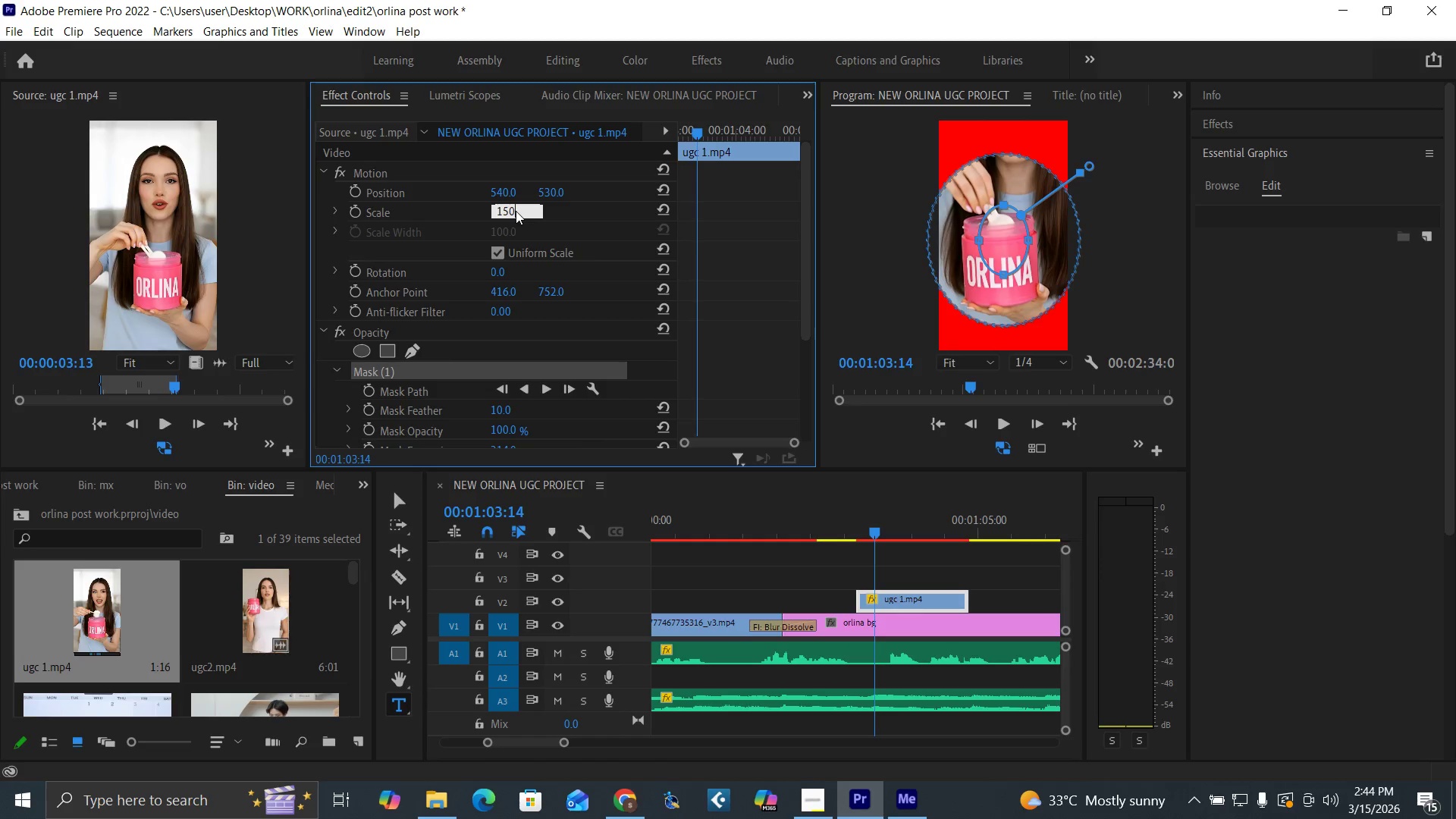 
key(Enter)
 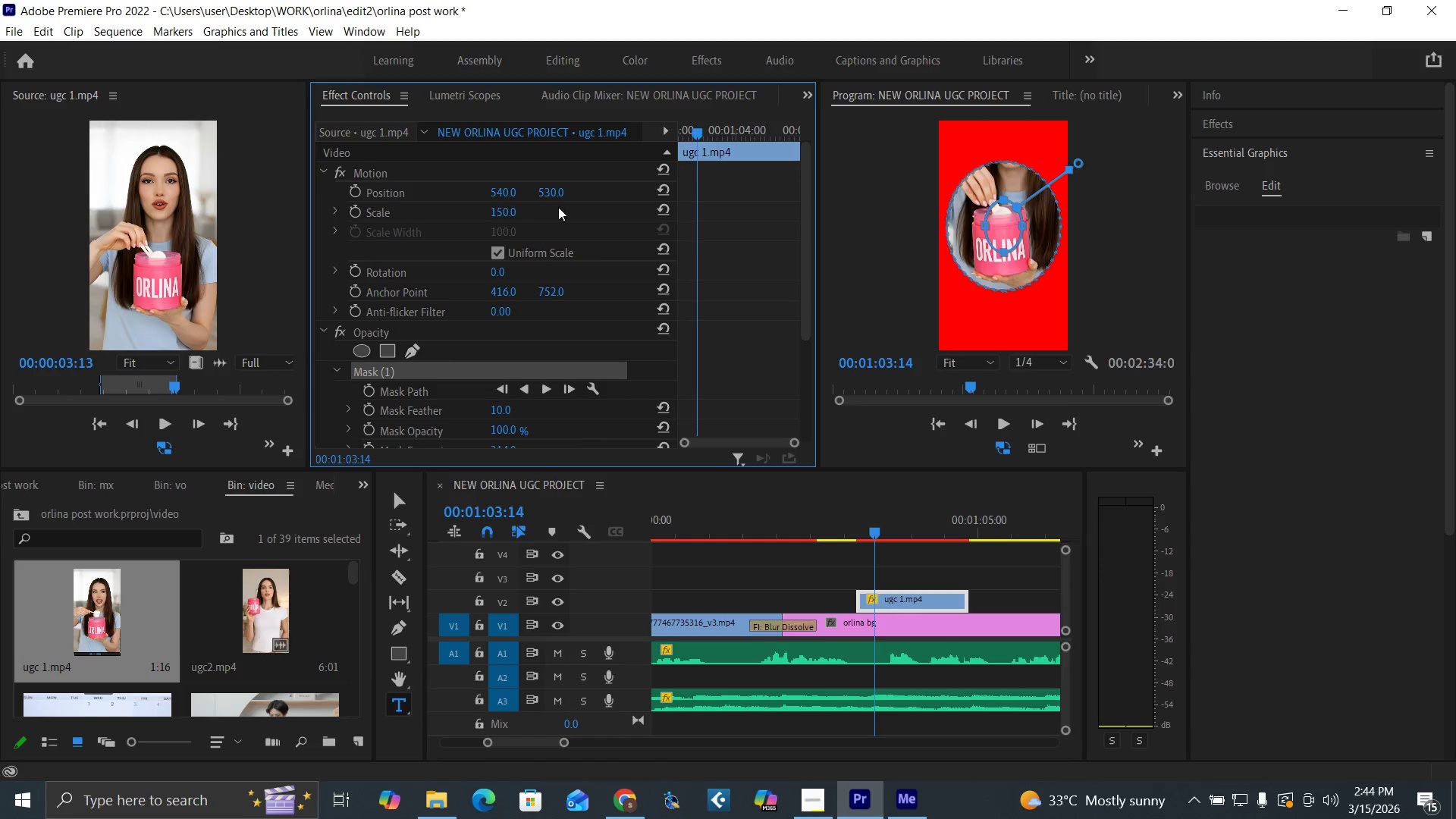 
left_click_drag(start_coordinate=[550, 193], to_coordinate=[592, 194])
 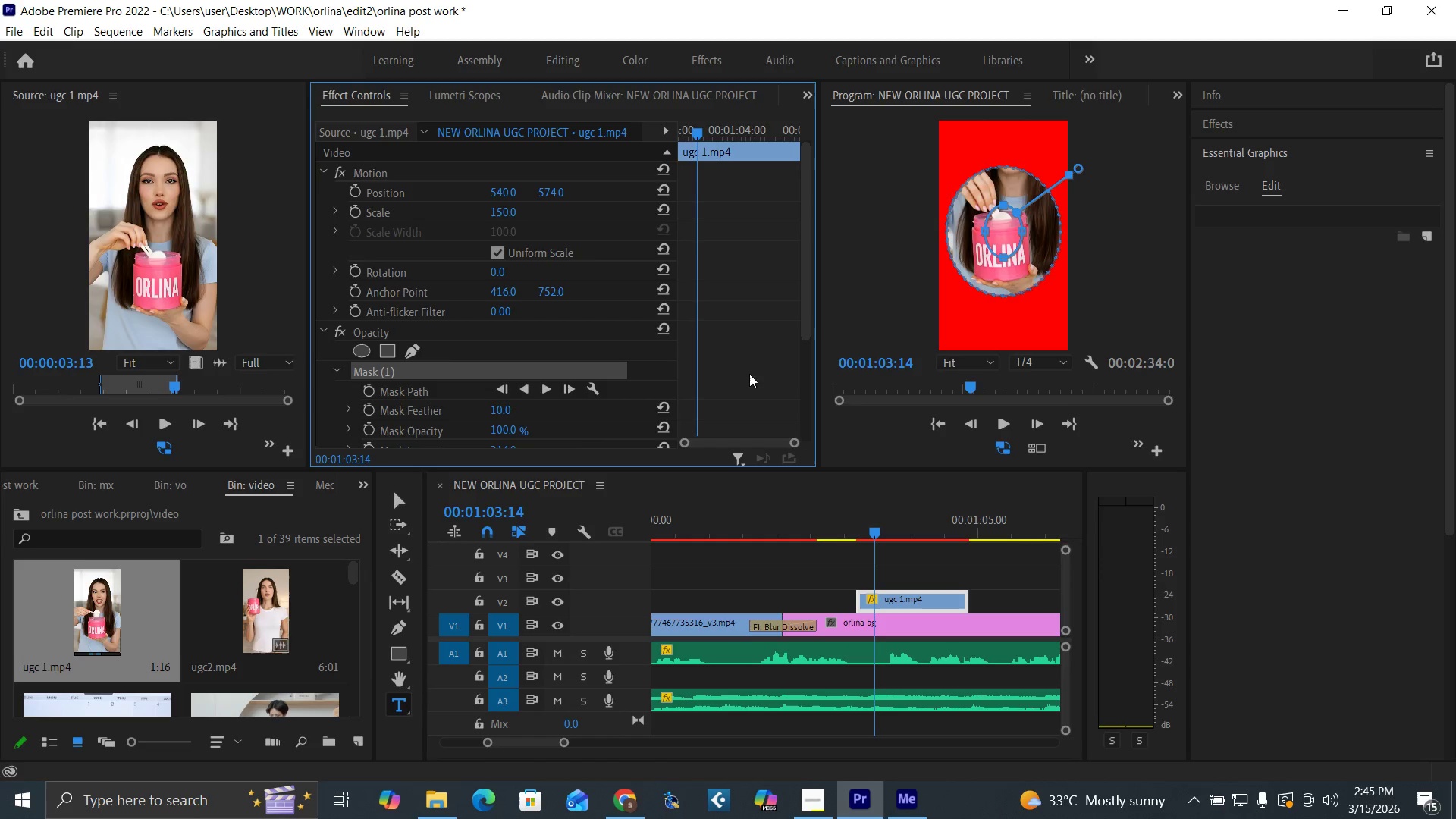 
left_click_drag(start_coordinate=[802, 323], to_coordinate=[812, 363])
 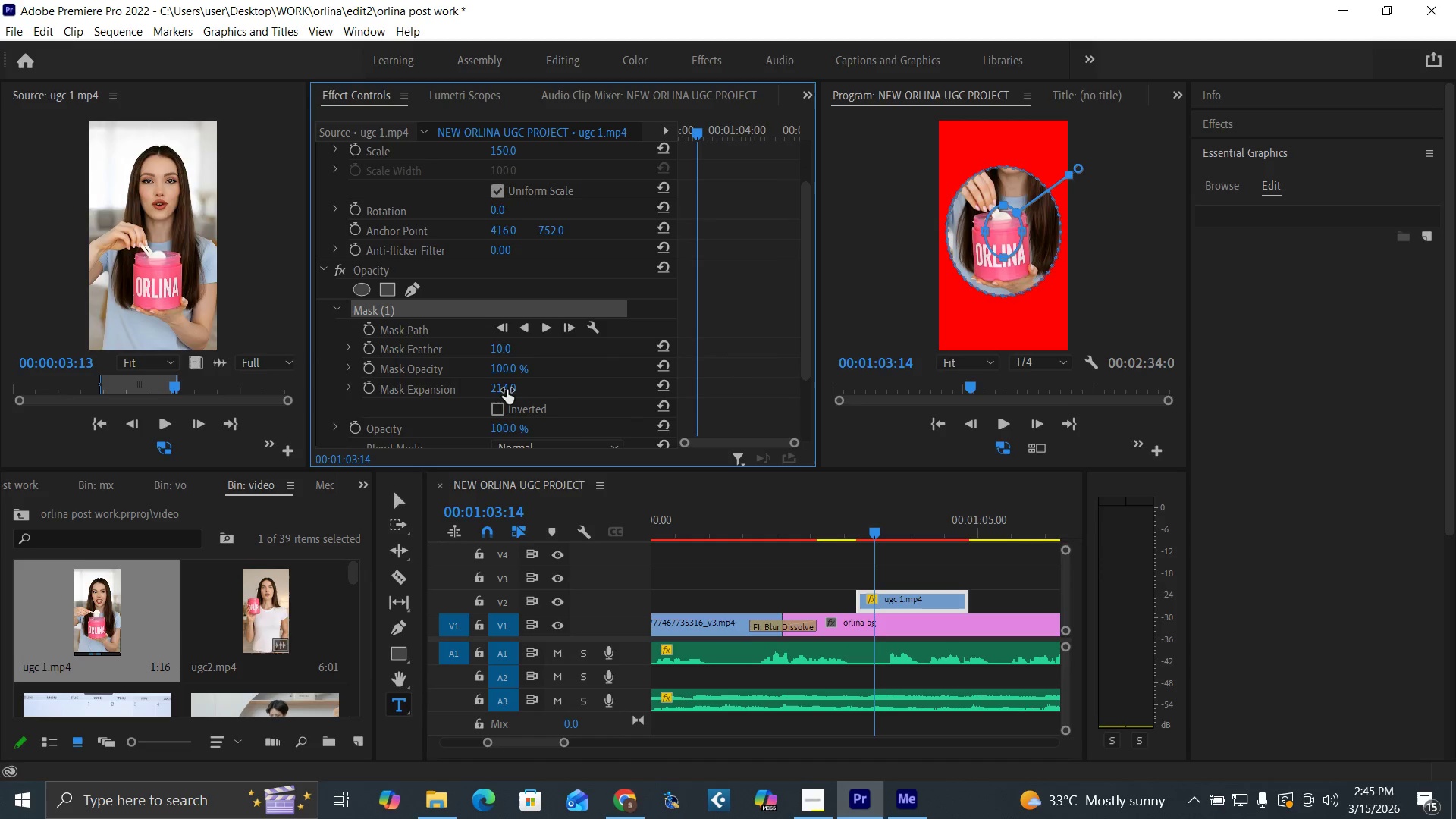 
left_click_drag(start_coordinate=[506, 390], to_coordinate=[524, 390])
 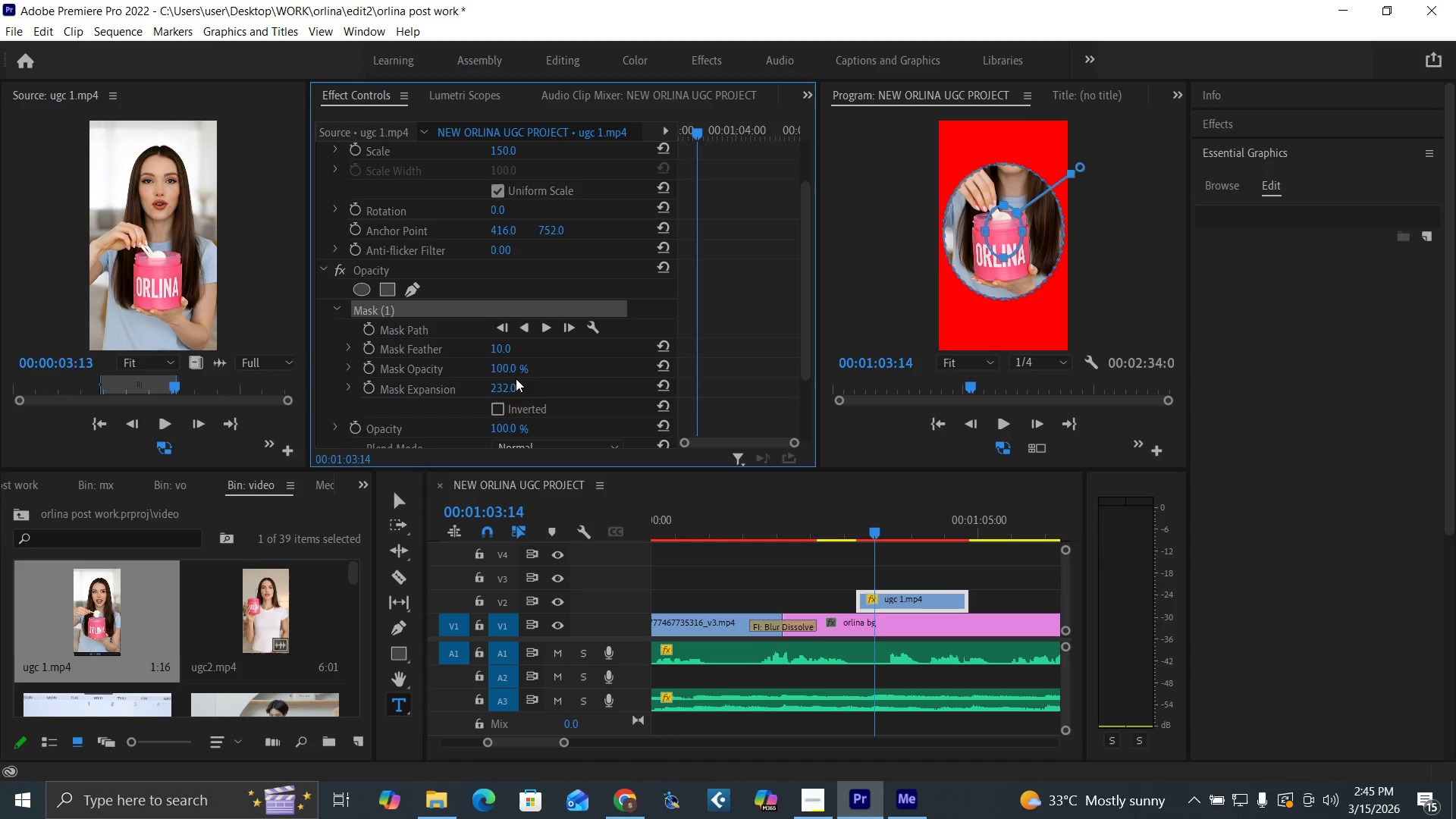 
key(Control+Backquote)
 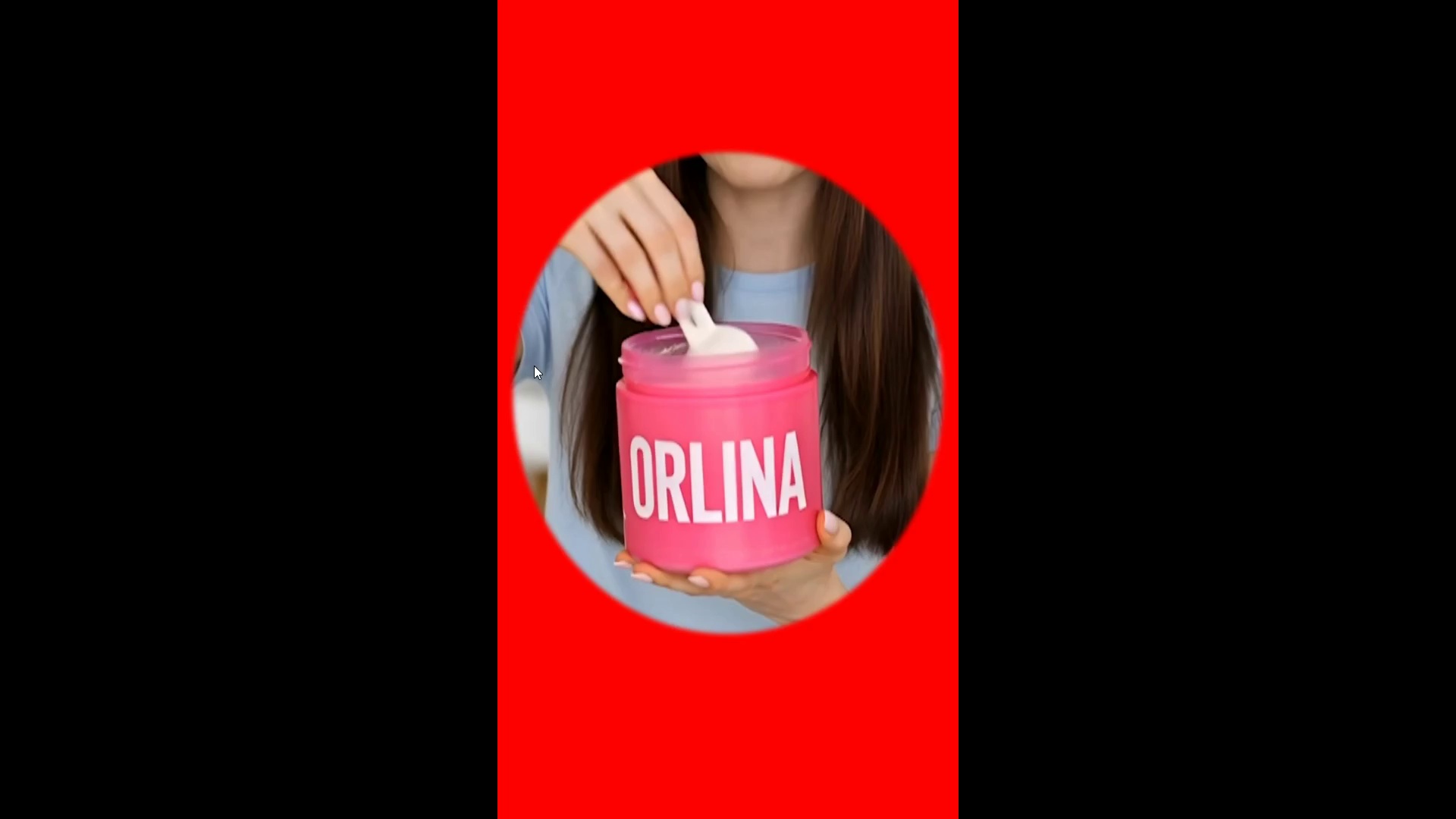 
wait(9.89)
 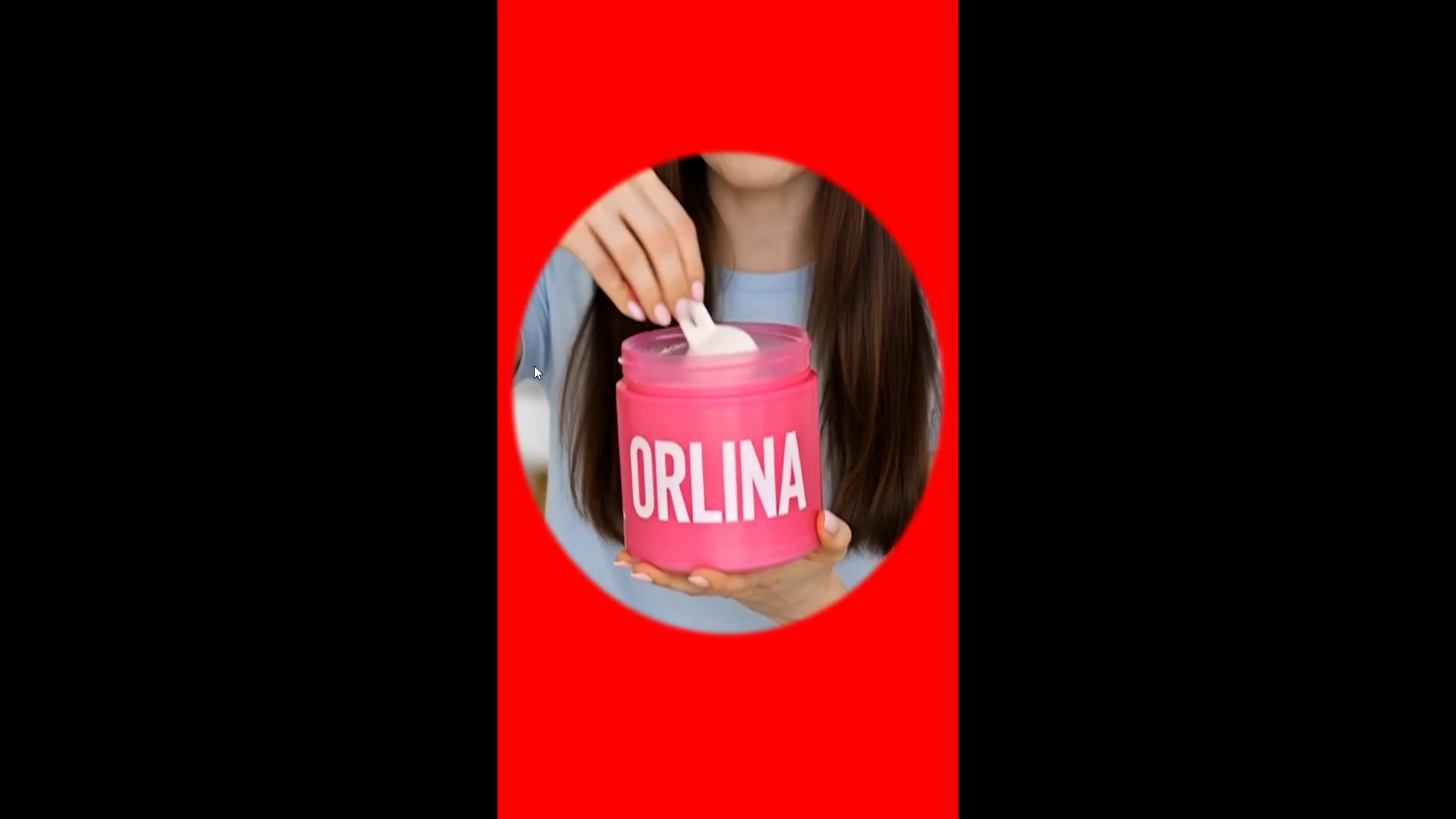 
hold_key(key=ControlLeft, duration=1.5)
 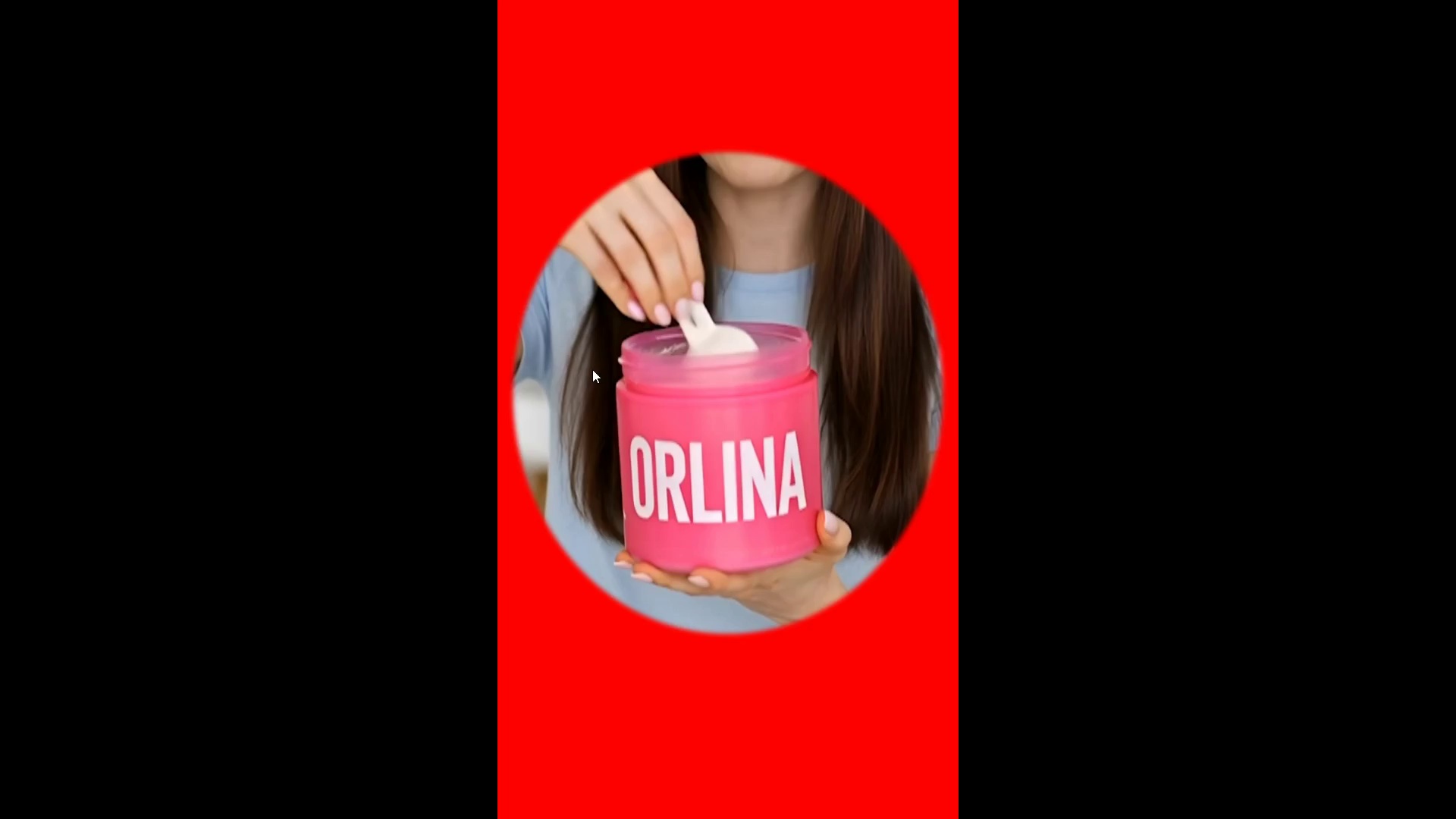 
hold_key(key=ControlLeft, duration=1.5)
 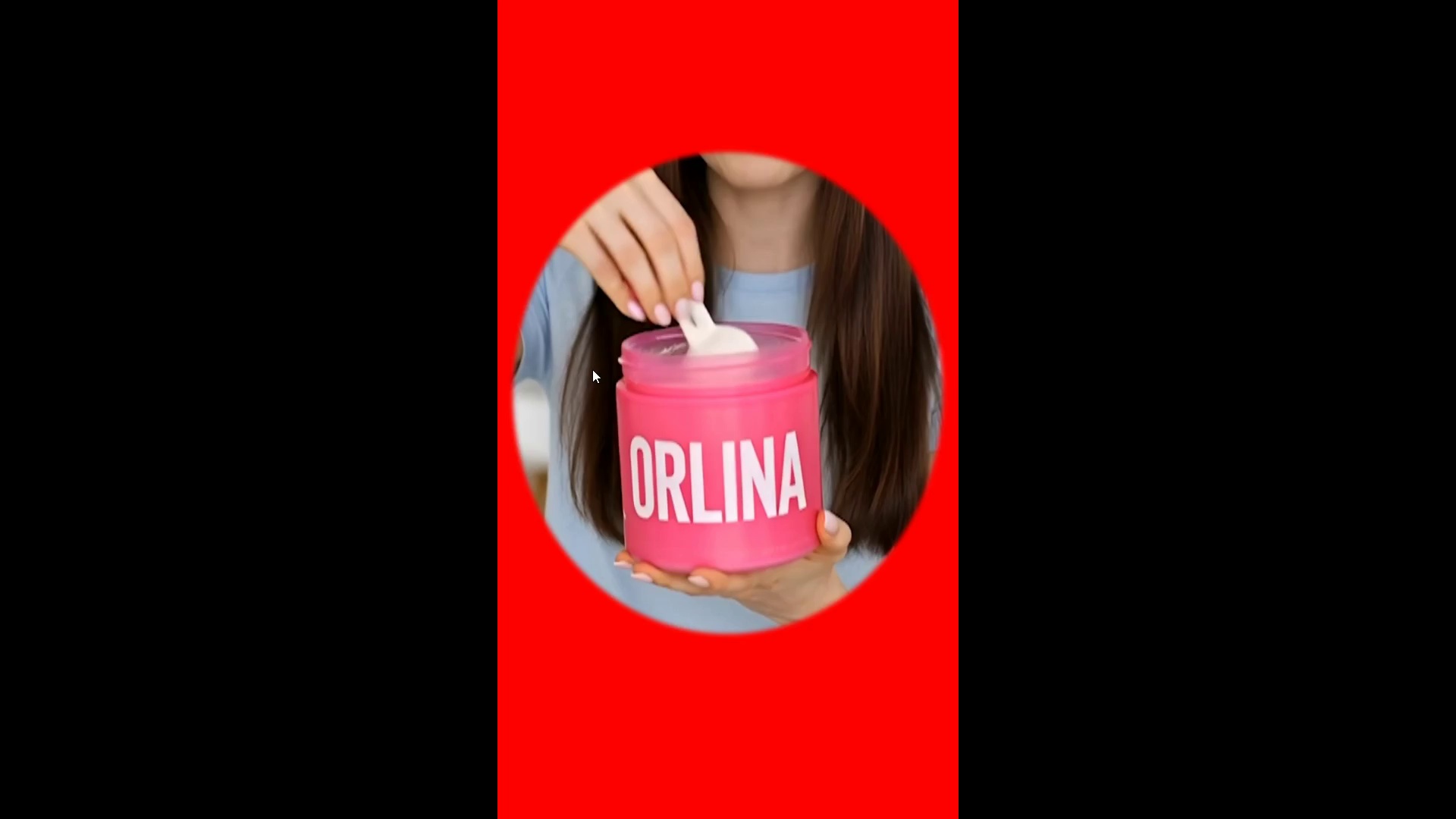 
hold_key(key=ControlLeft, duration=1.51)
 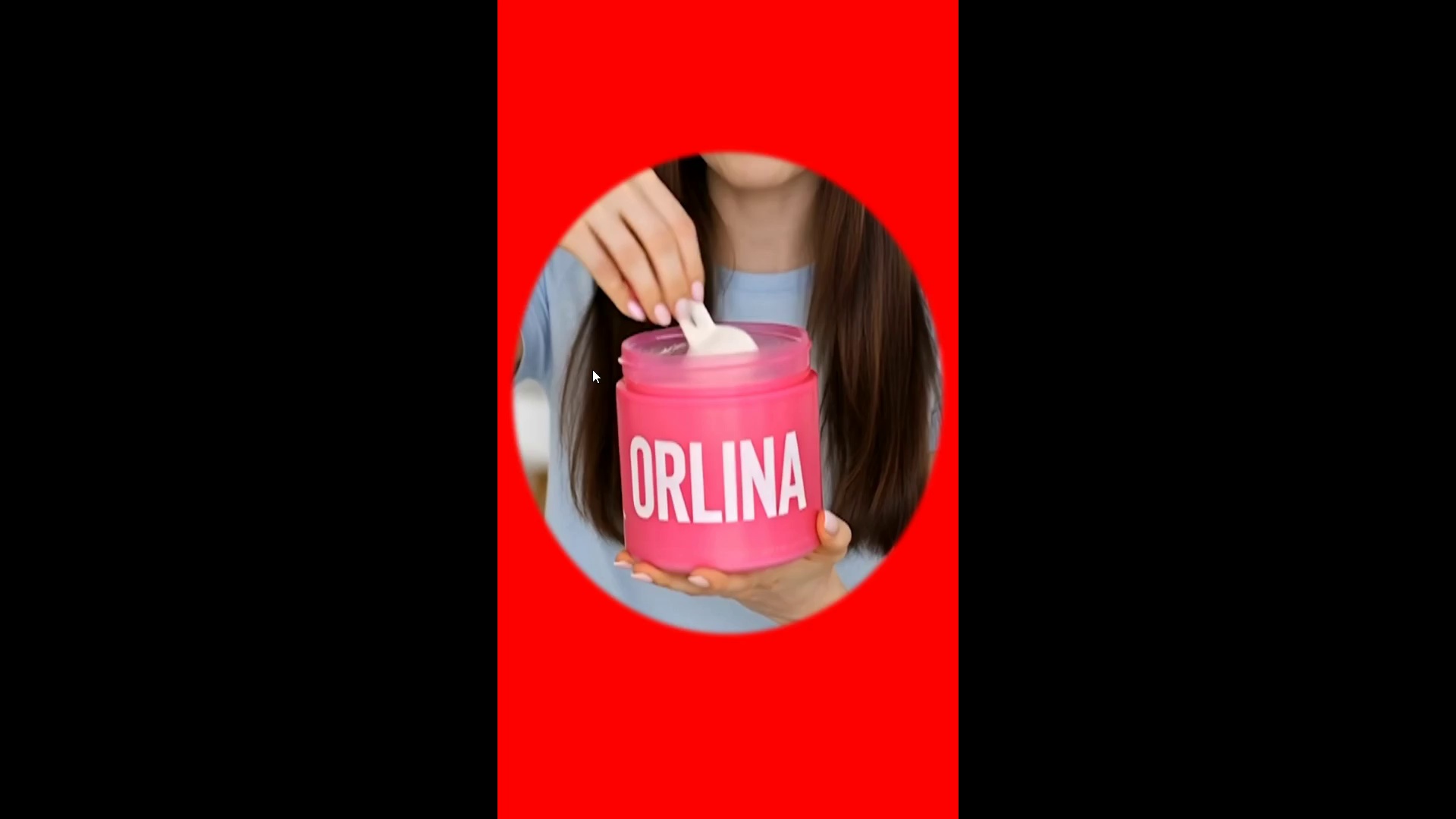 
hold_key(key=ControlLeft, duration=1.5)
 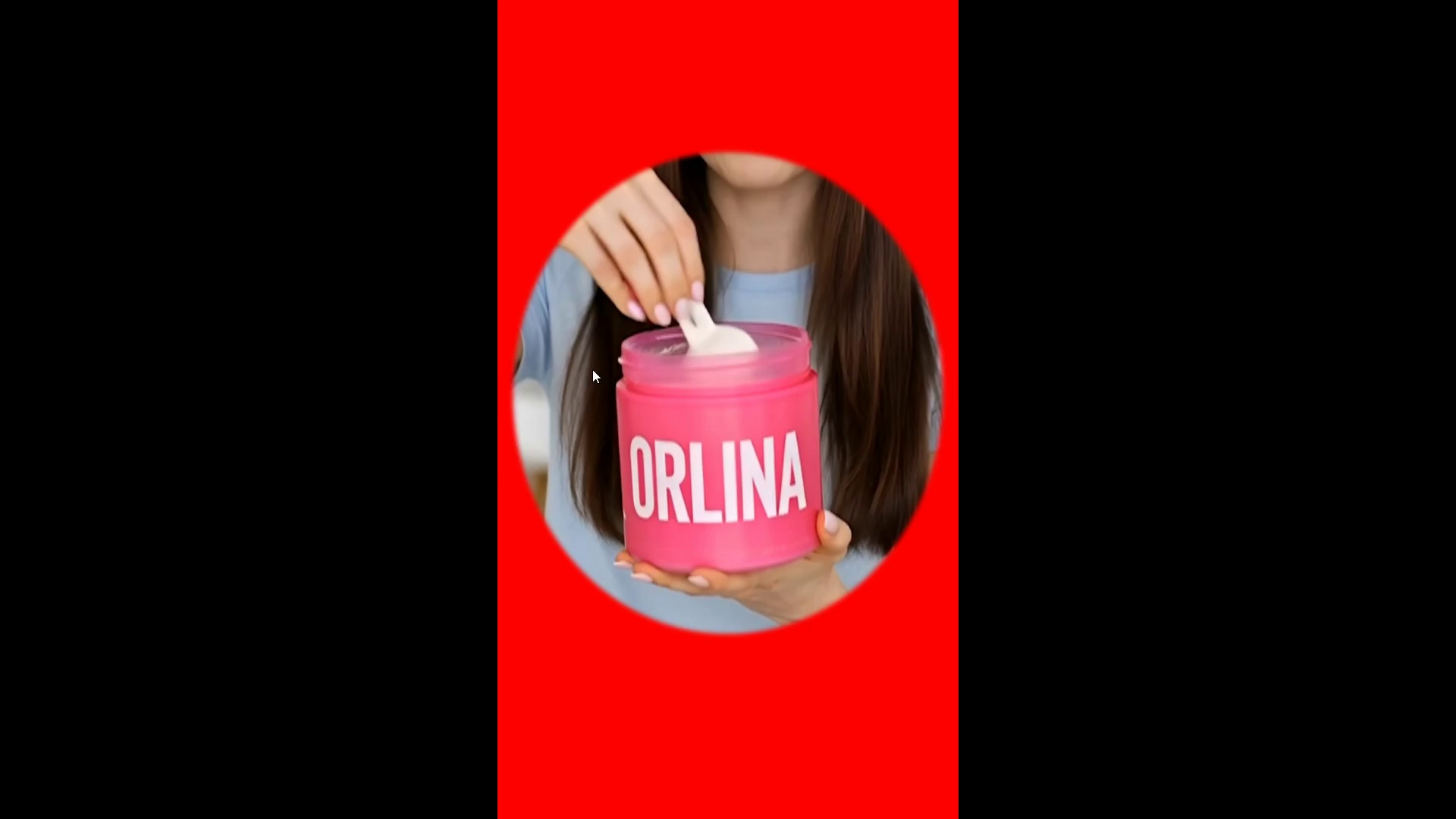 
hold_key(key=ControlLeft, duration=1.5)
 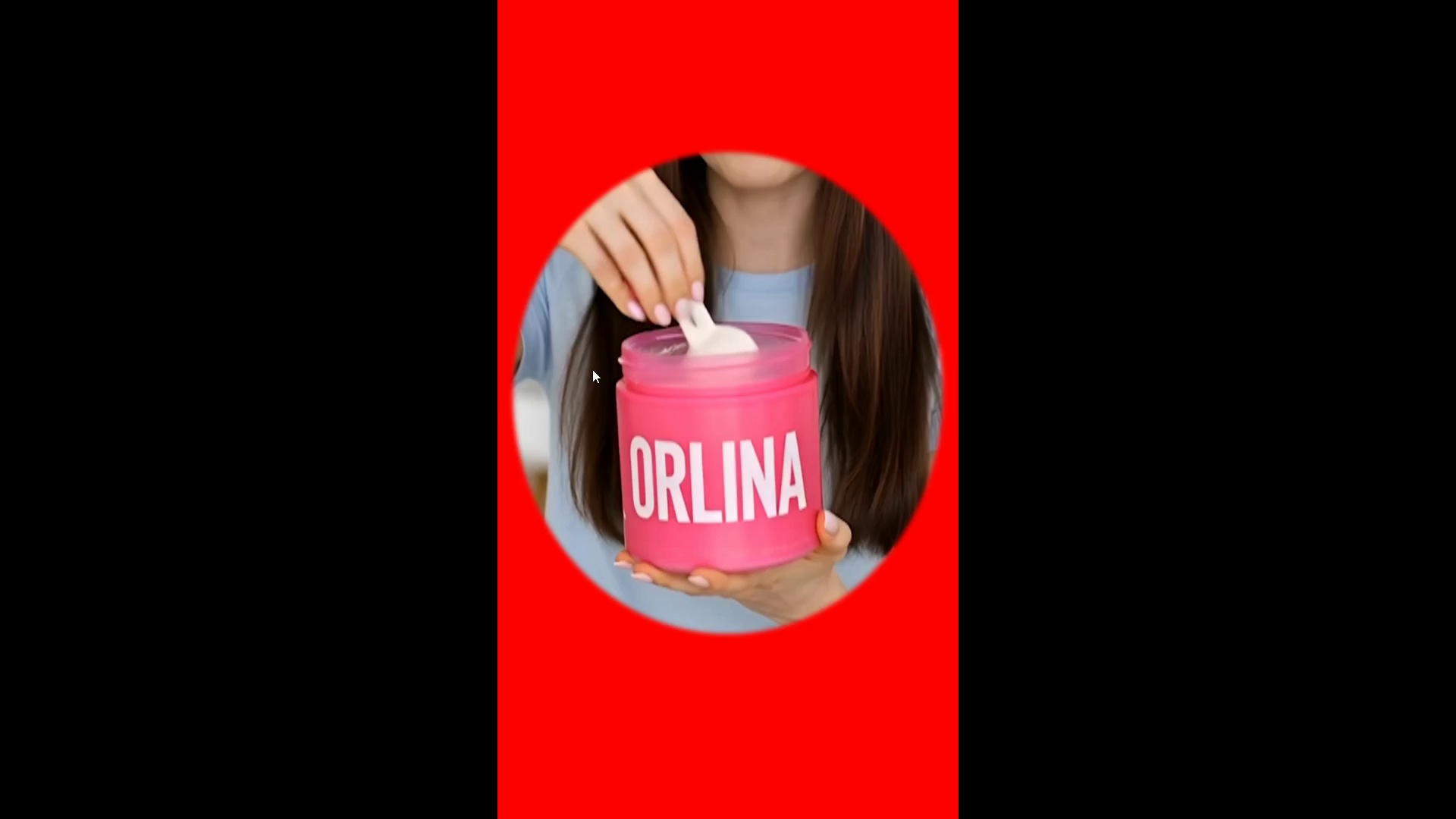 
hold_key(key=ControlLeft, duration=1.5)
 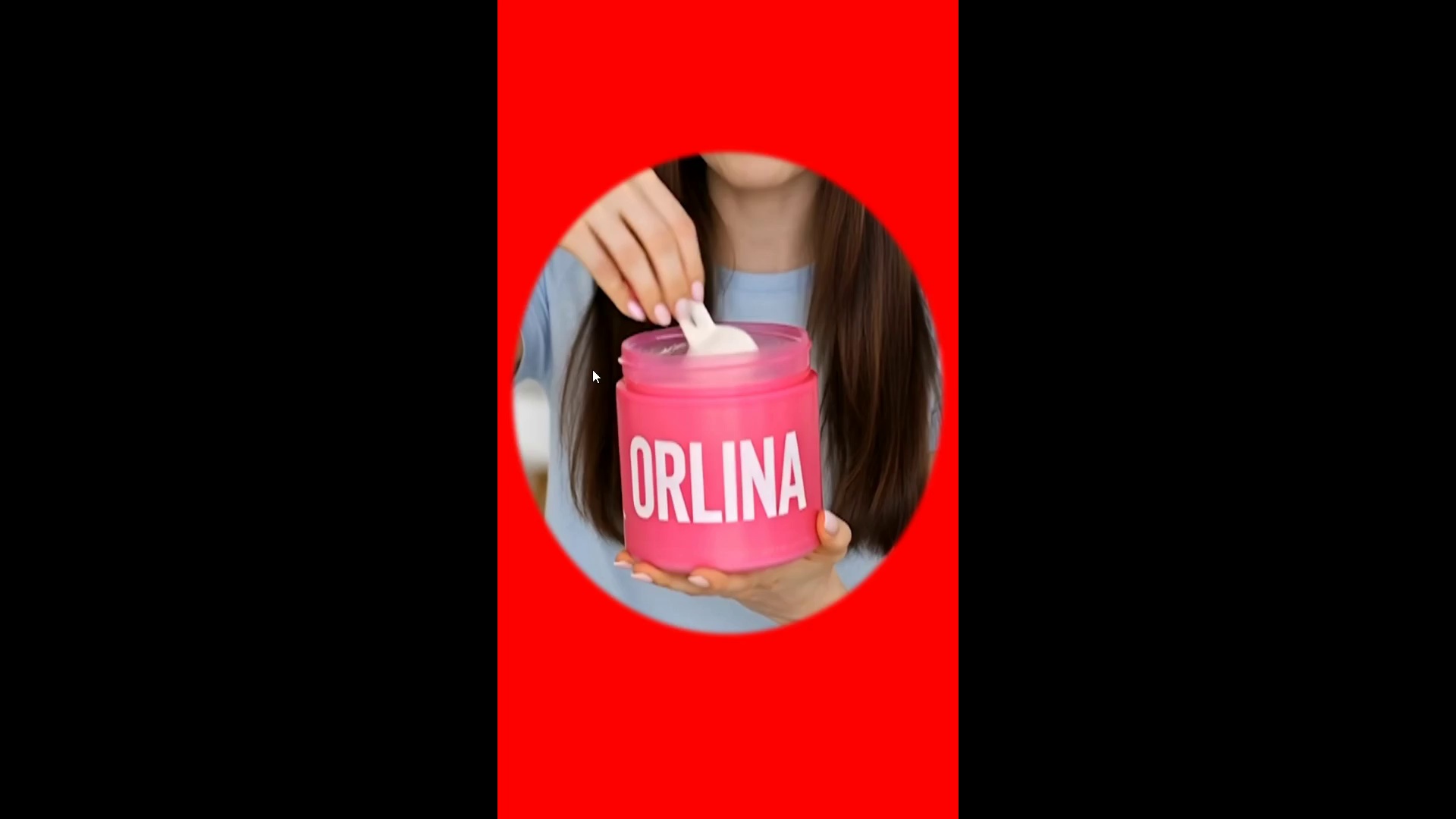 
hold_key(key=ControlLeft, duration=1.5)
 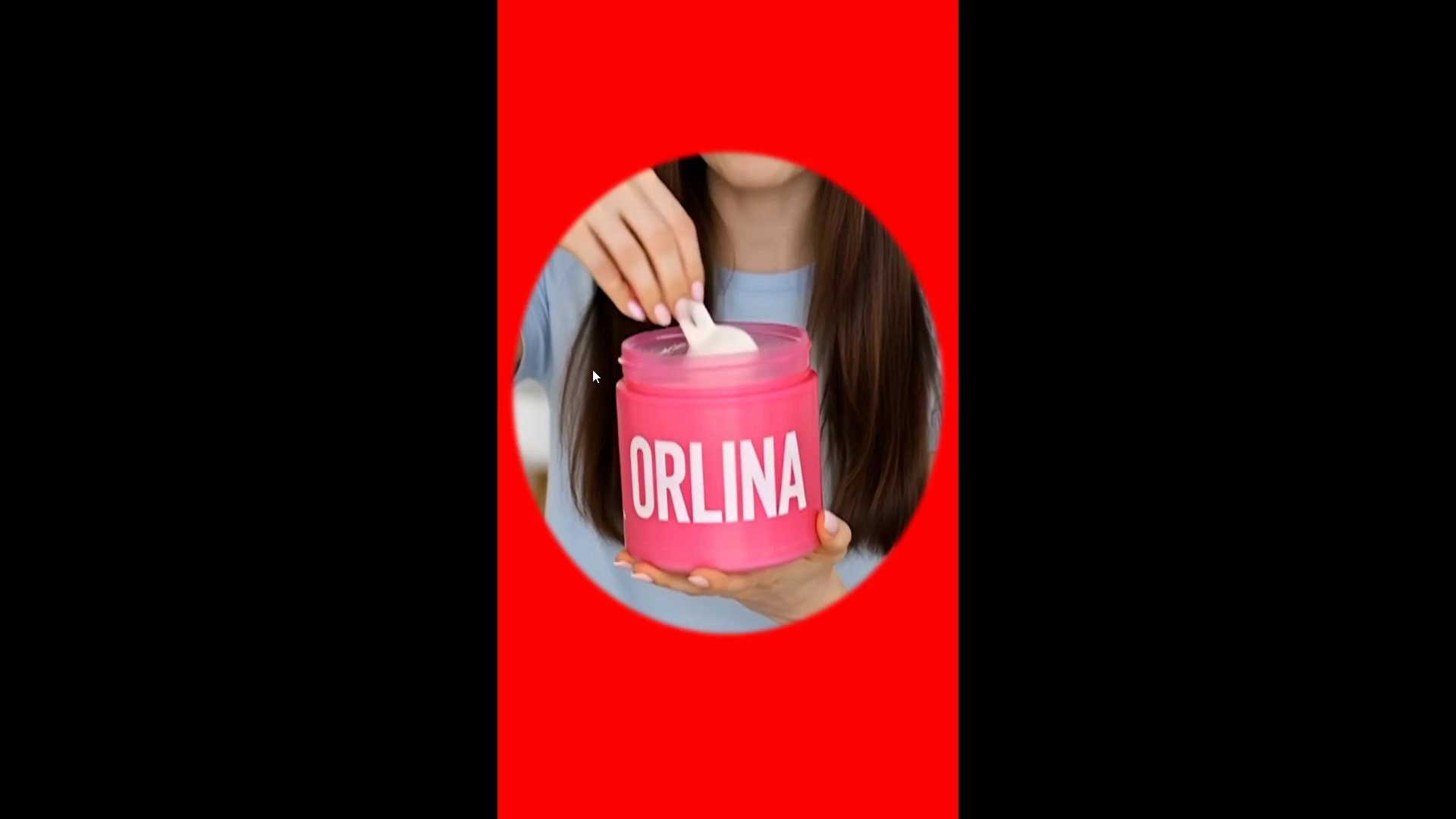 
key(Control+Backquote)
 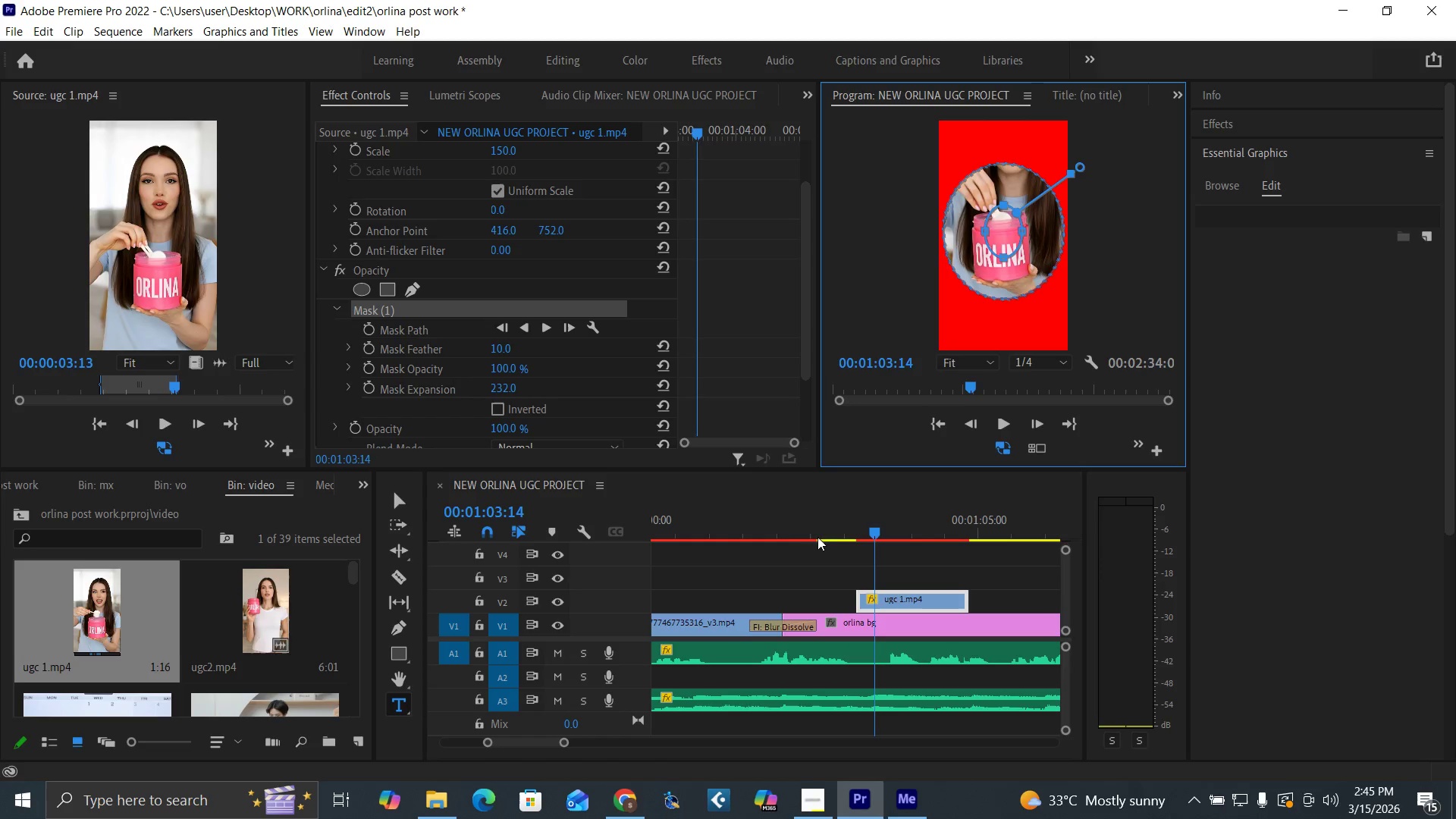 
left_click([793, 529])
 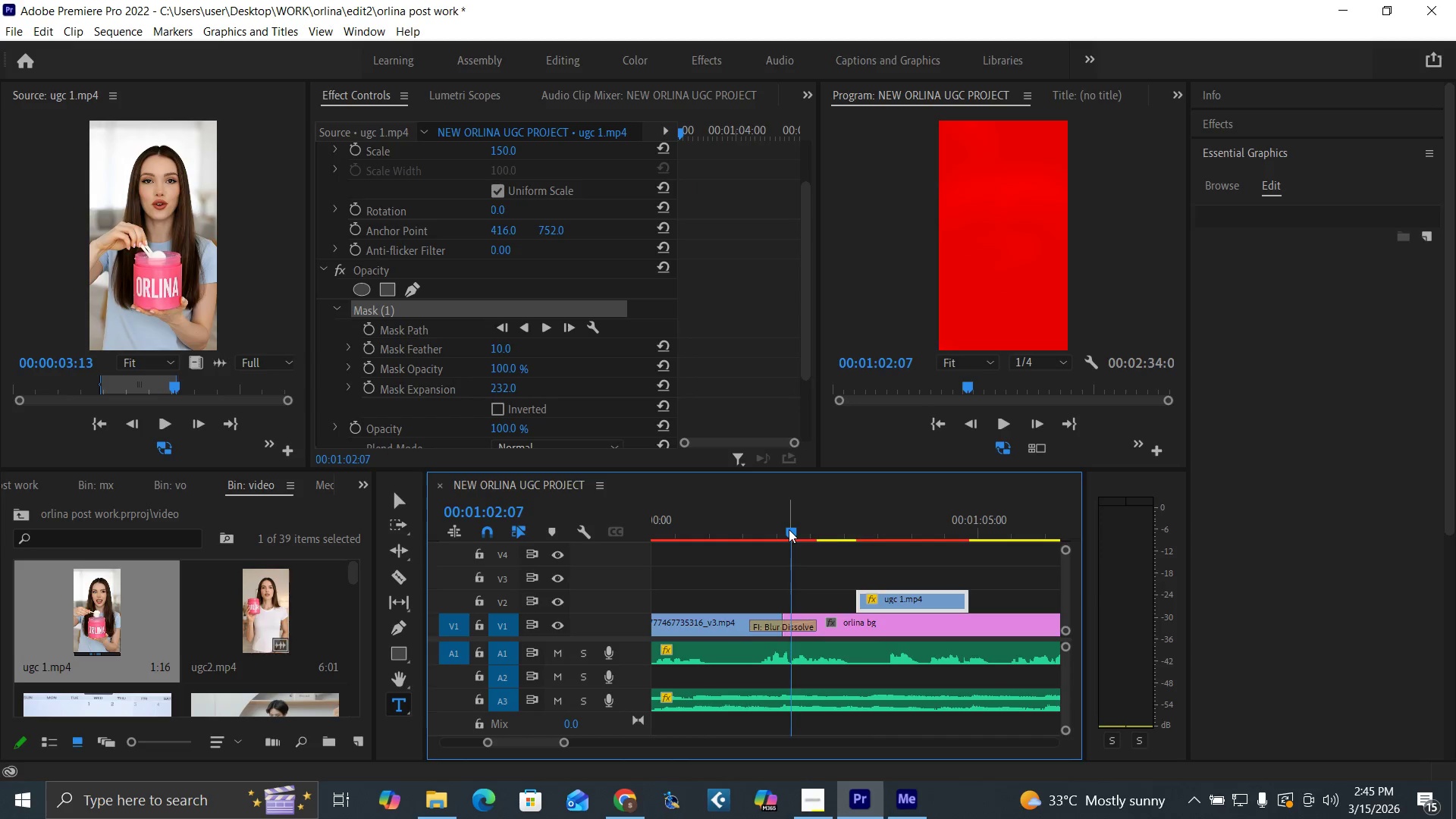 
key(Space)
 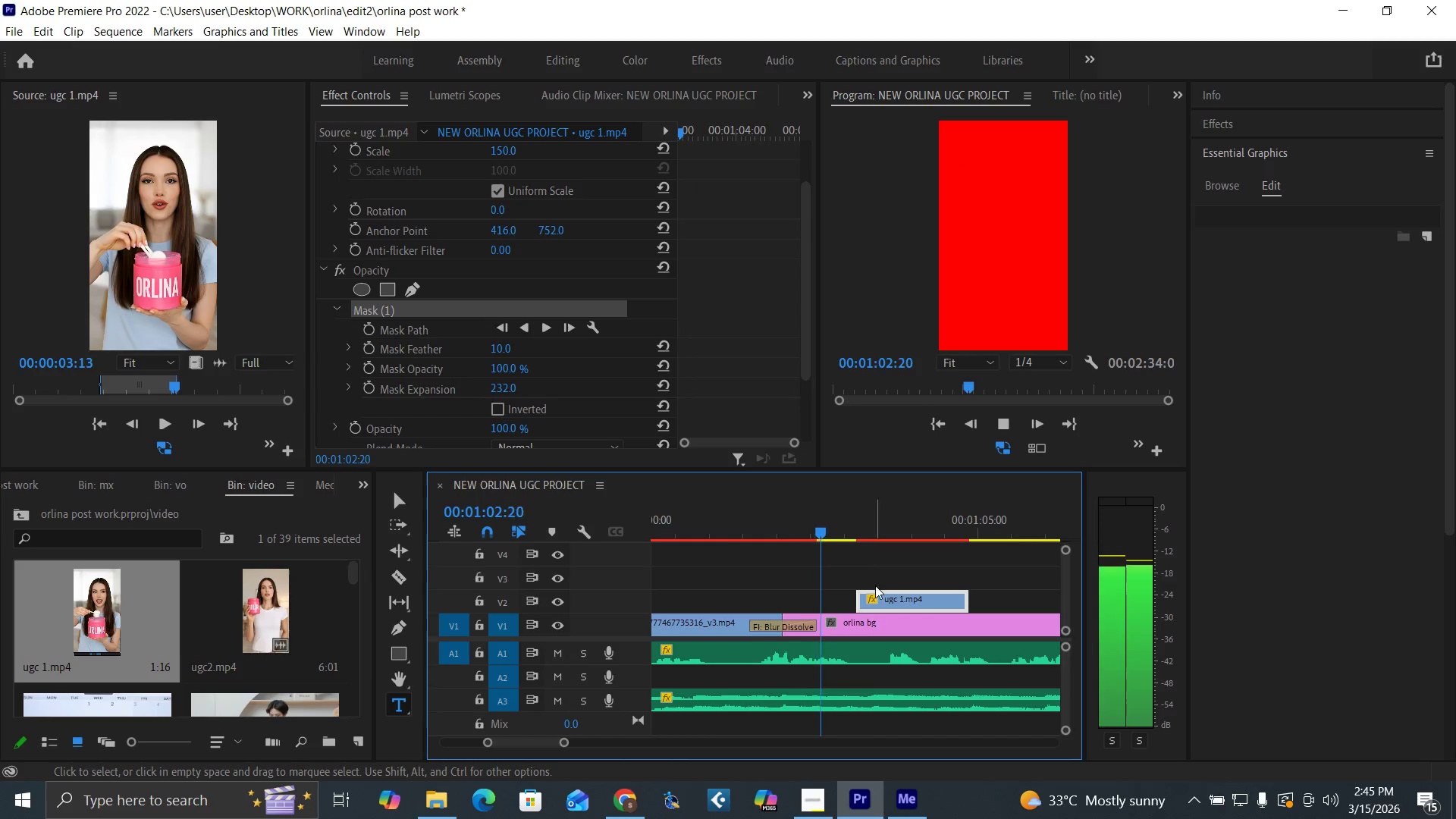 
key(Space)
 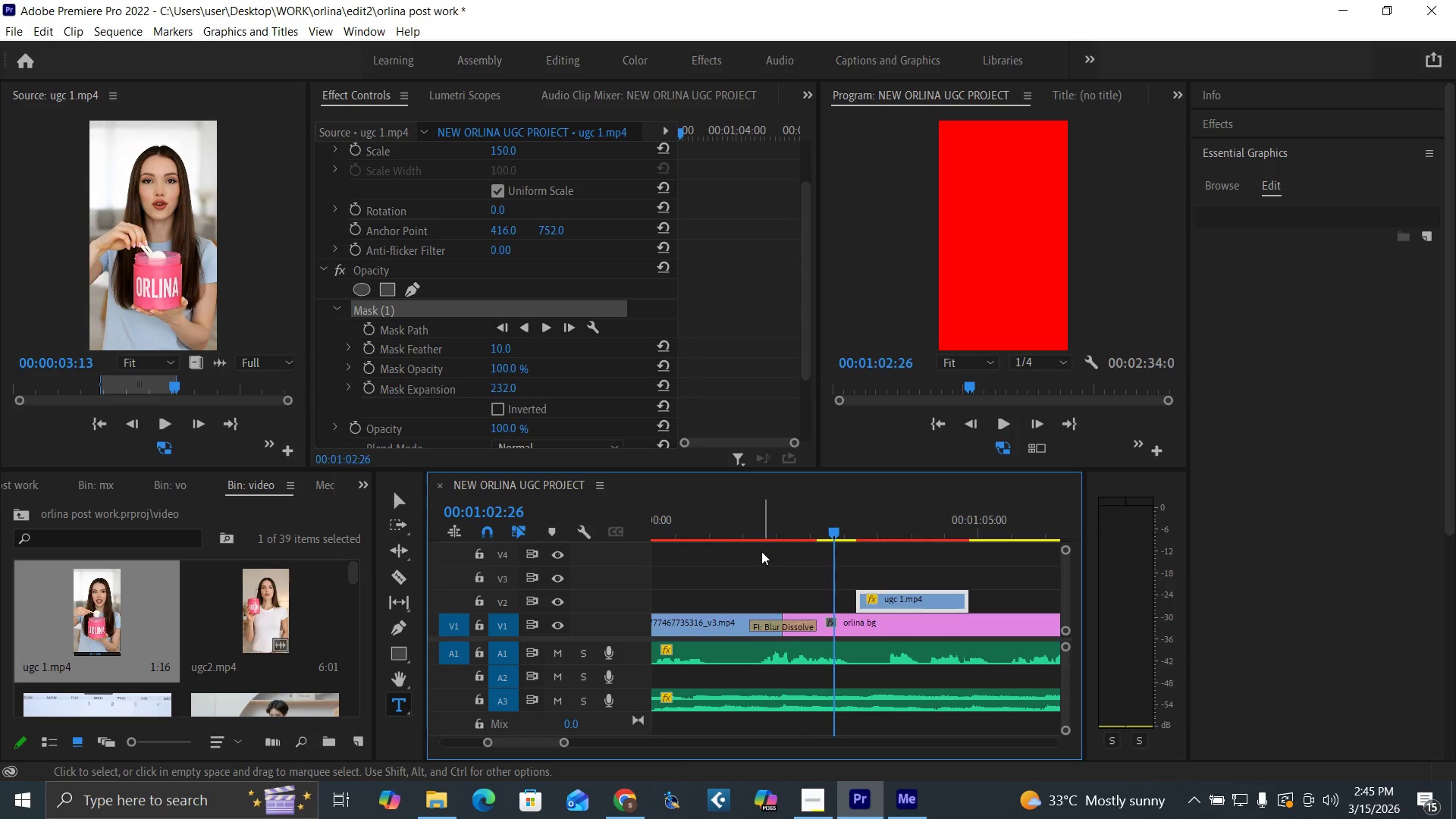 
left_click([749, 538])
 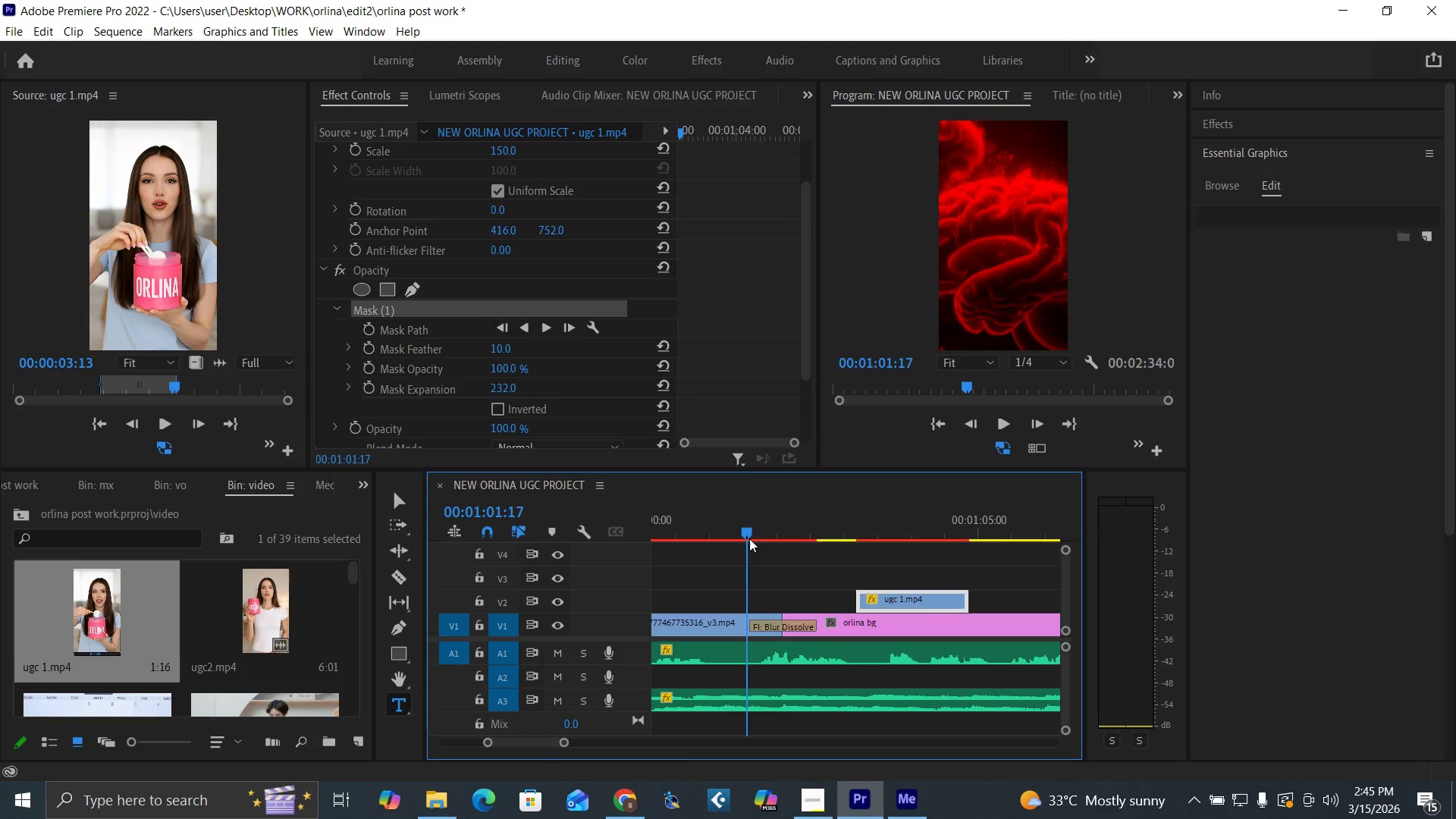 
key(Space)
 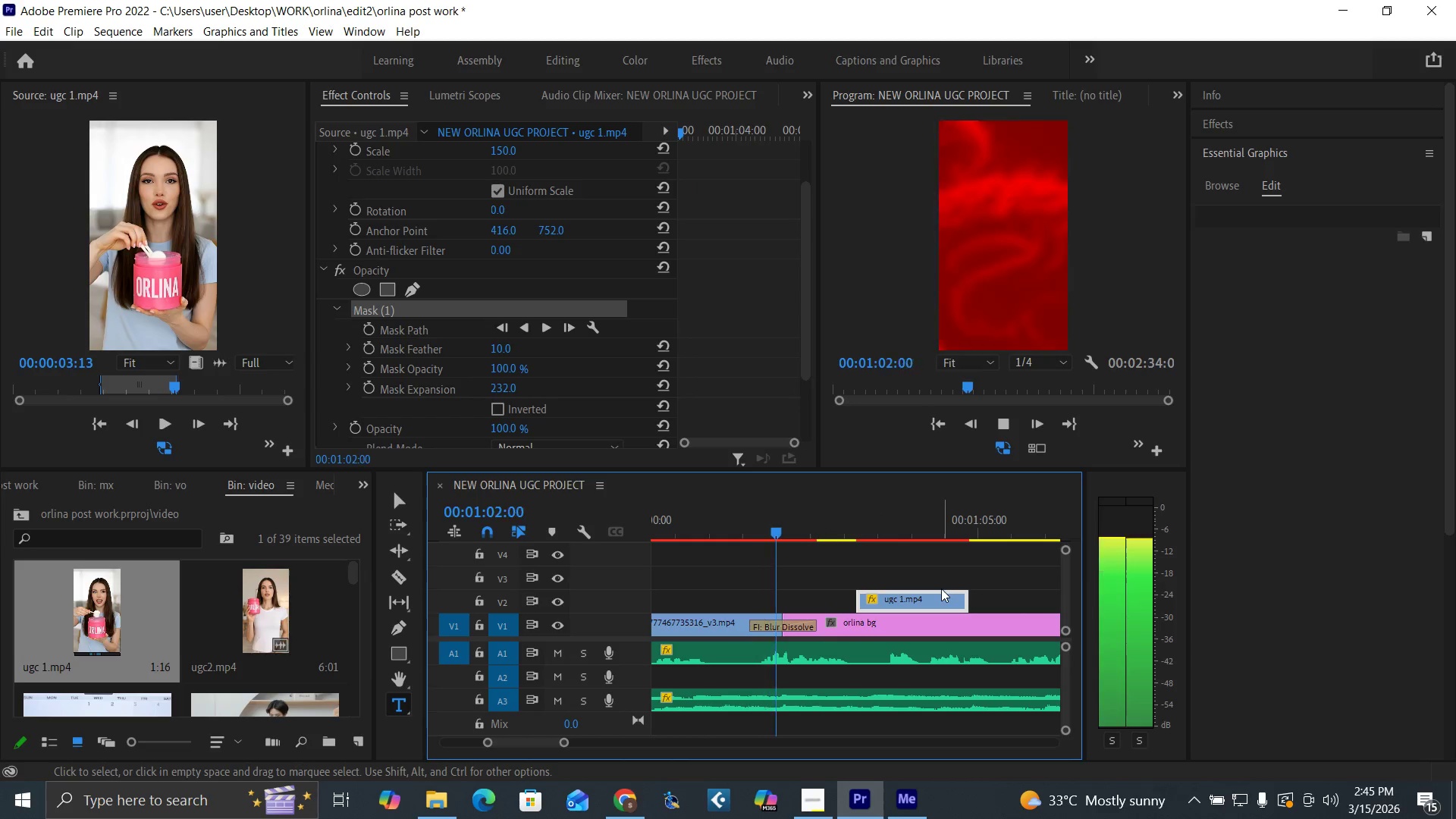 
key(Space)
 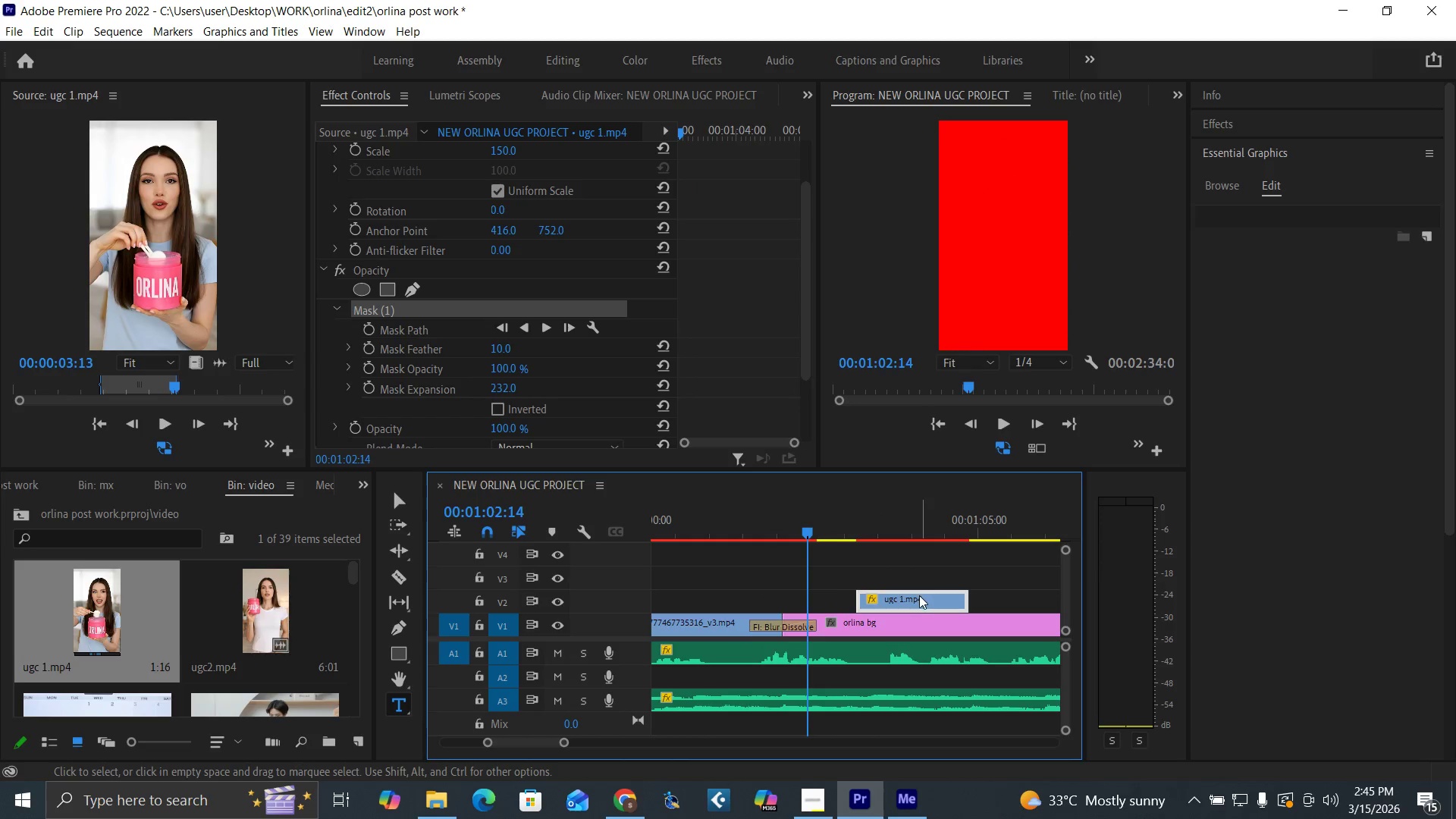 
left_click_drag(start_coordinate=[918, 595], to_coordinate=[872, 601])
 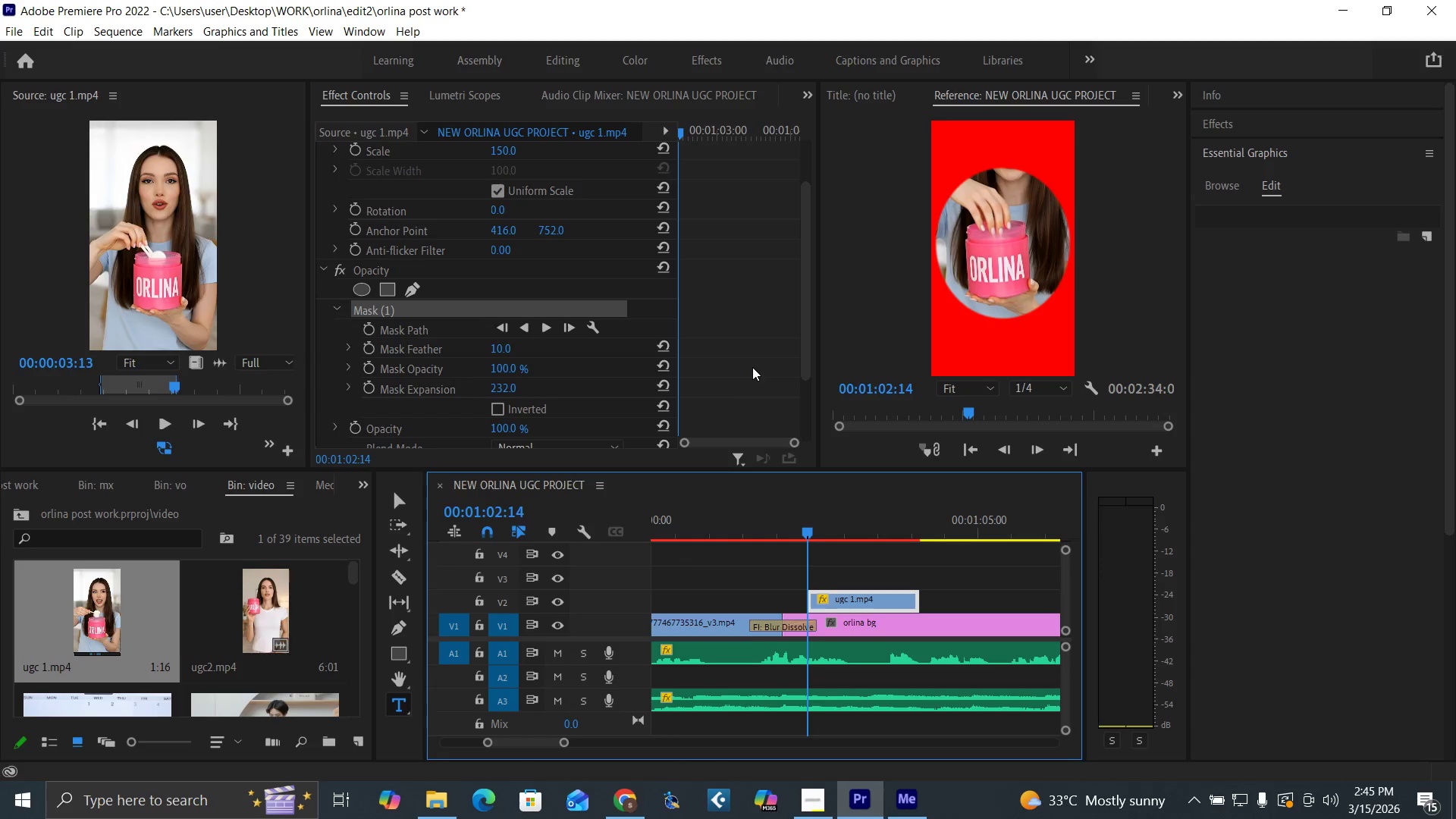 
left_click_drag(start_coordinate=[804, 335], to_coordinate=[794, 253])
 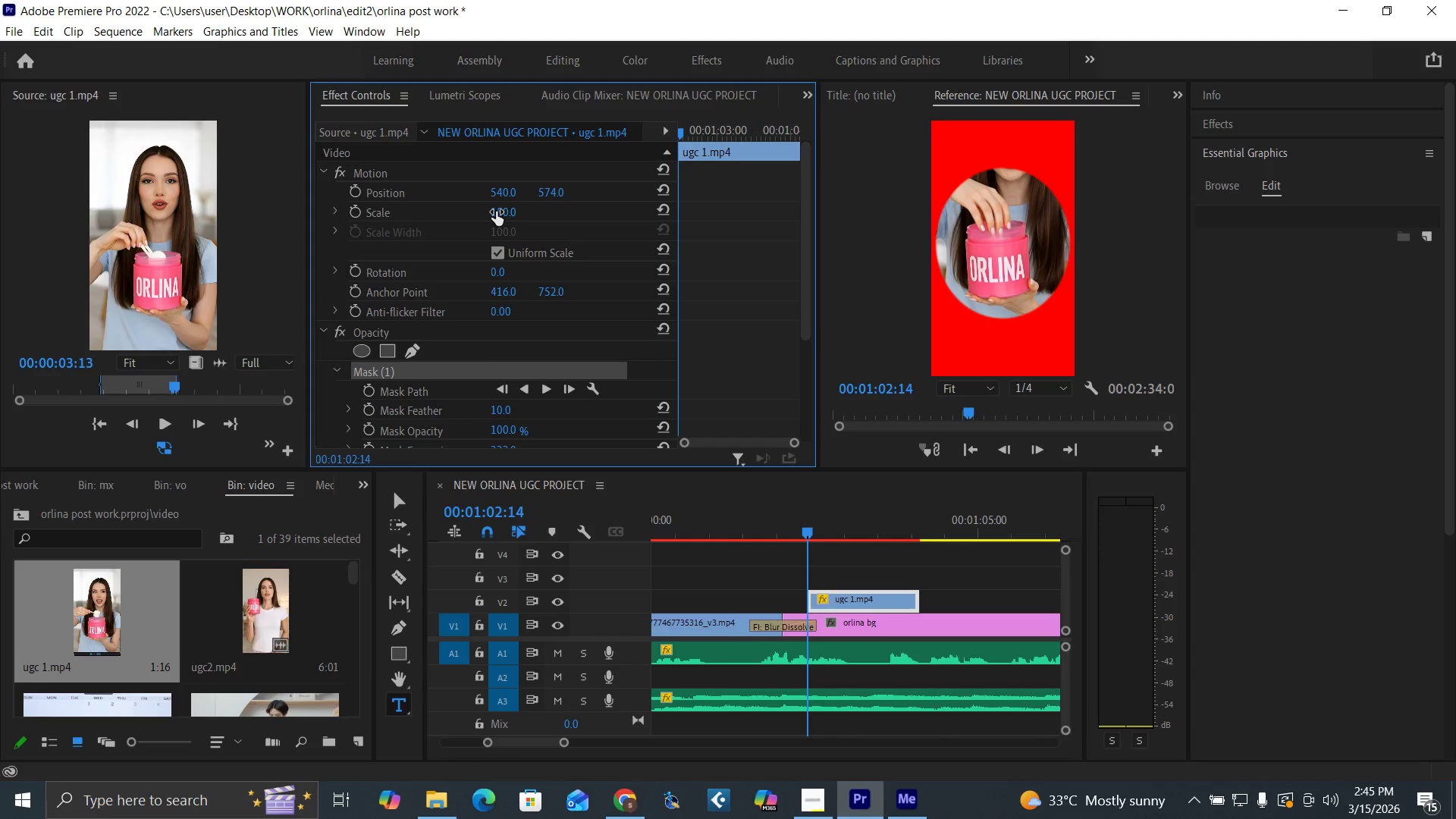 
wait(5.86)
 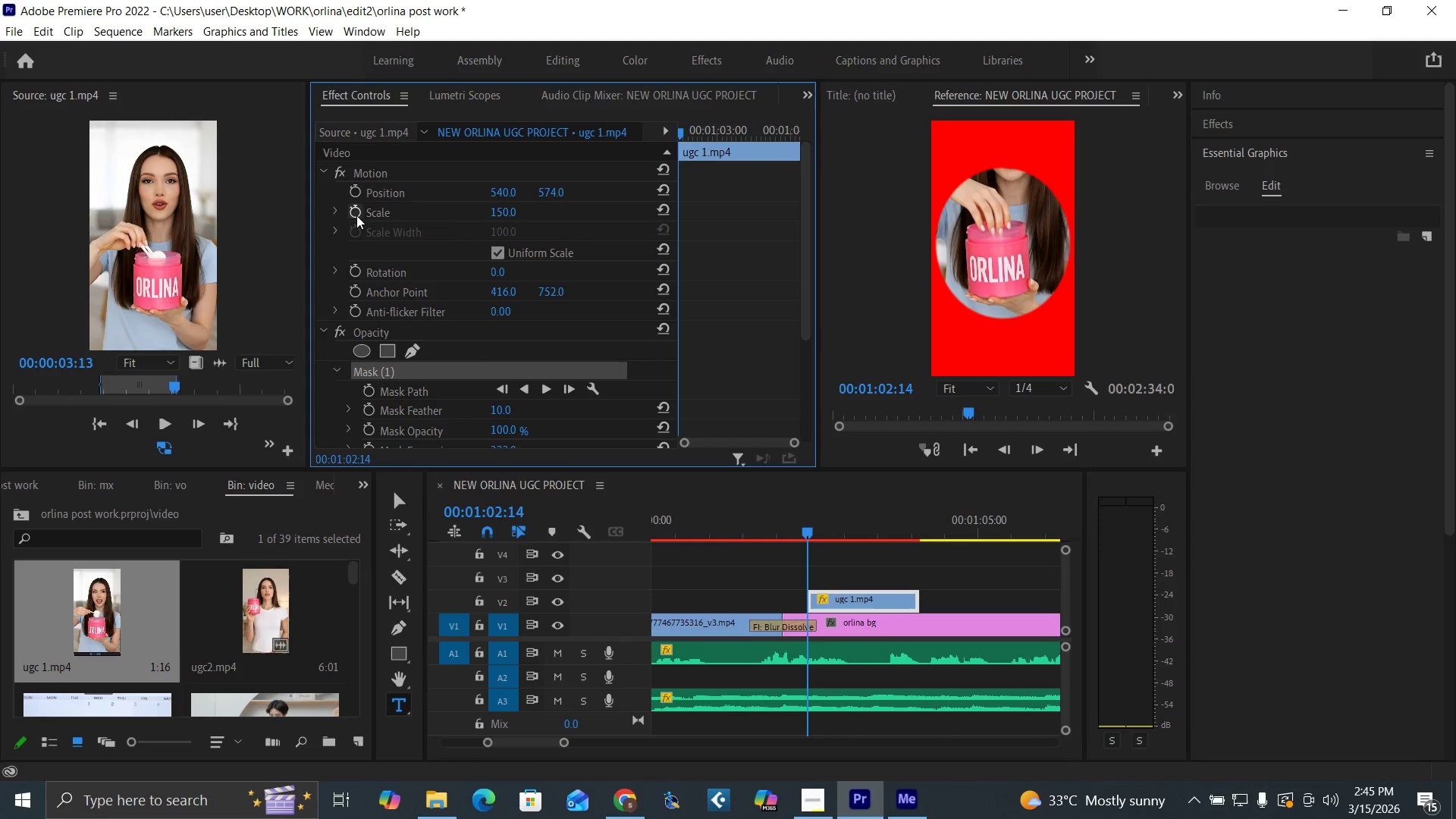 
left_click([498, 209])
 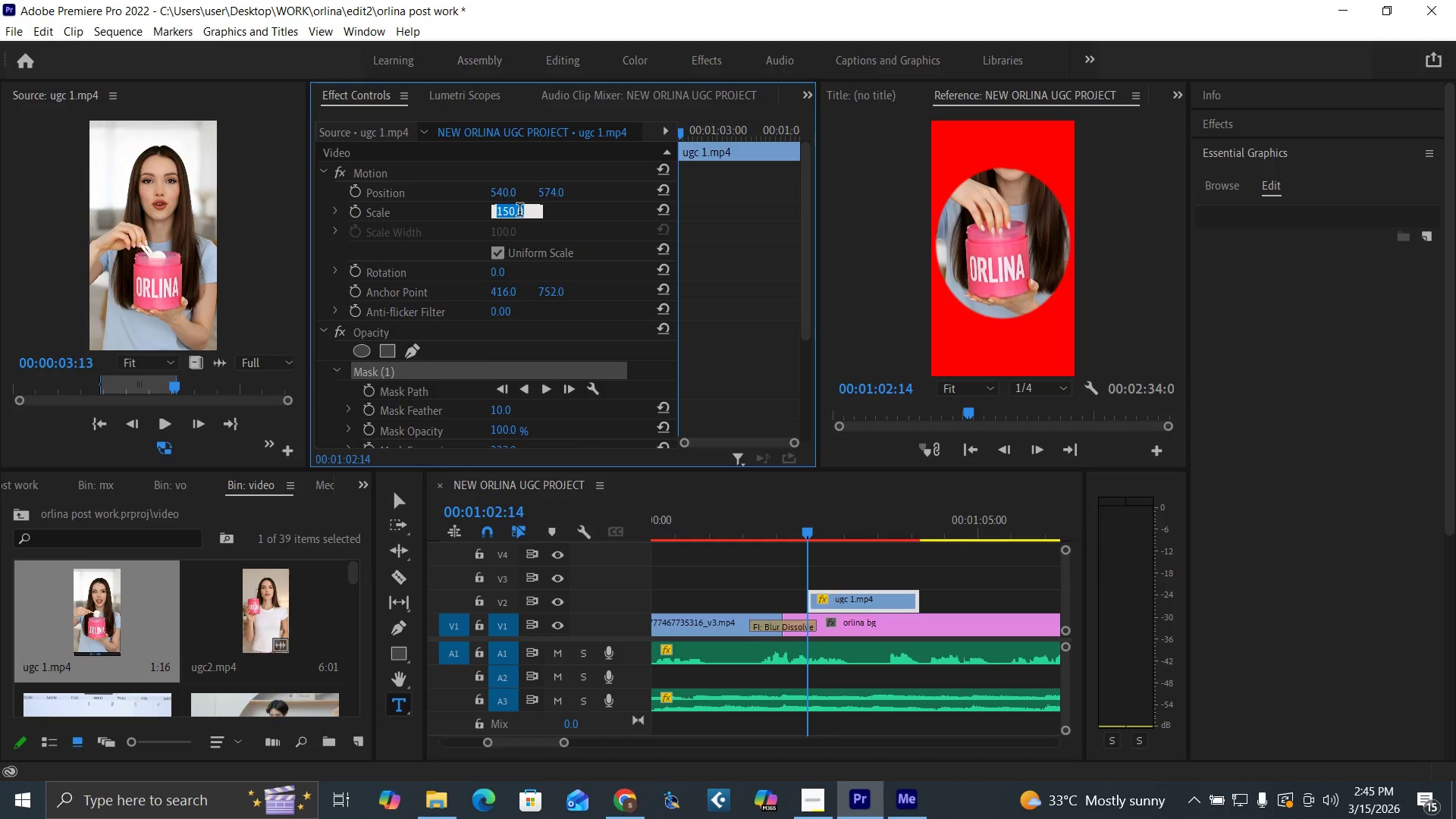 
key(0)
 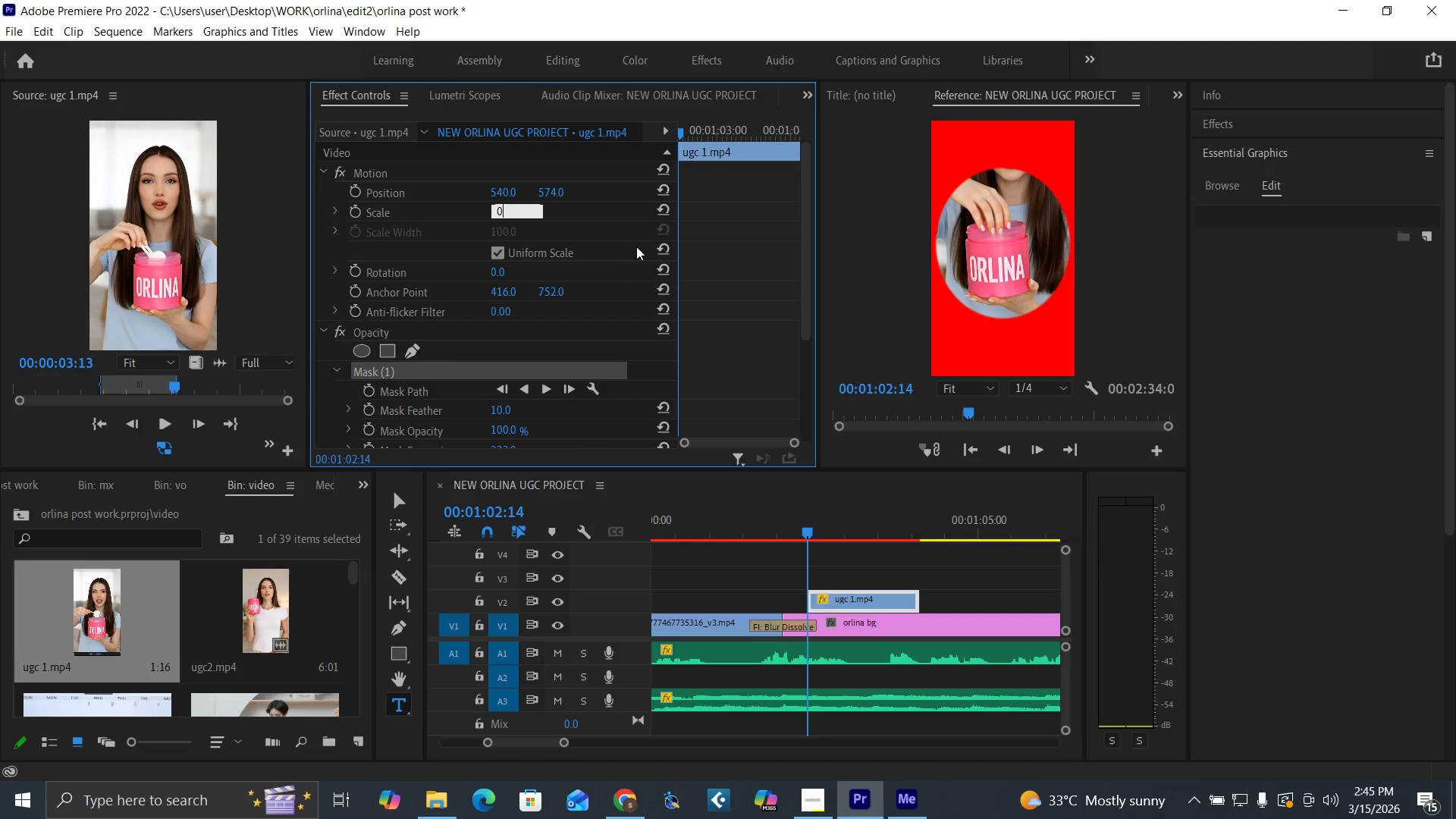 
key(Enter)
 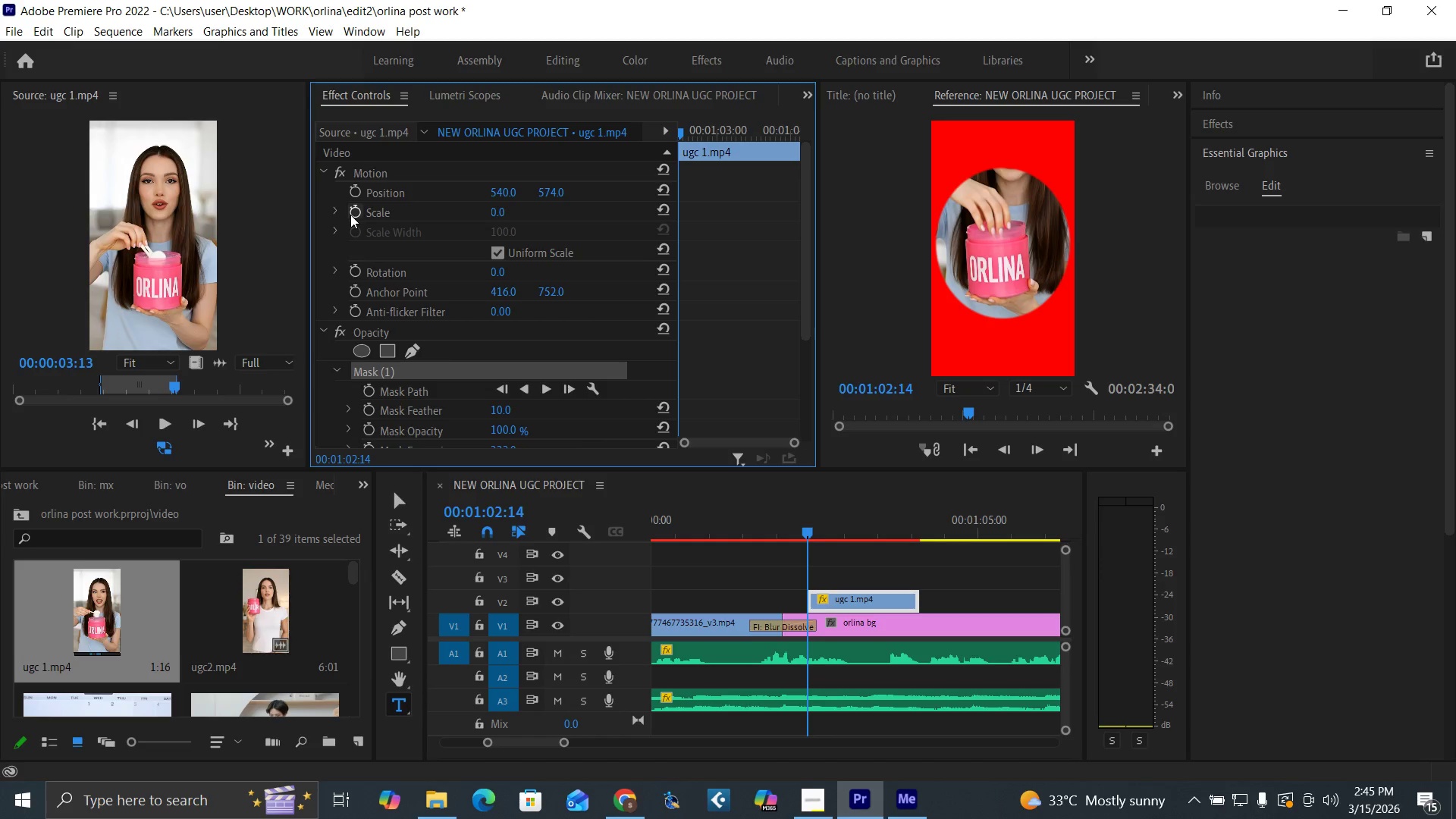 
left_click([356, 214])
 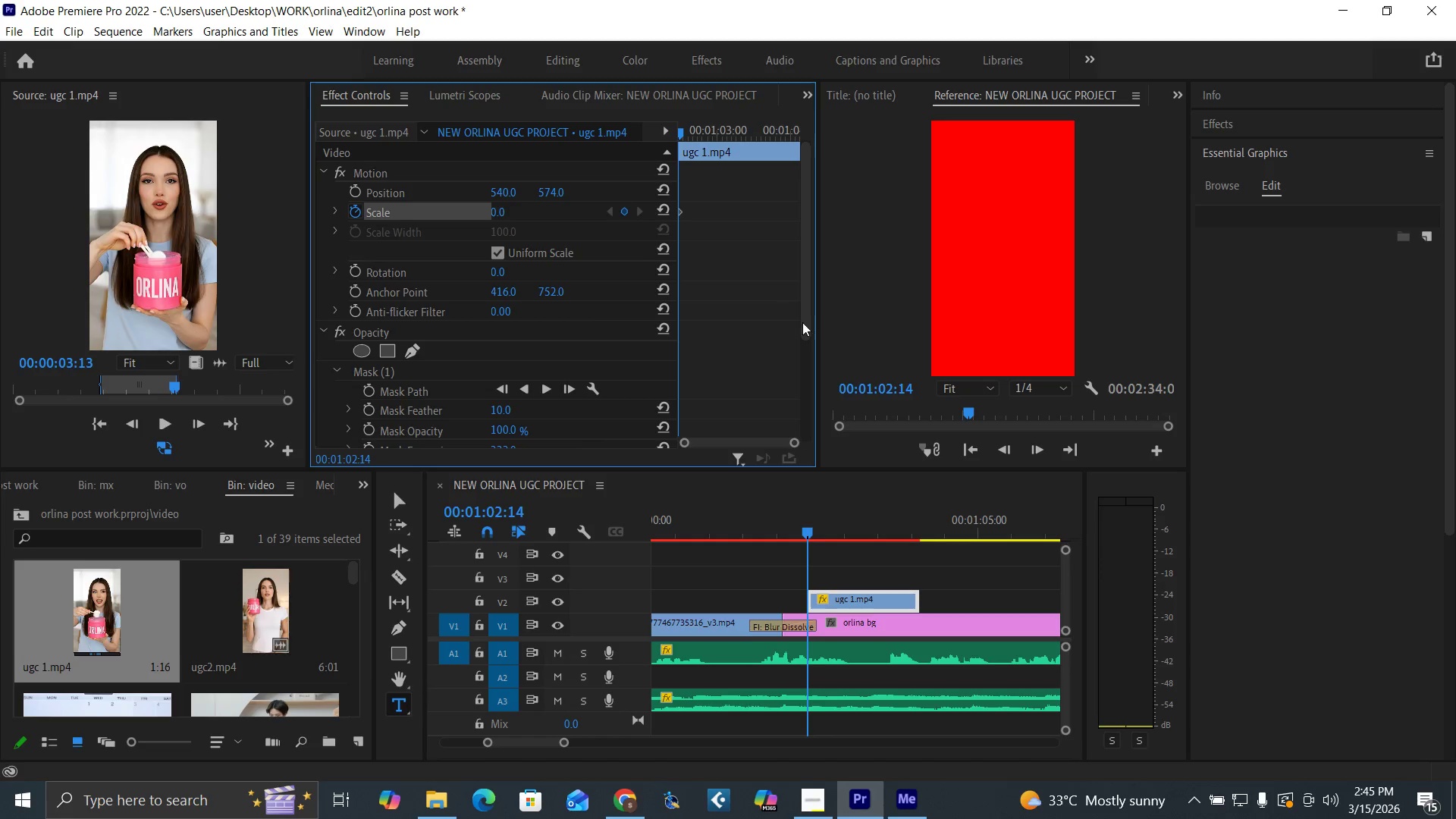 
left_click_drag(start_coordinate=[803, 323], to_coordinate=[800, 391])
 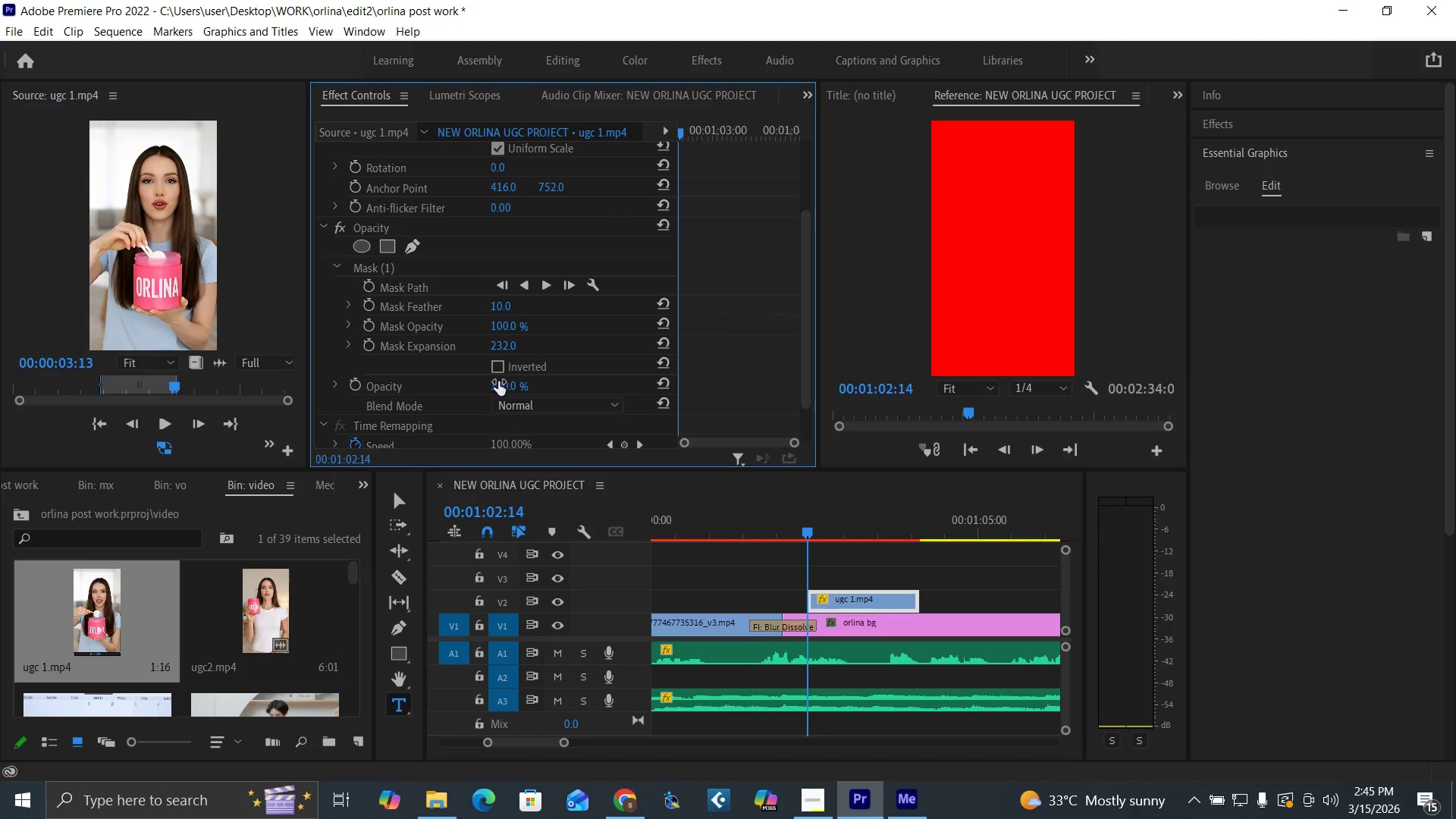 
left_click([498, 381])
 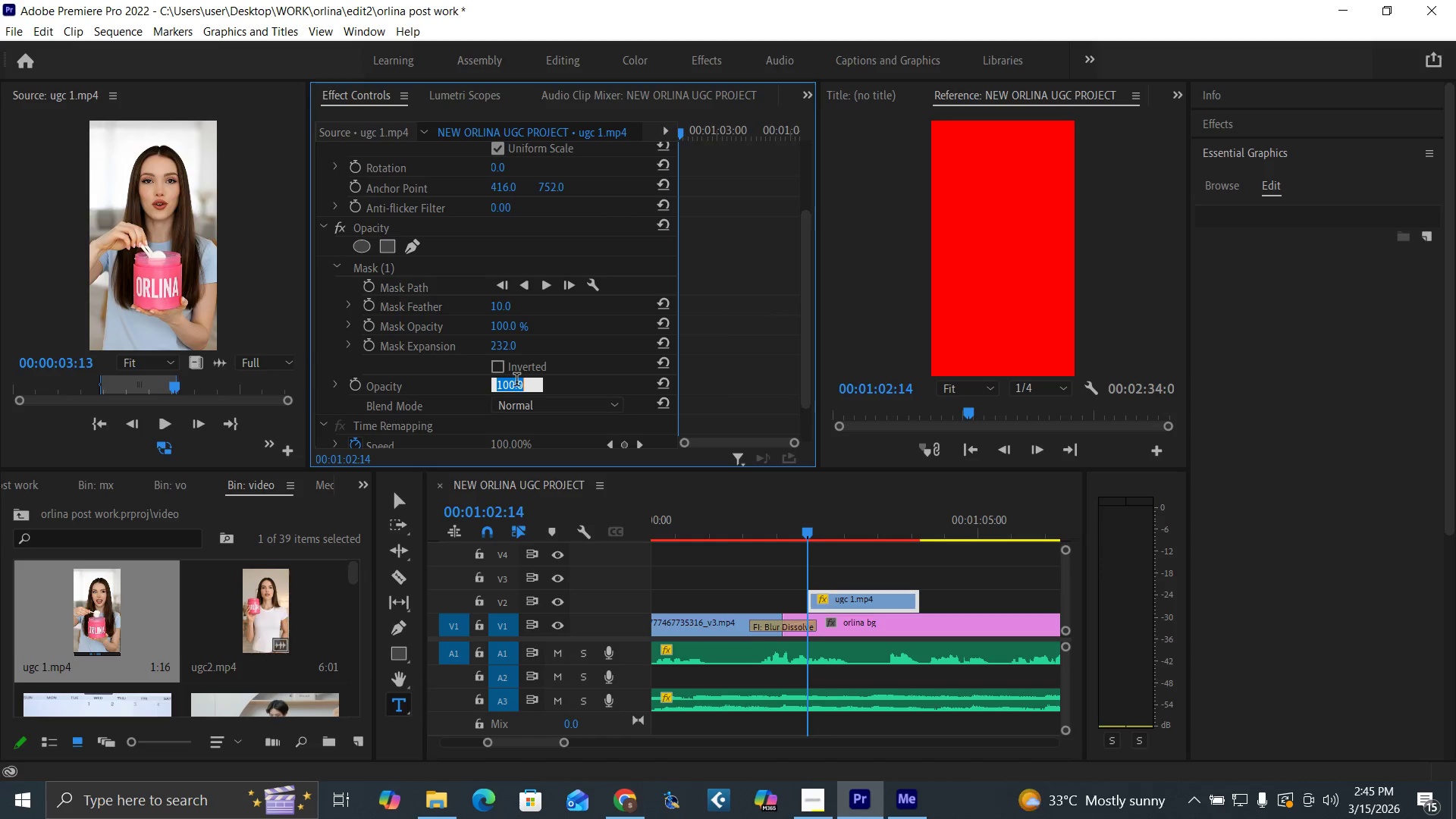 
key(0)
 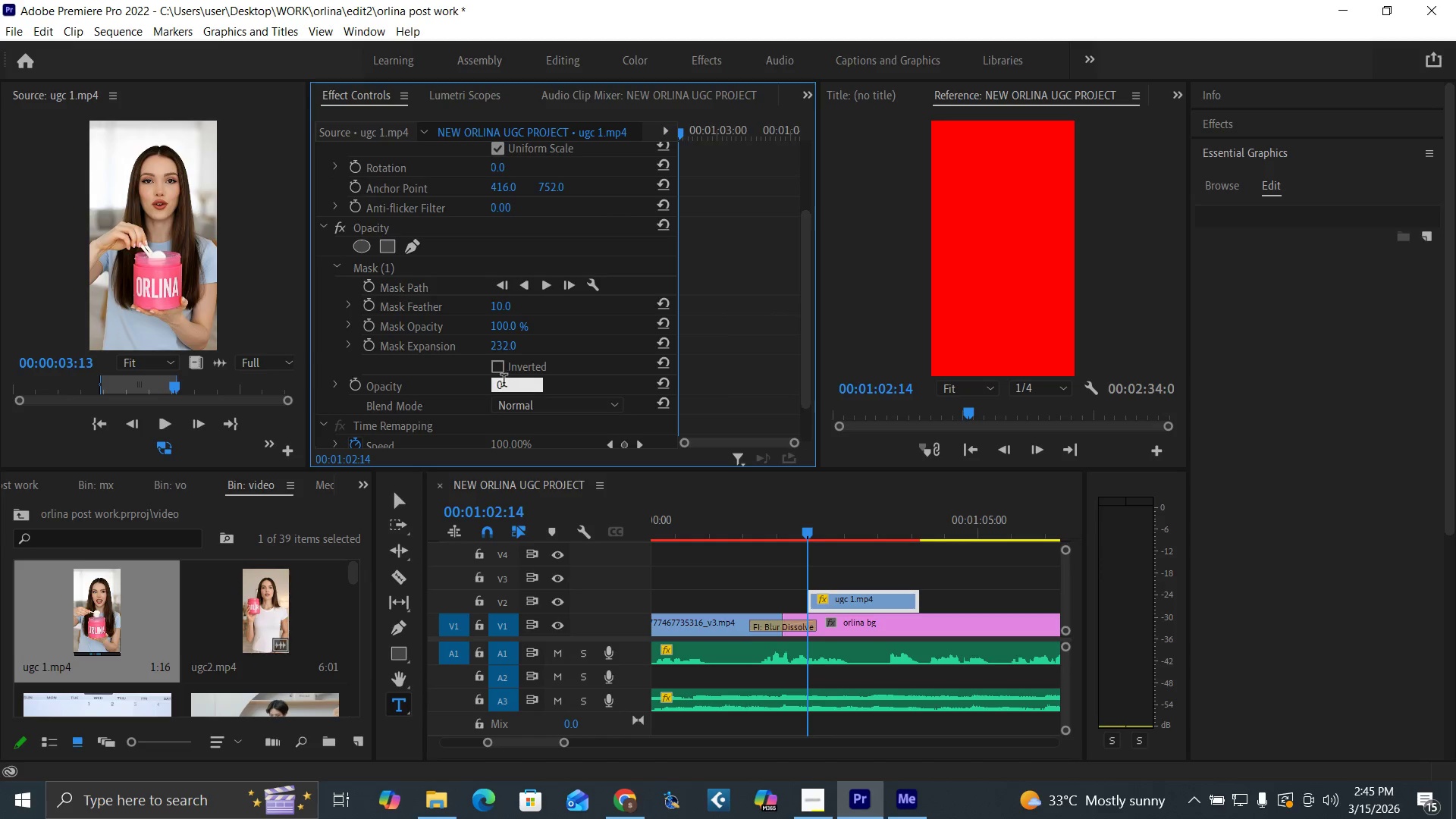 
key(Enter)
 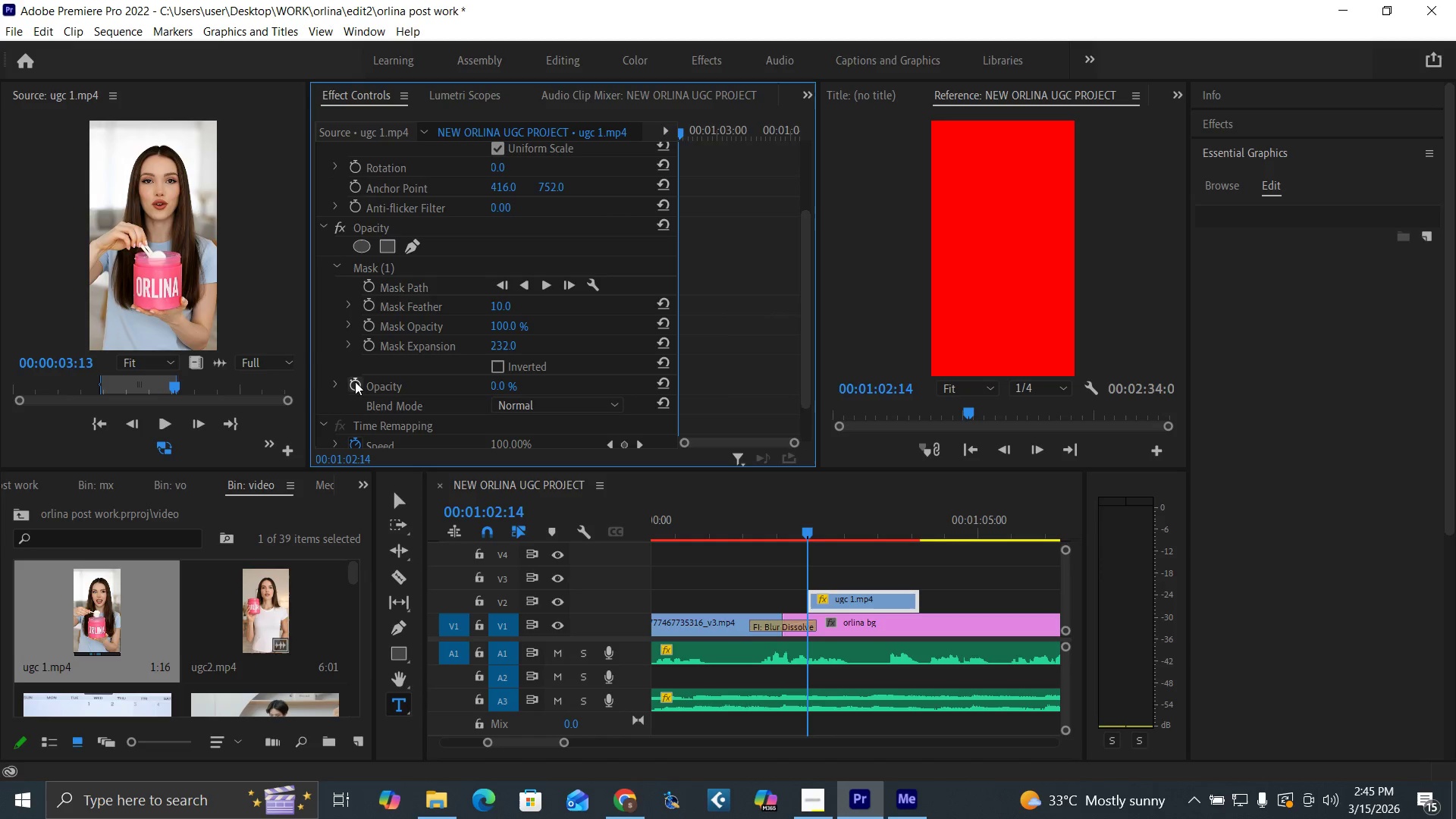 
left_click([354, 382])
 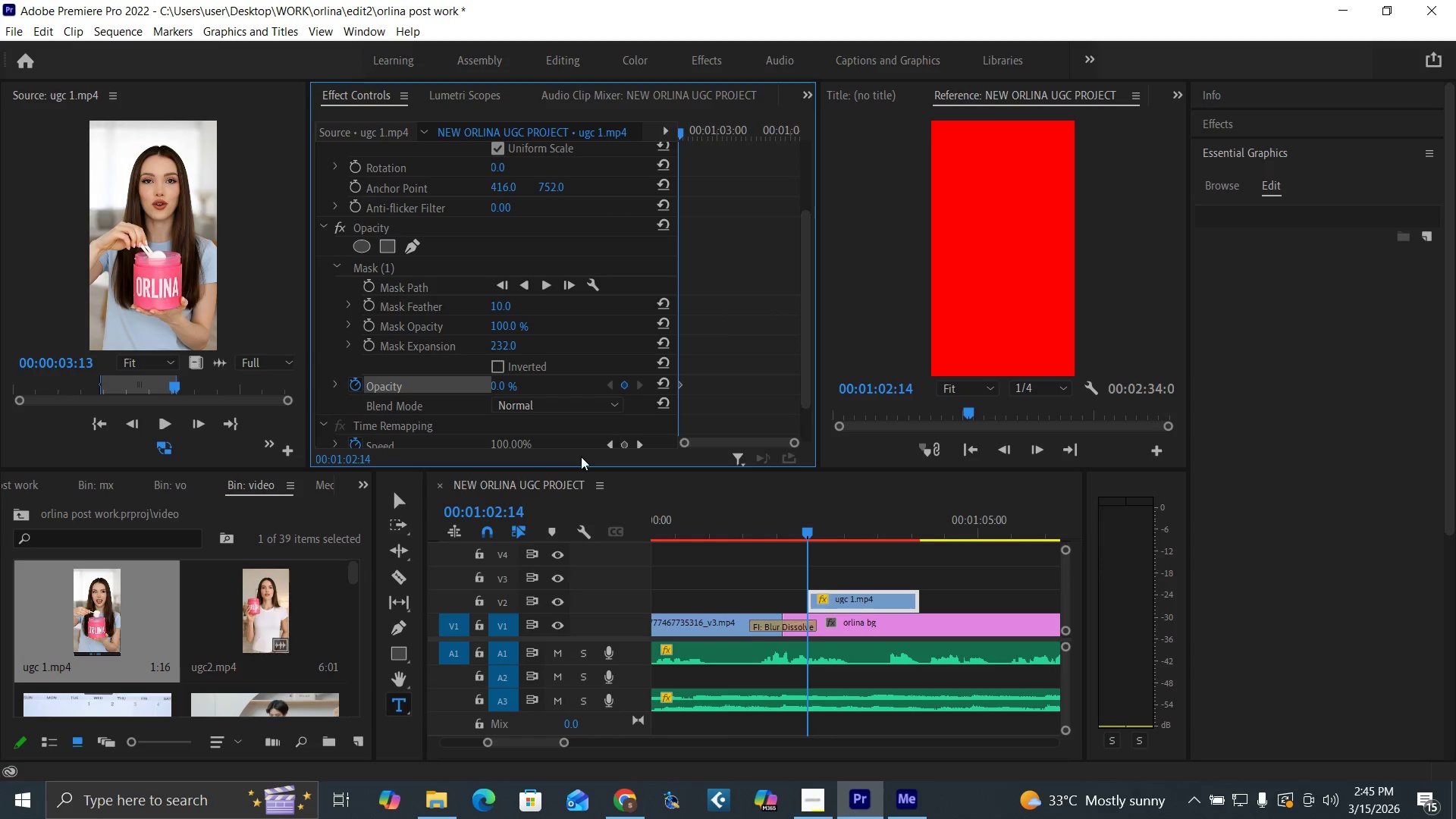 
key(Space)
 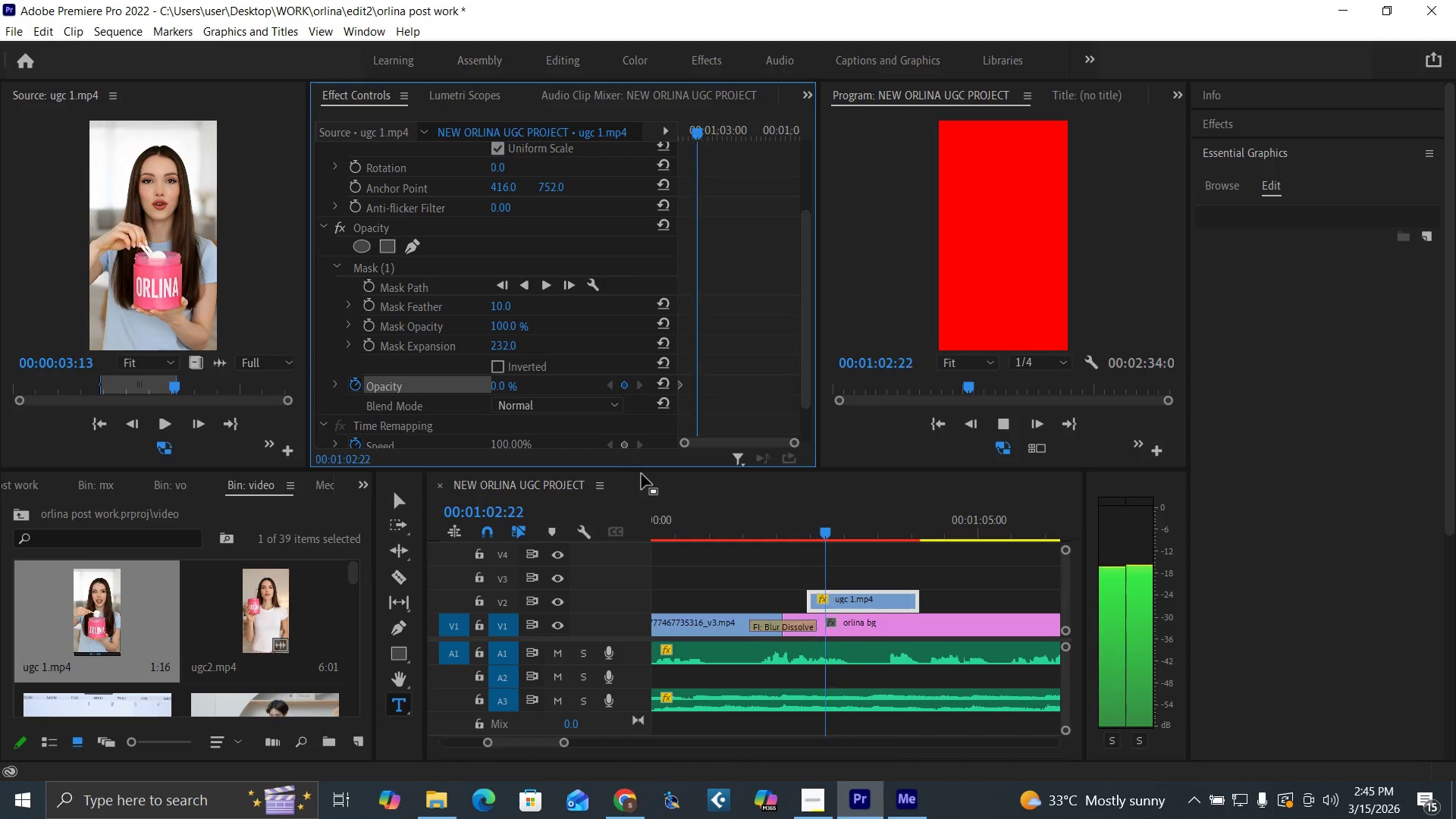 
key(Space)
 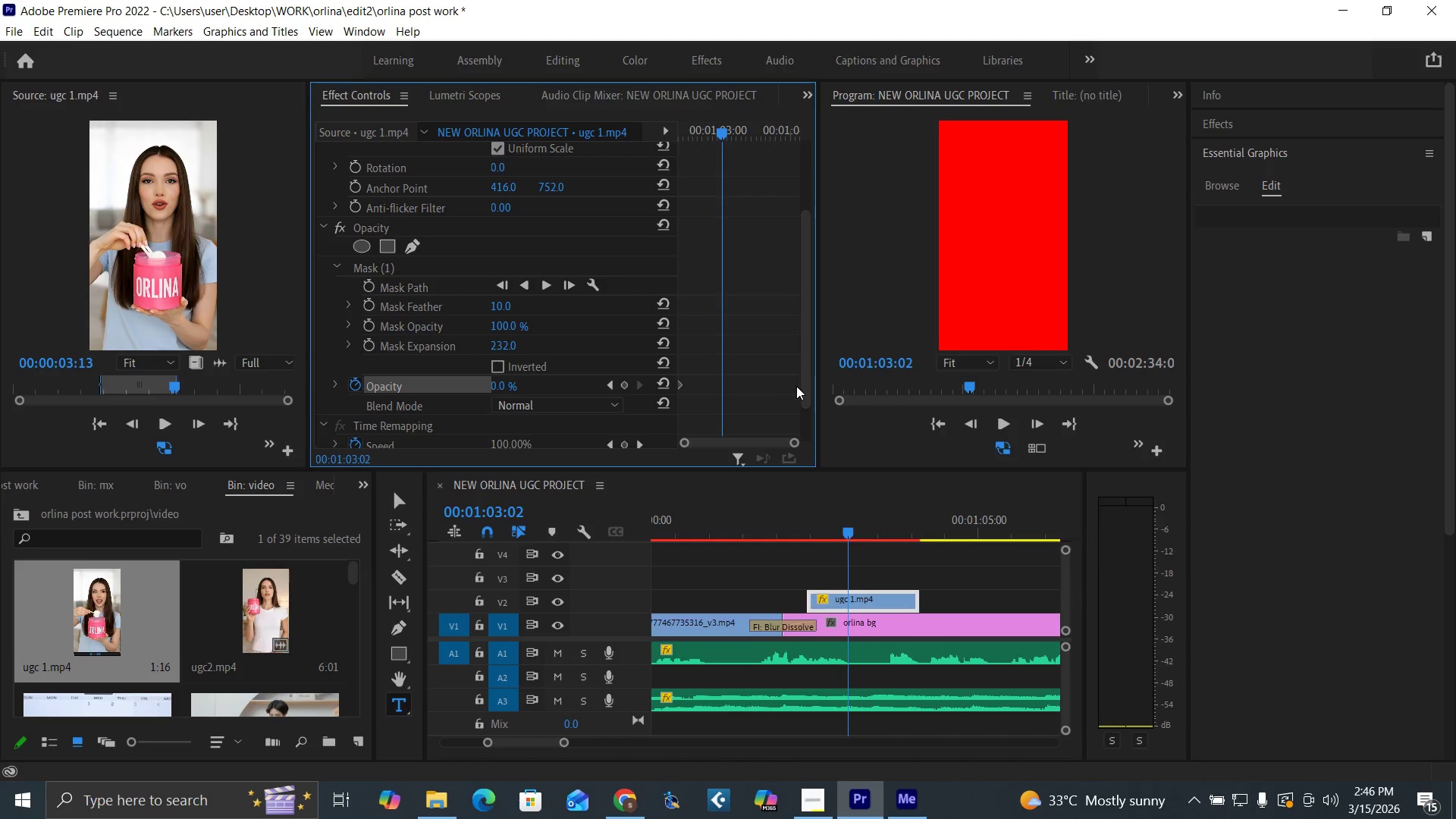 
left_click_drag(start_coordinate=[803, 390], to_coordinate=[795, 215])
 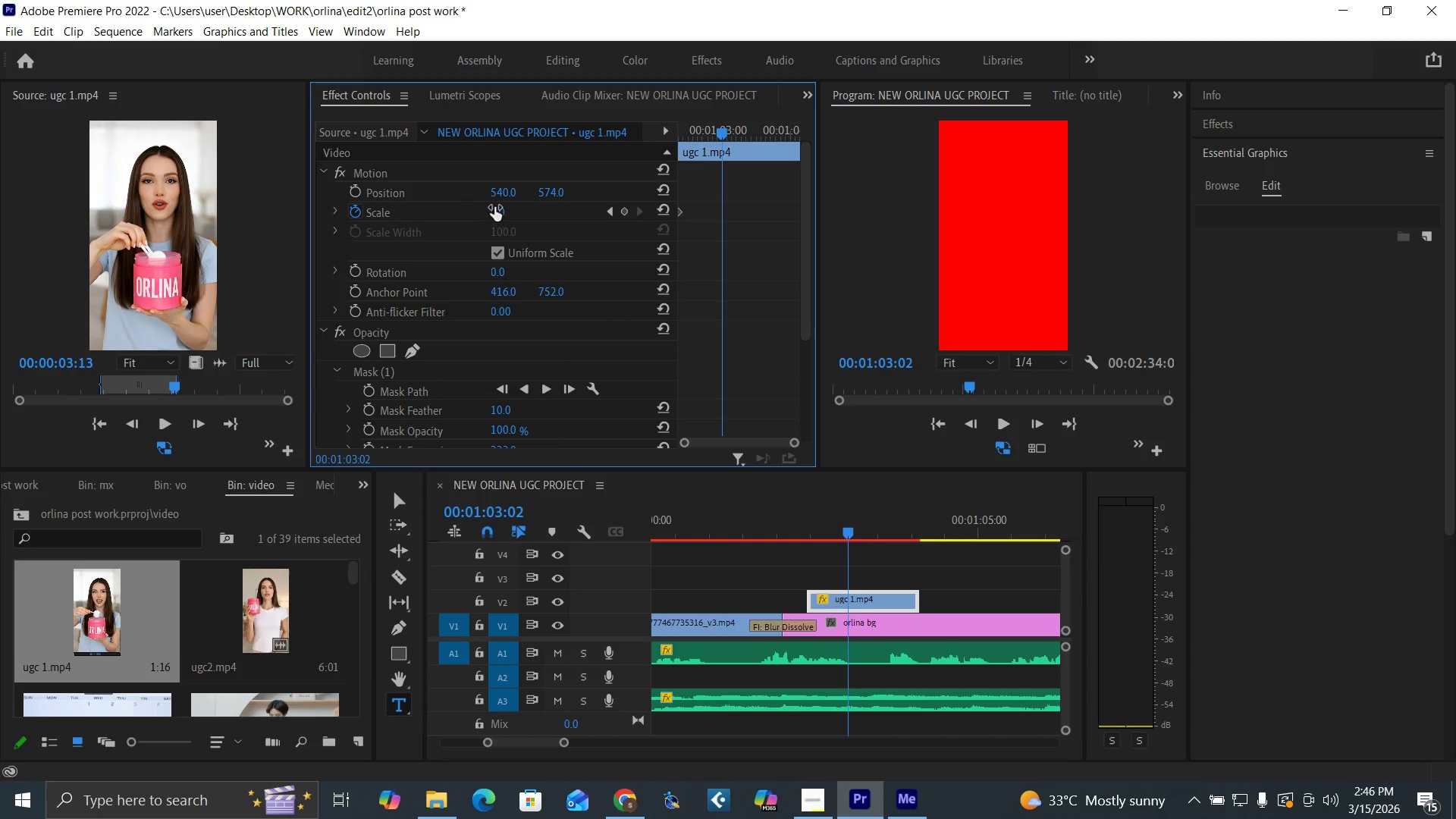 
left_click([494, 207])
 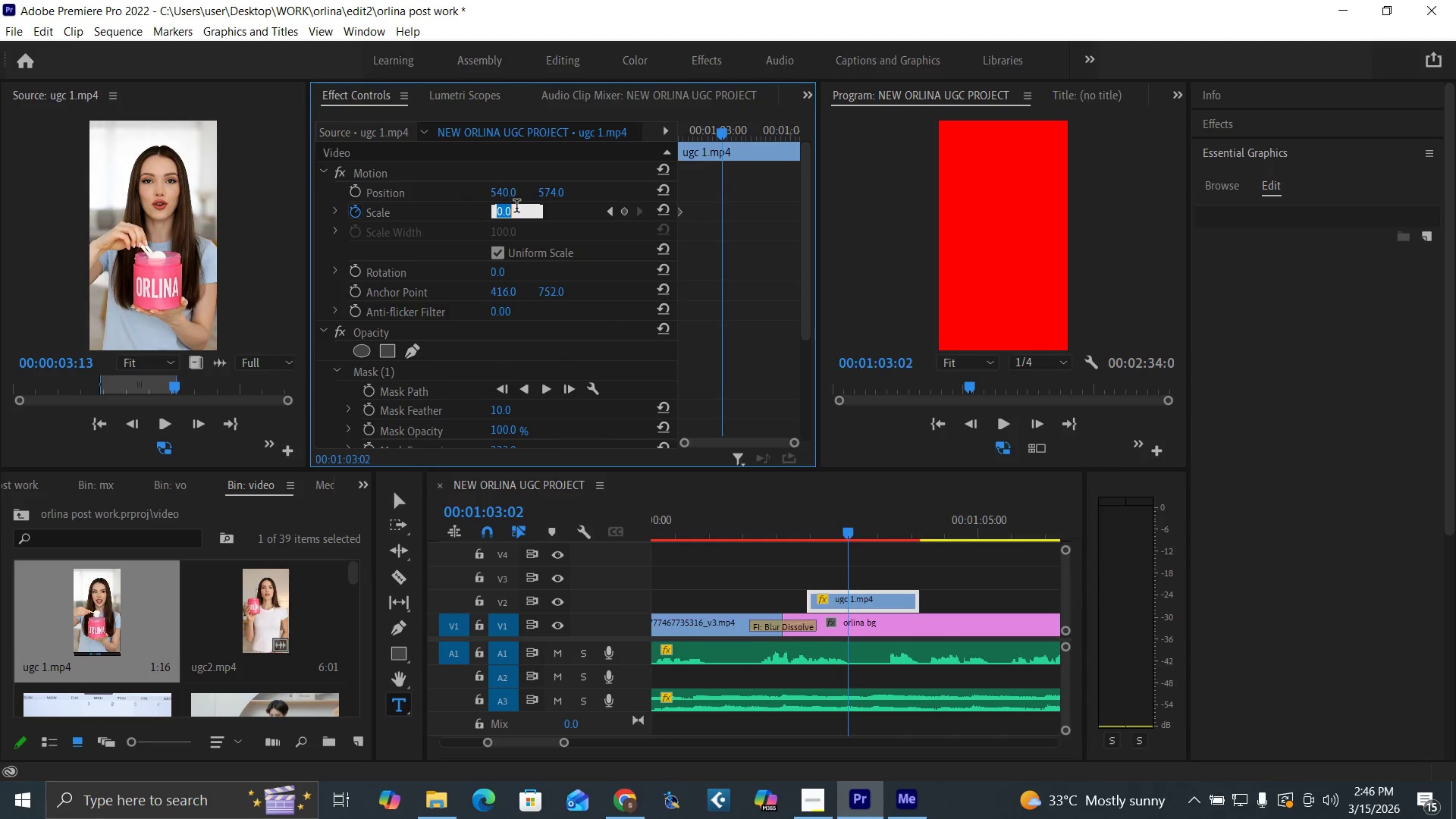 
type(15)
 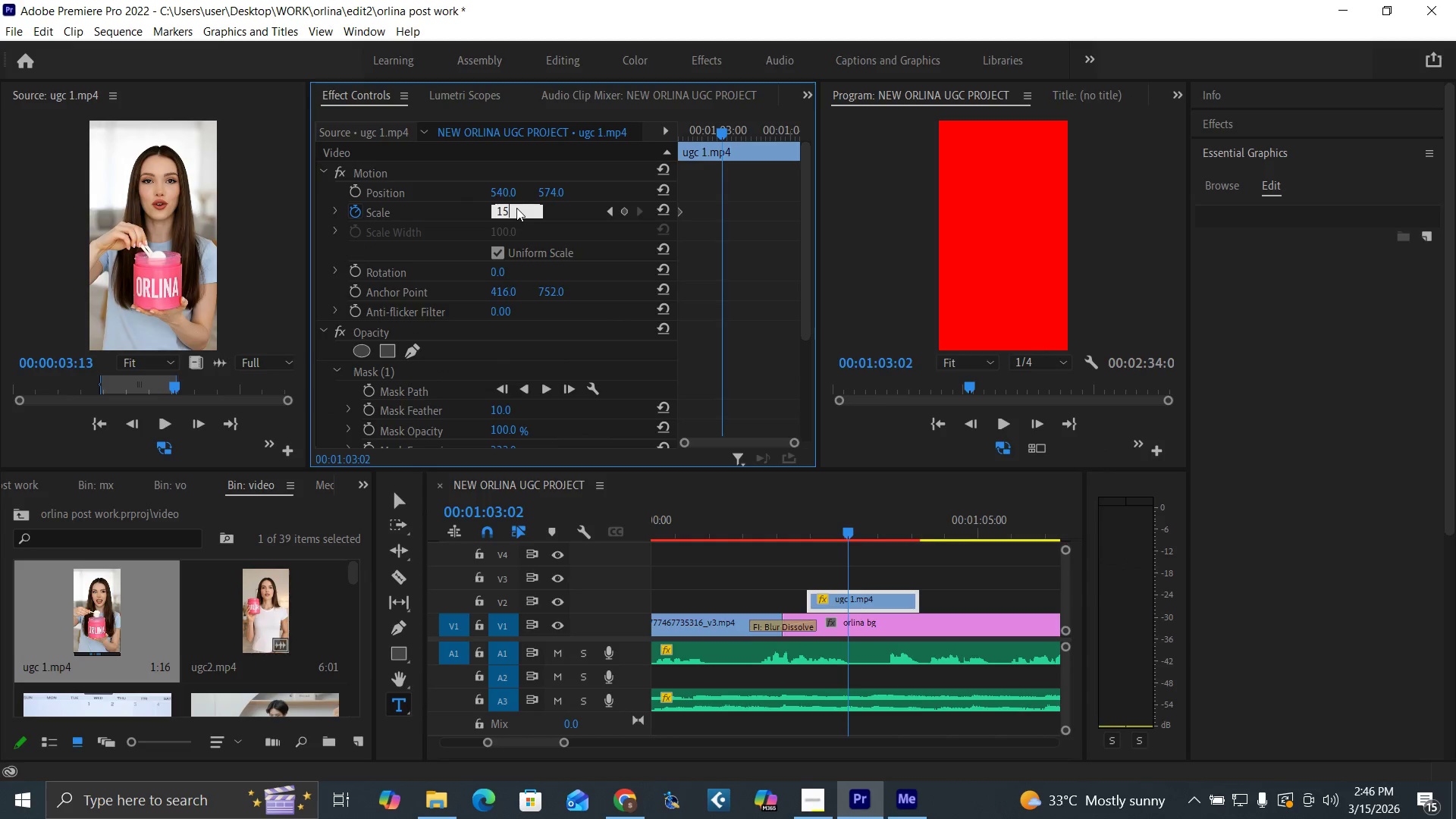 
key(0)
 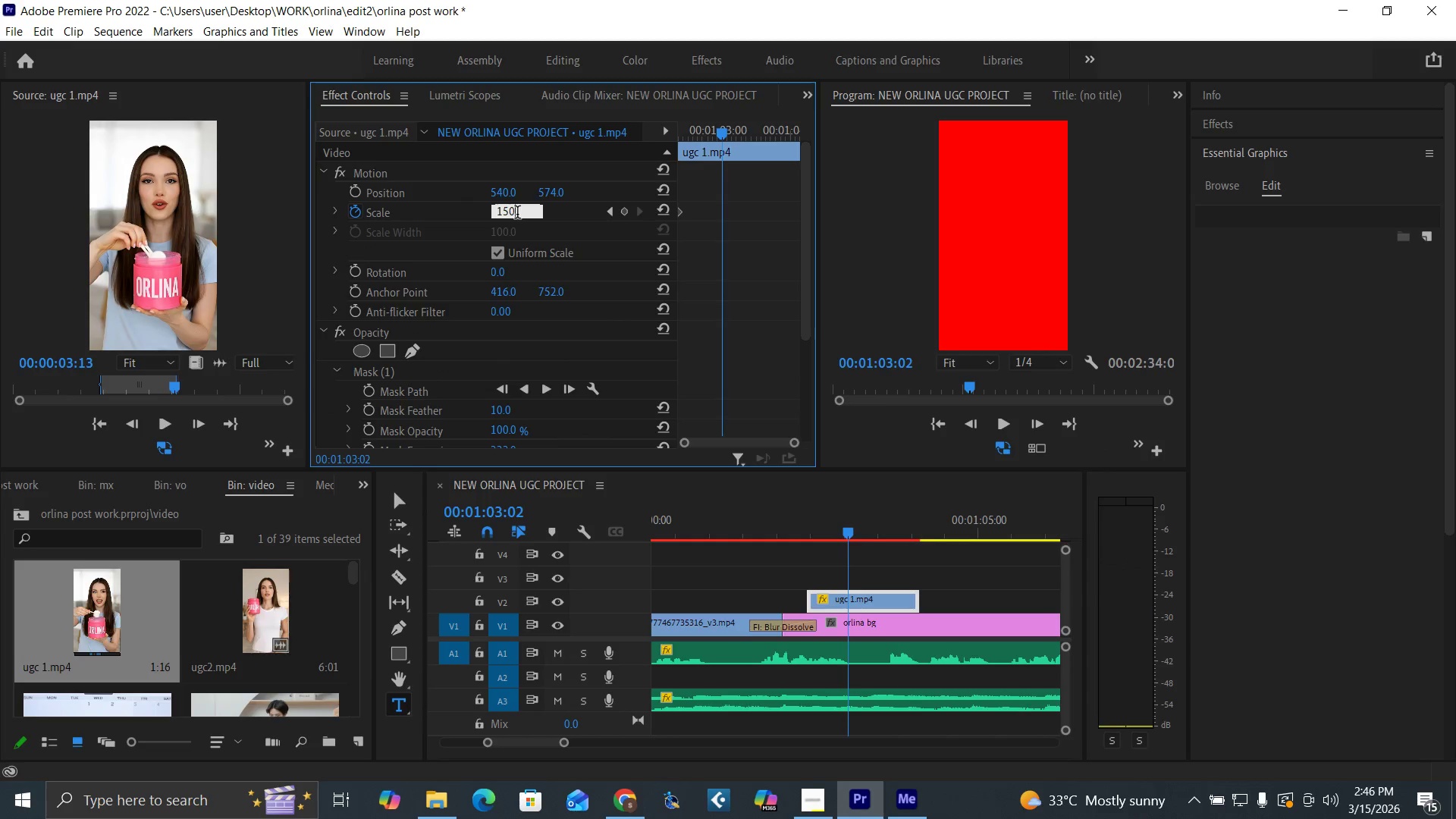 
key(Enter)
 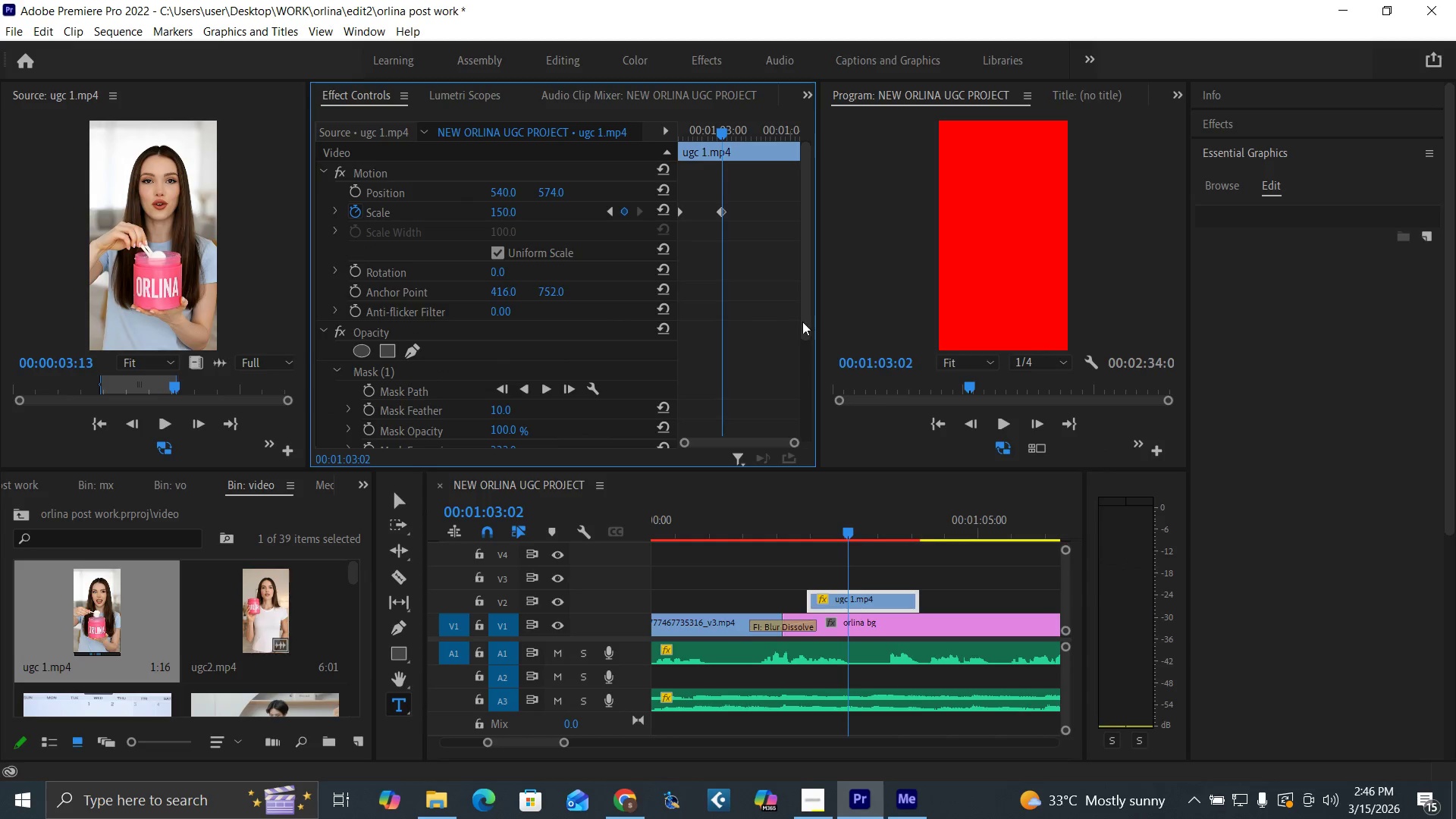 
left_click_drag(start_coordinate=[807, 320], to_coordinate=[812, 425])
 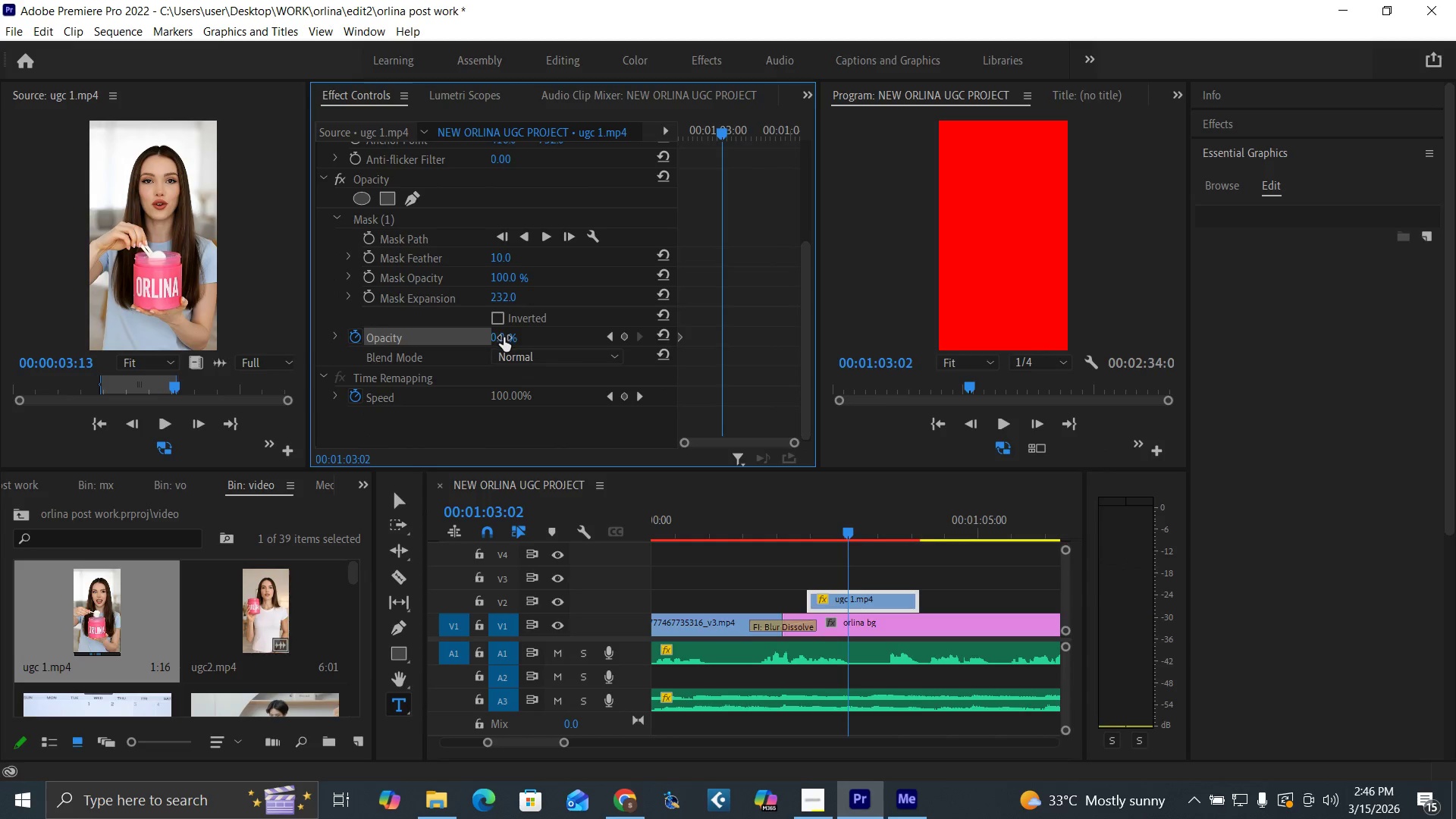 
left_click([504, 337])
 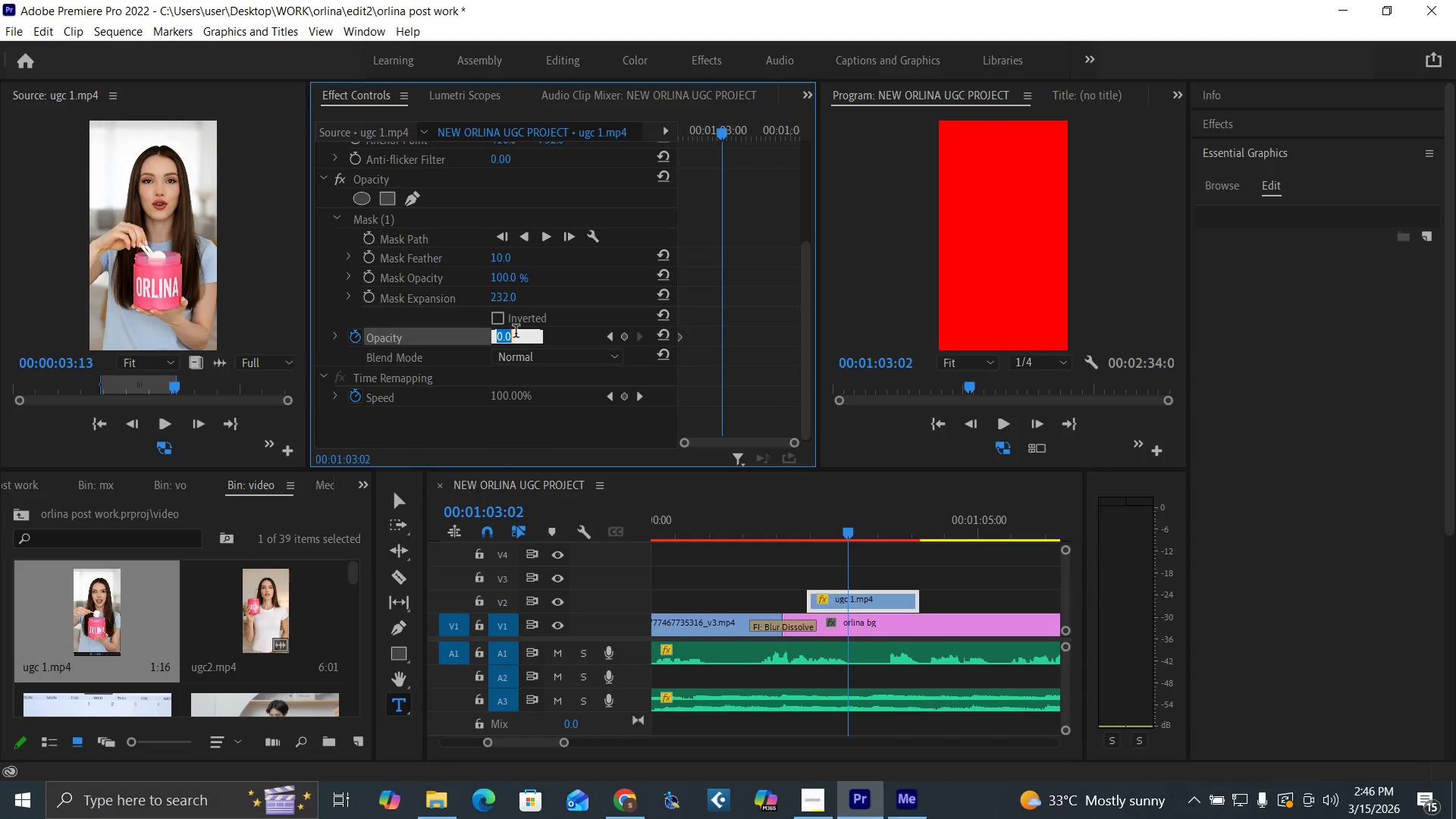 
type(100)
 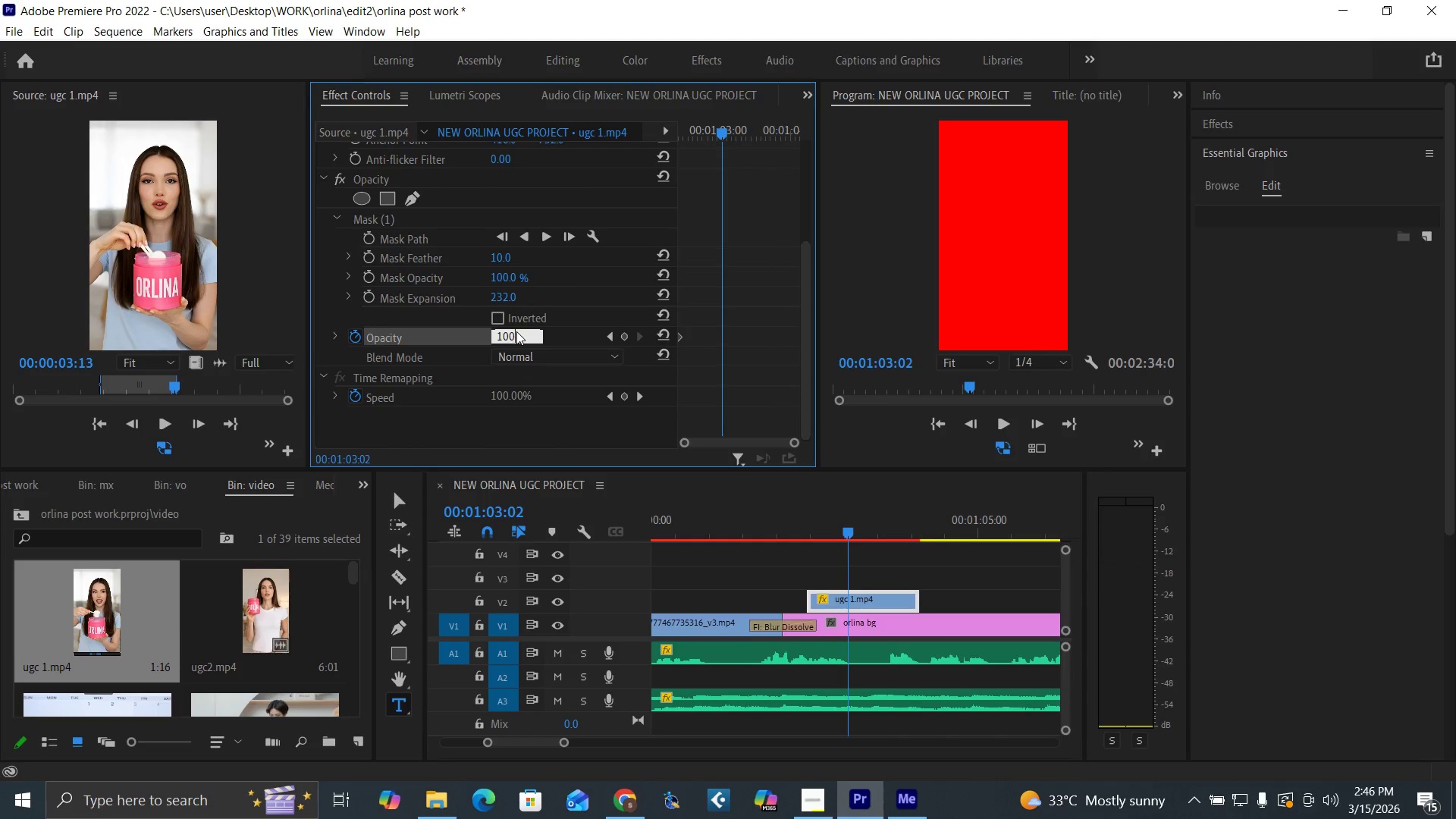 
key(Enter)
 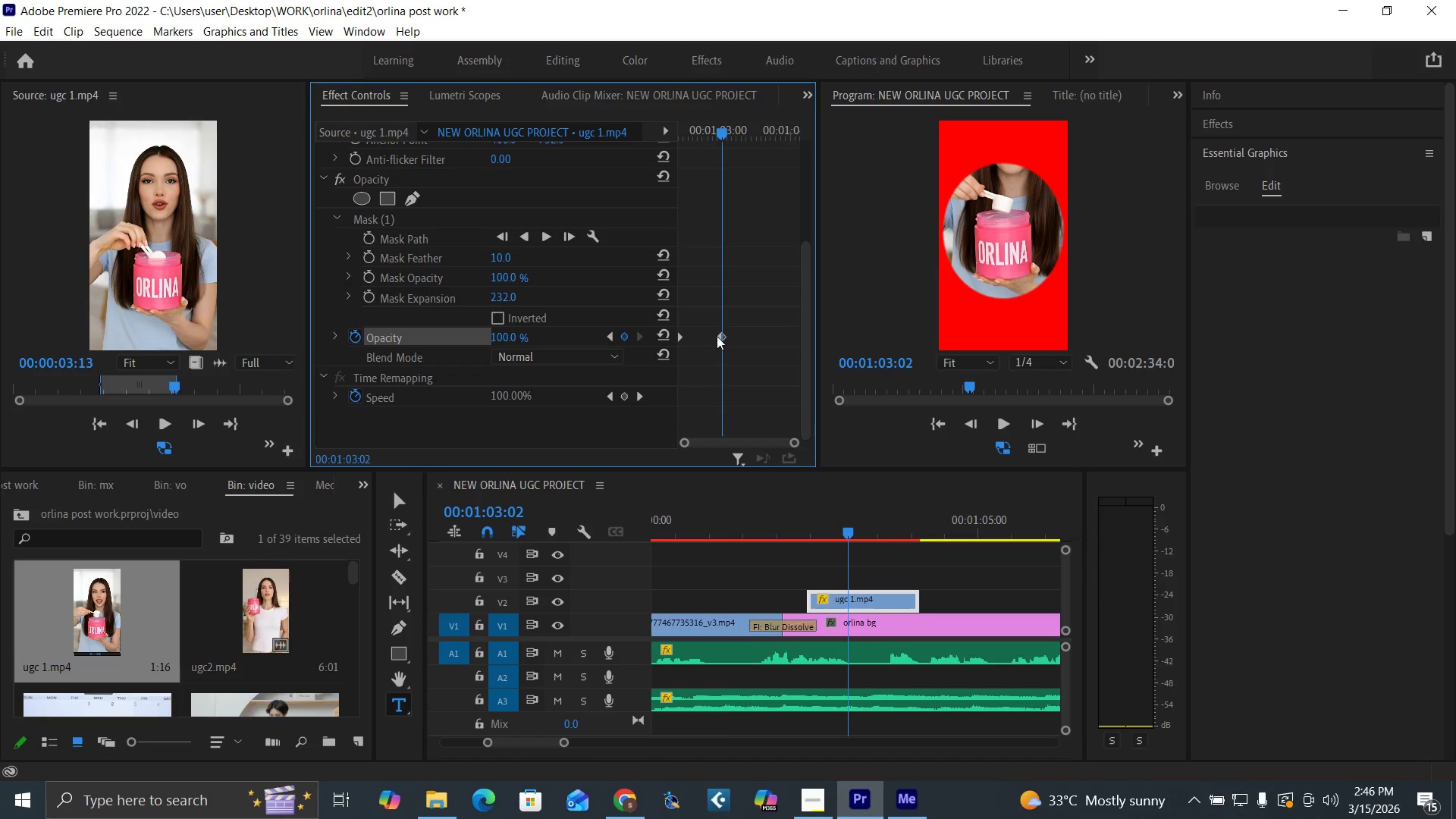 
left_click_drag(start_coordinate=[719, 334], to_coordinate=[689, 336])
 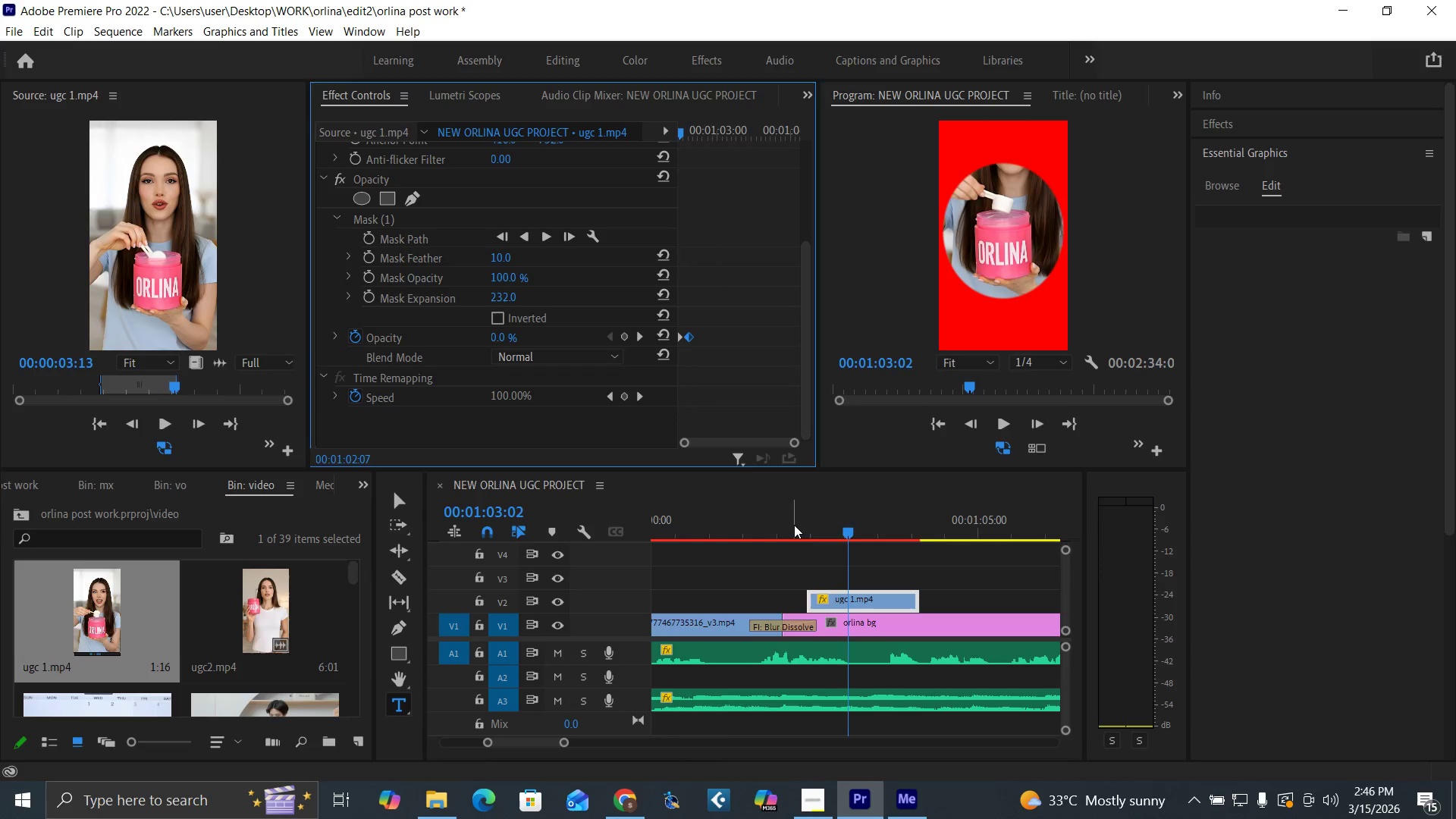 
key(Space)
 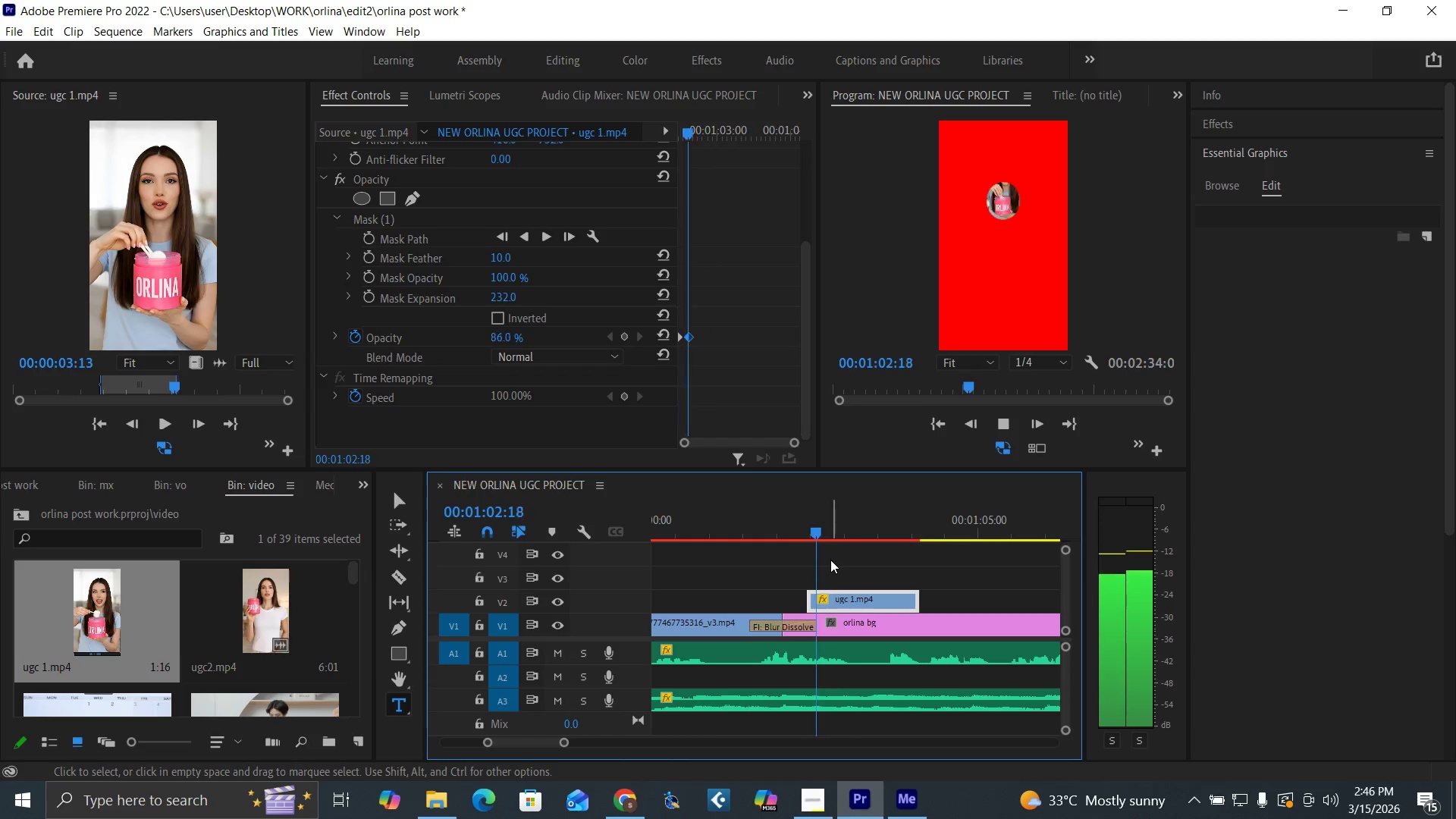 
key(Space)
 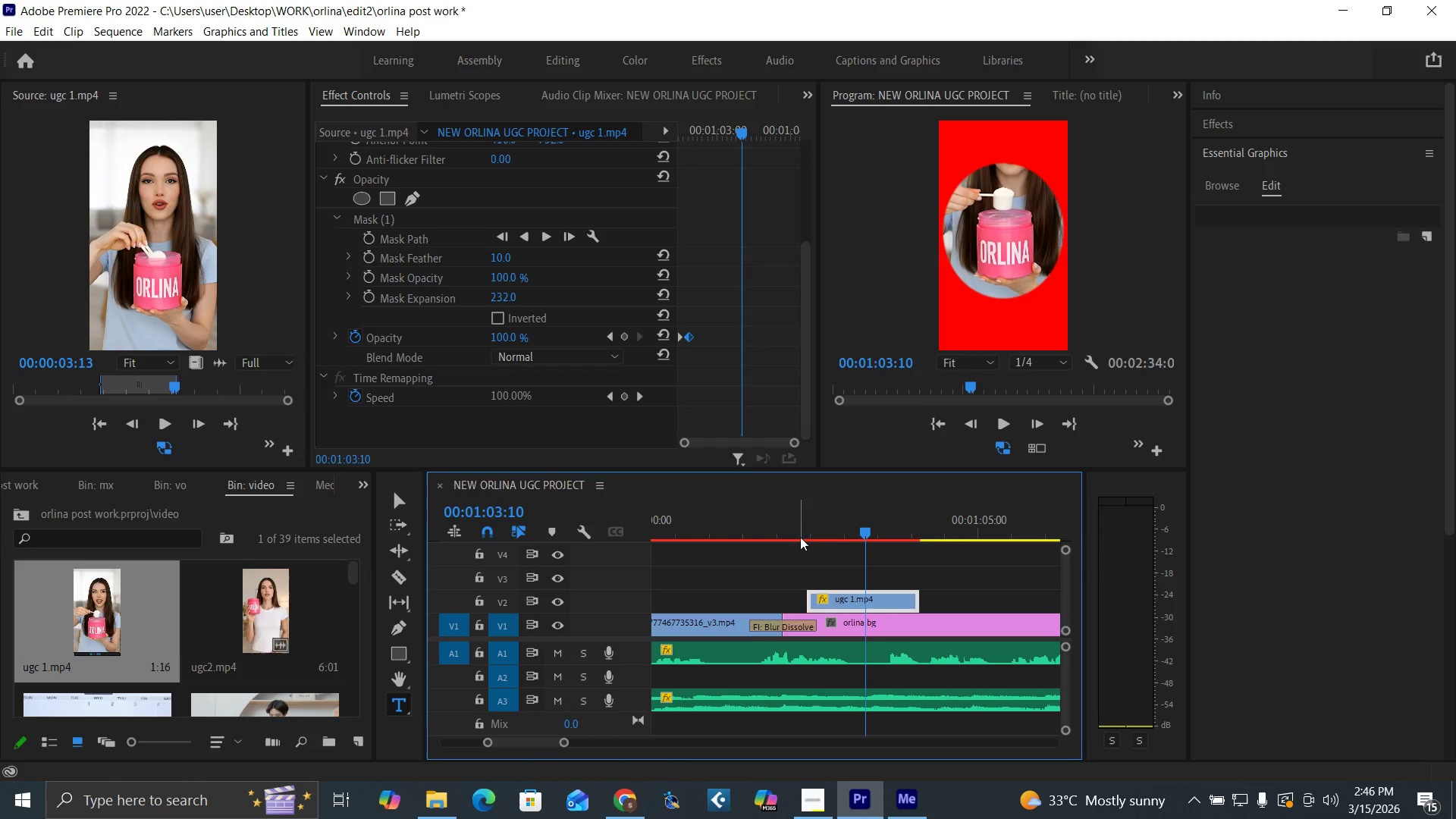 
left_click([781, 529])
 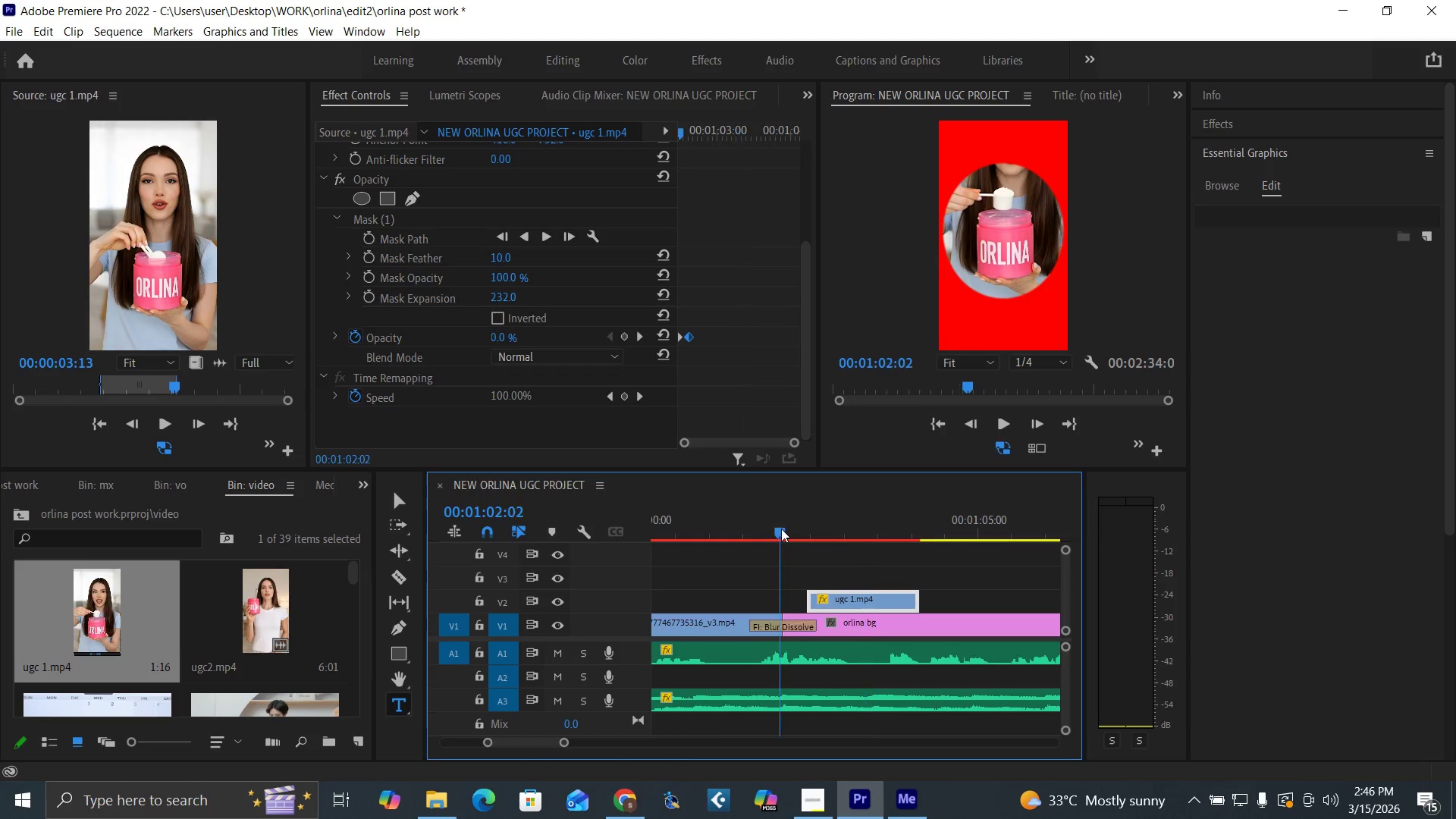 
key(Space)
 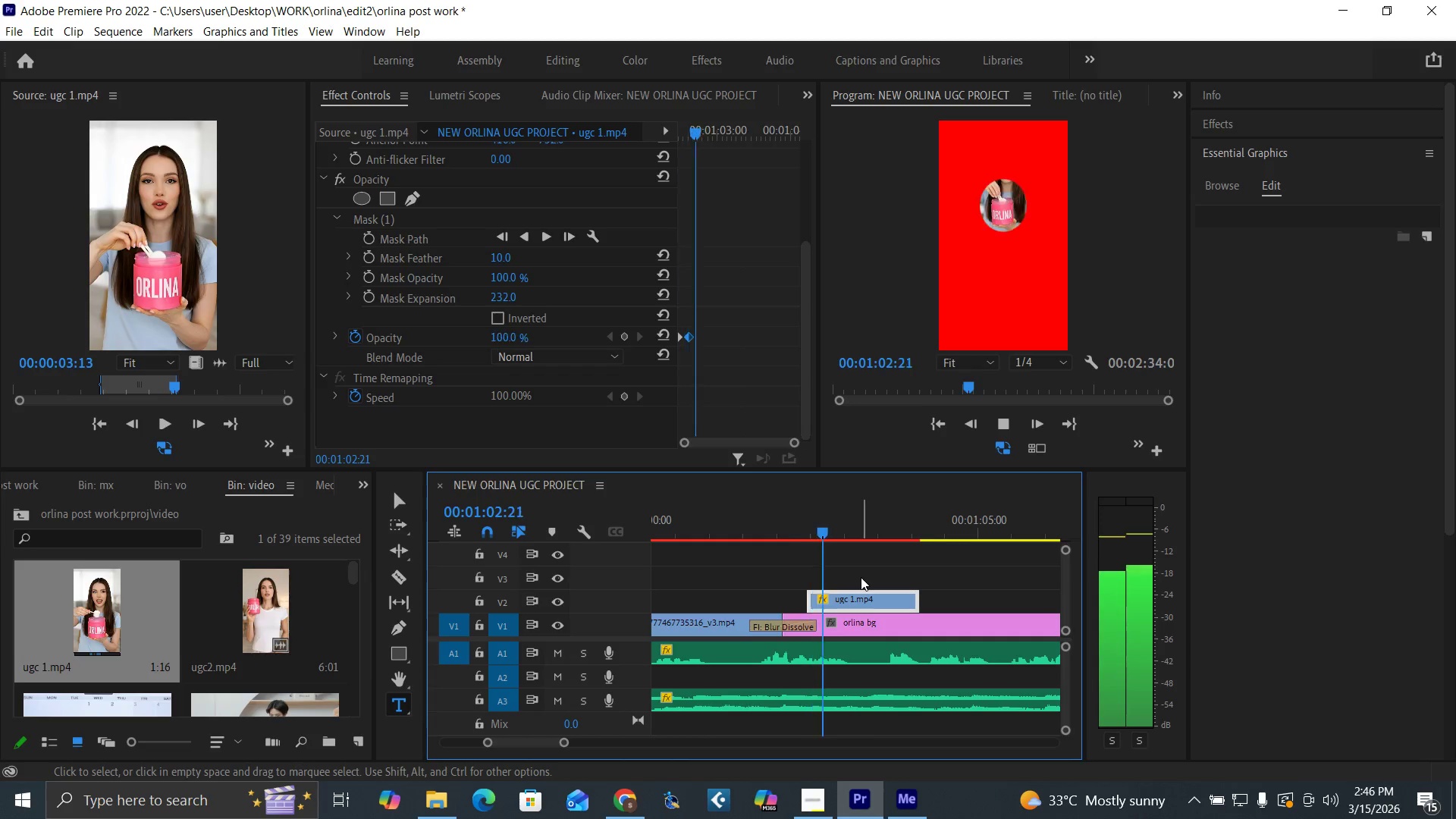 
key(Space)
 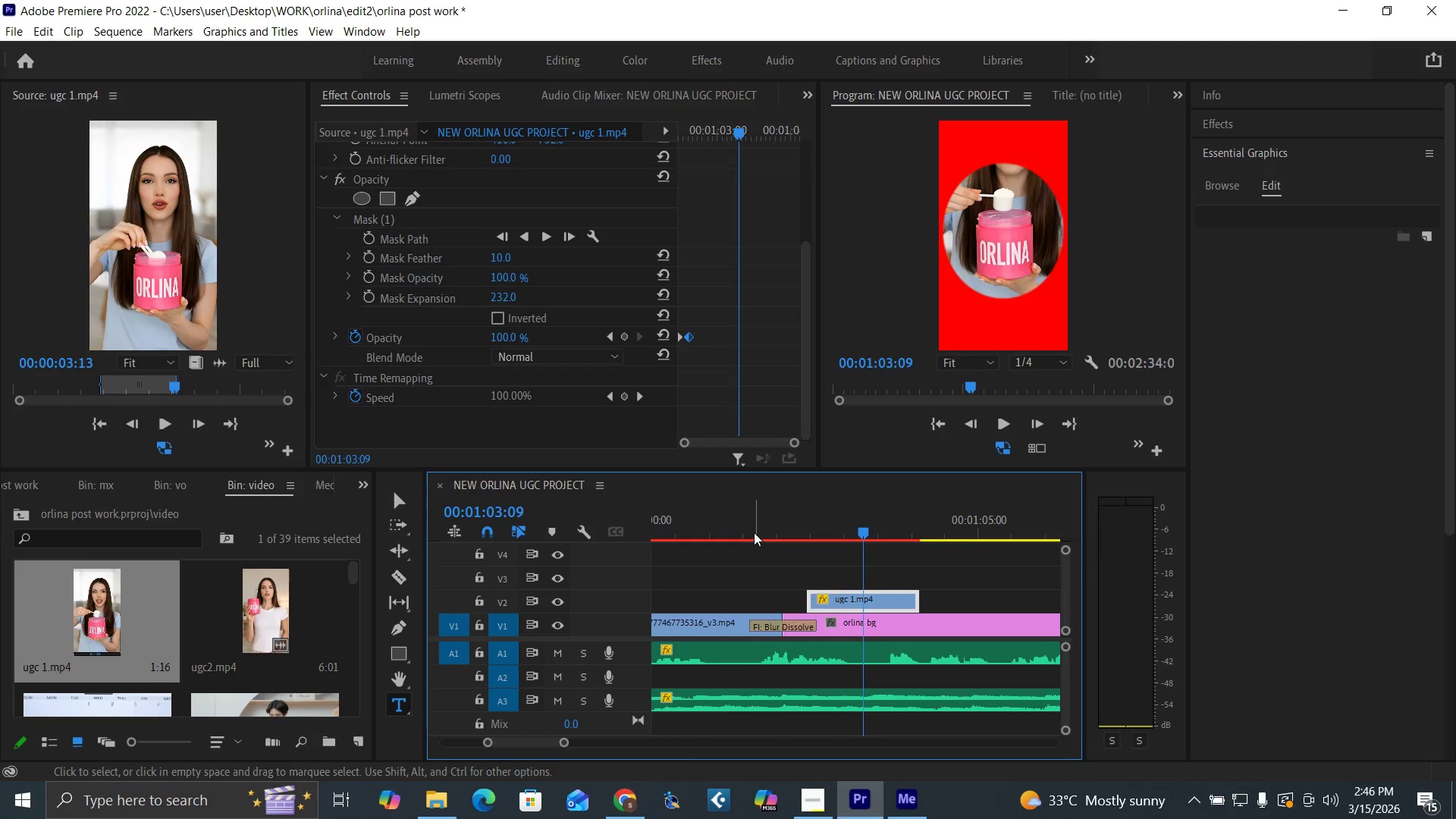 
left_click([743, 532])
 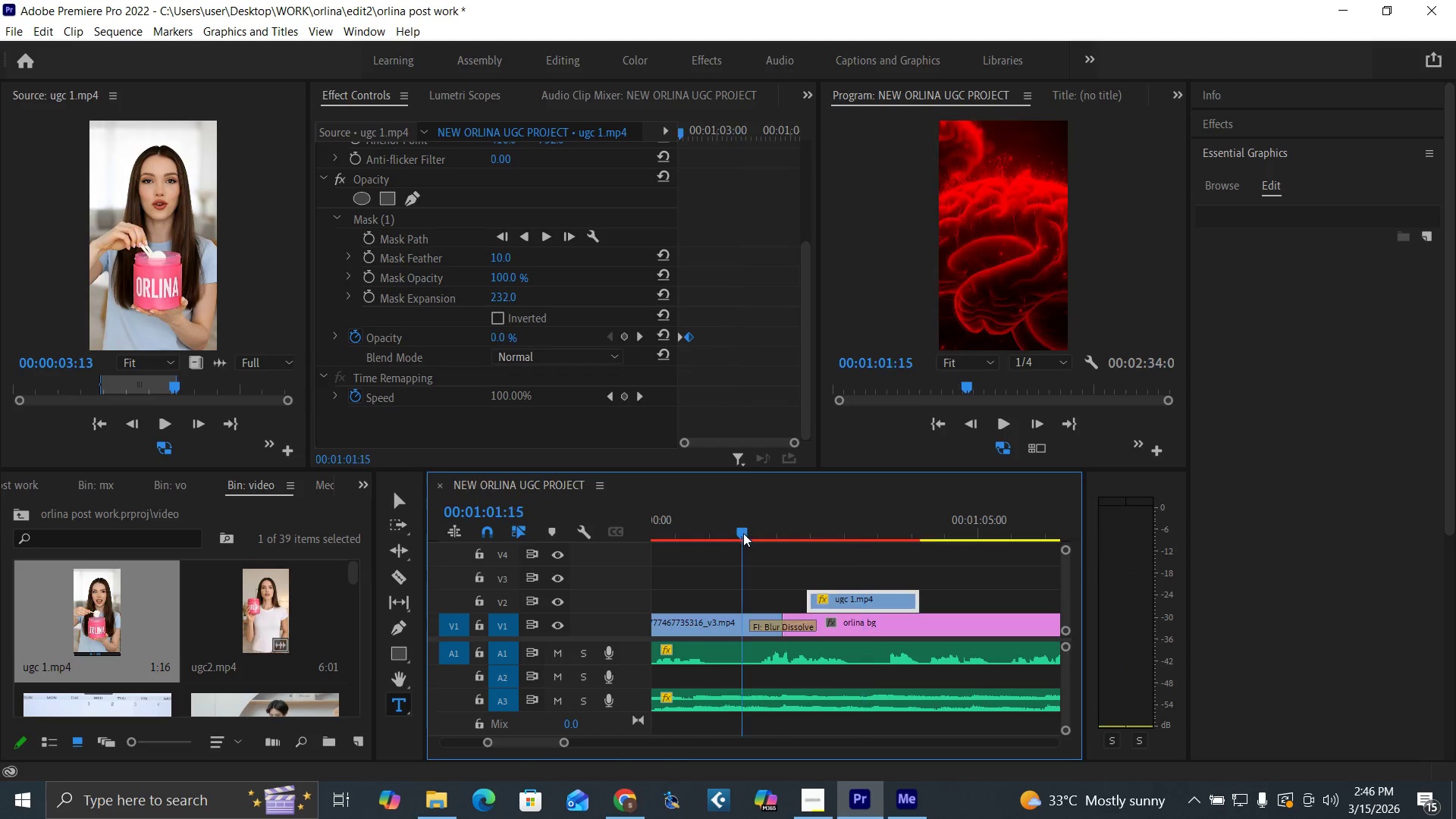 
key(Space)
 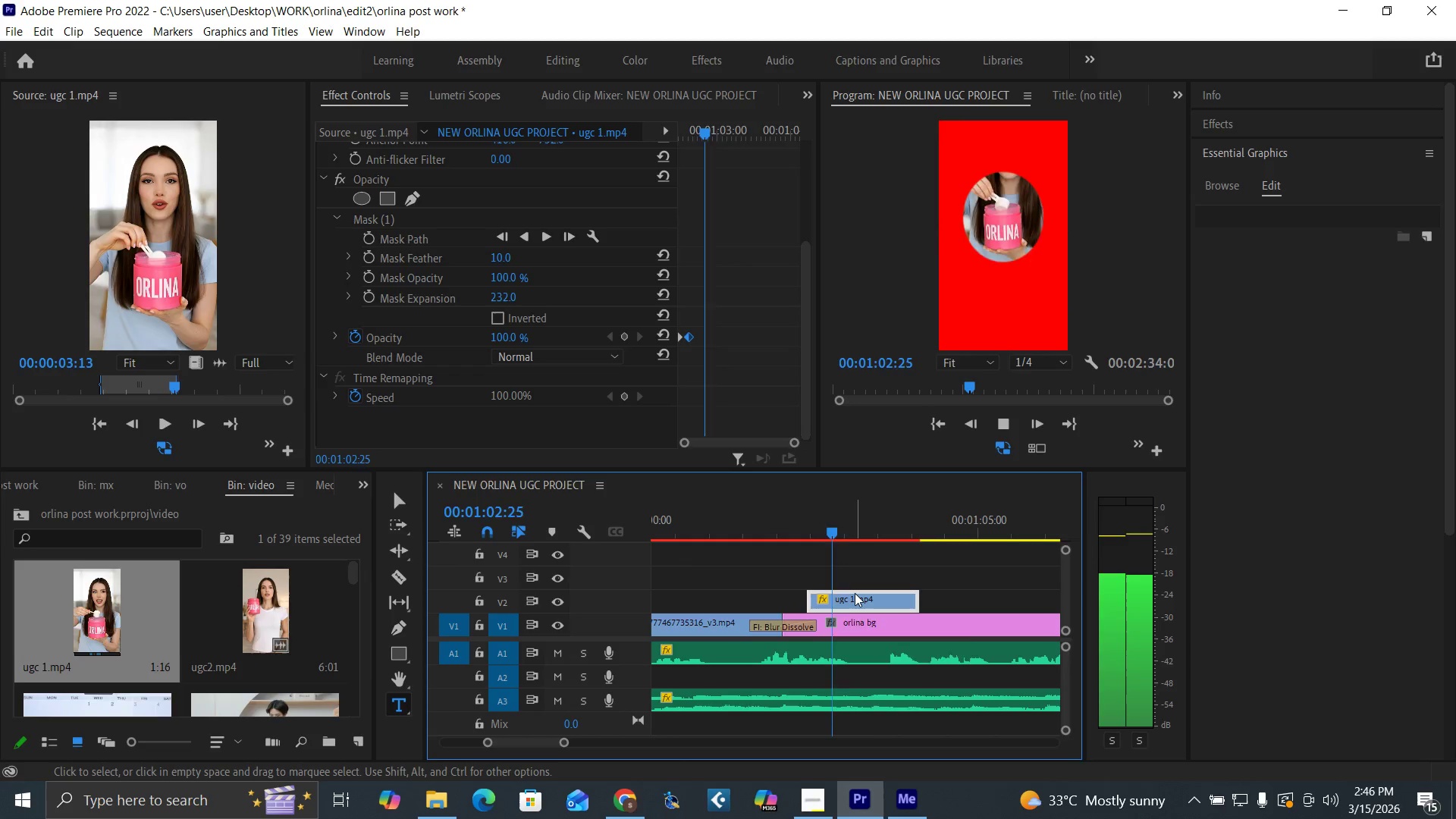 
key(Space)
 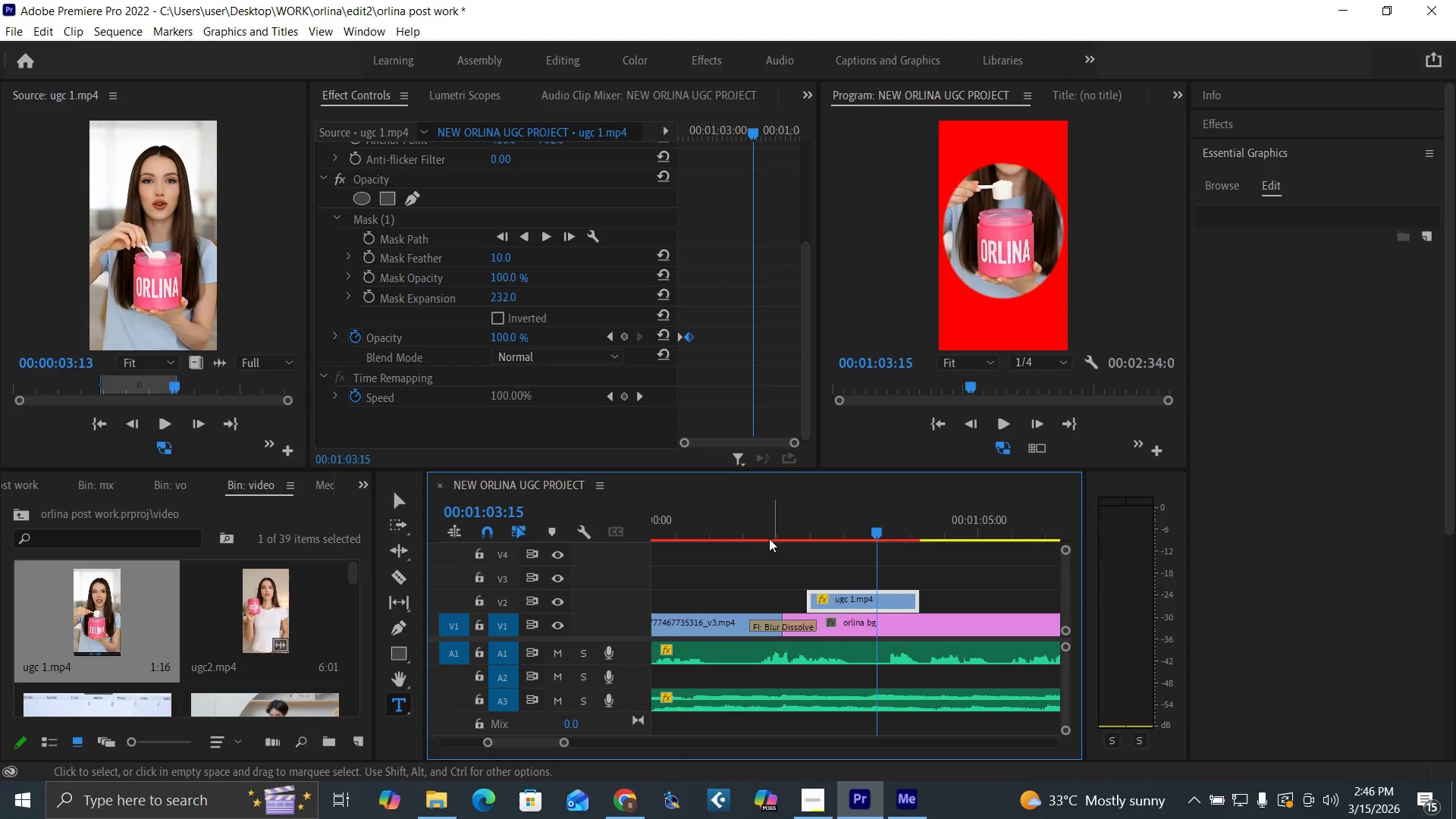 
left_click([740, 533])
 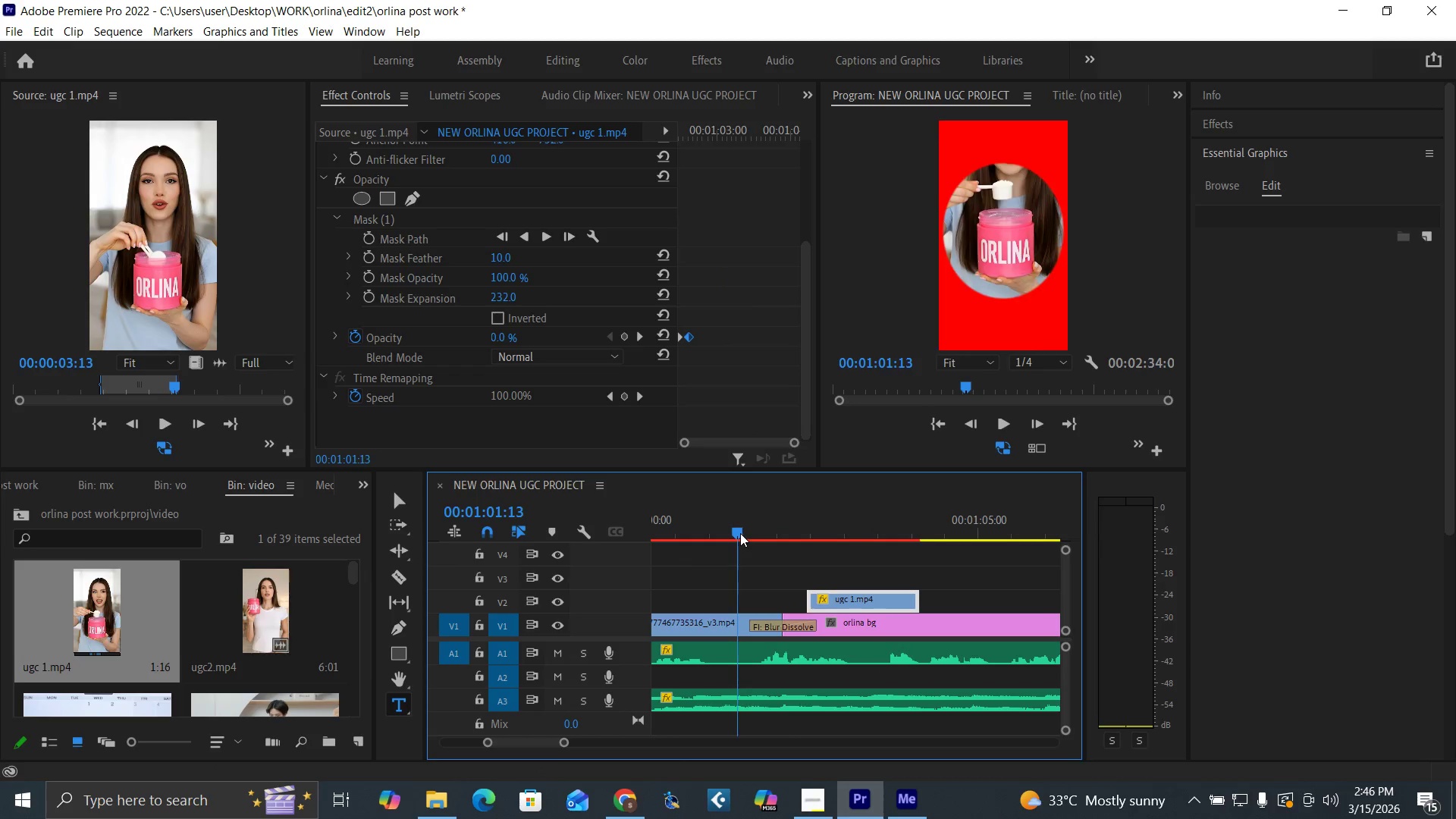 
key(Space)
 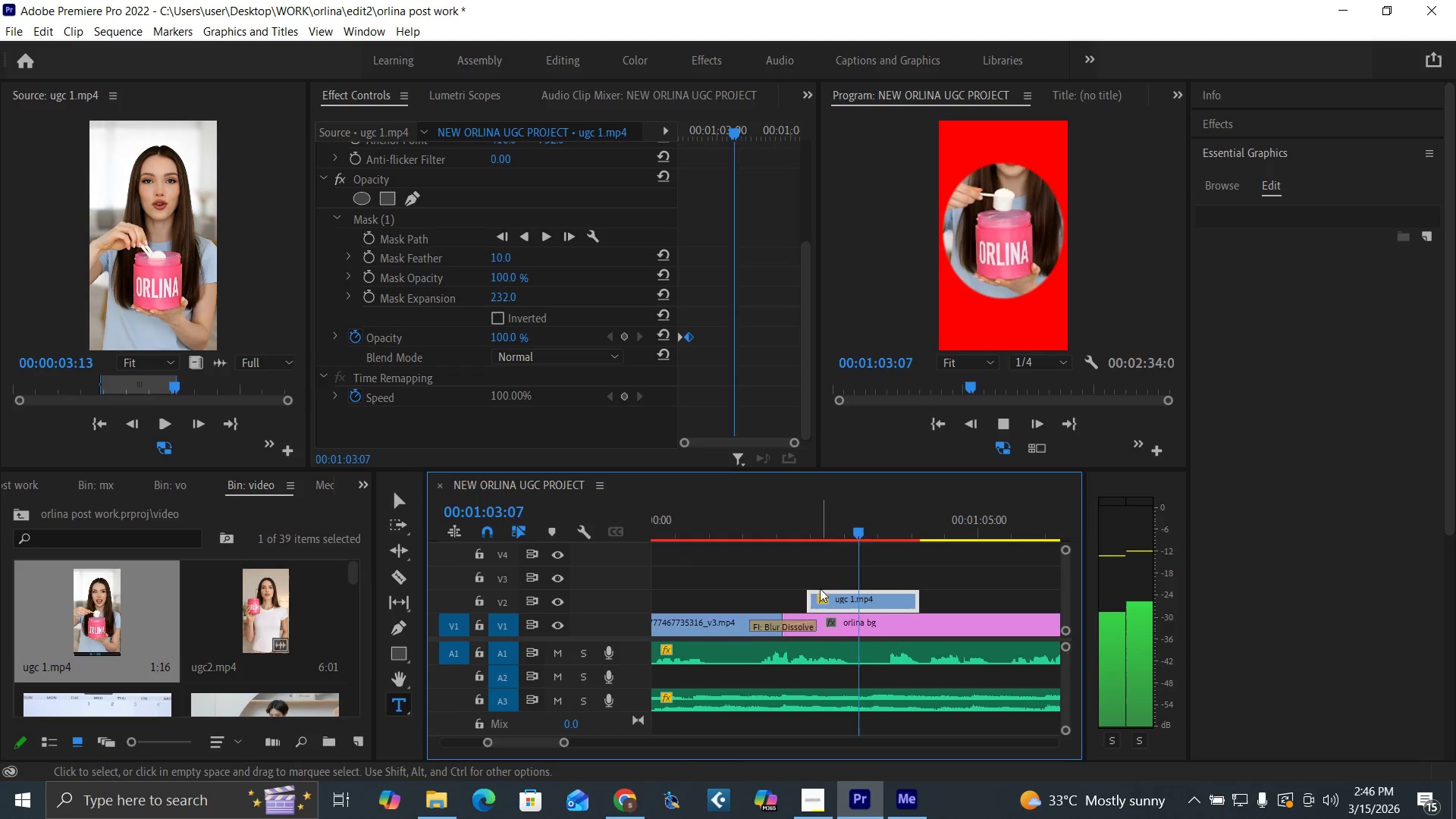 
key(Space)
 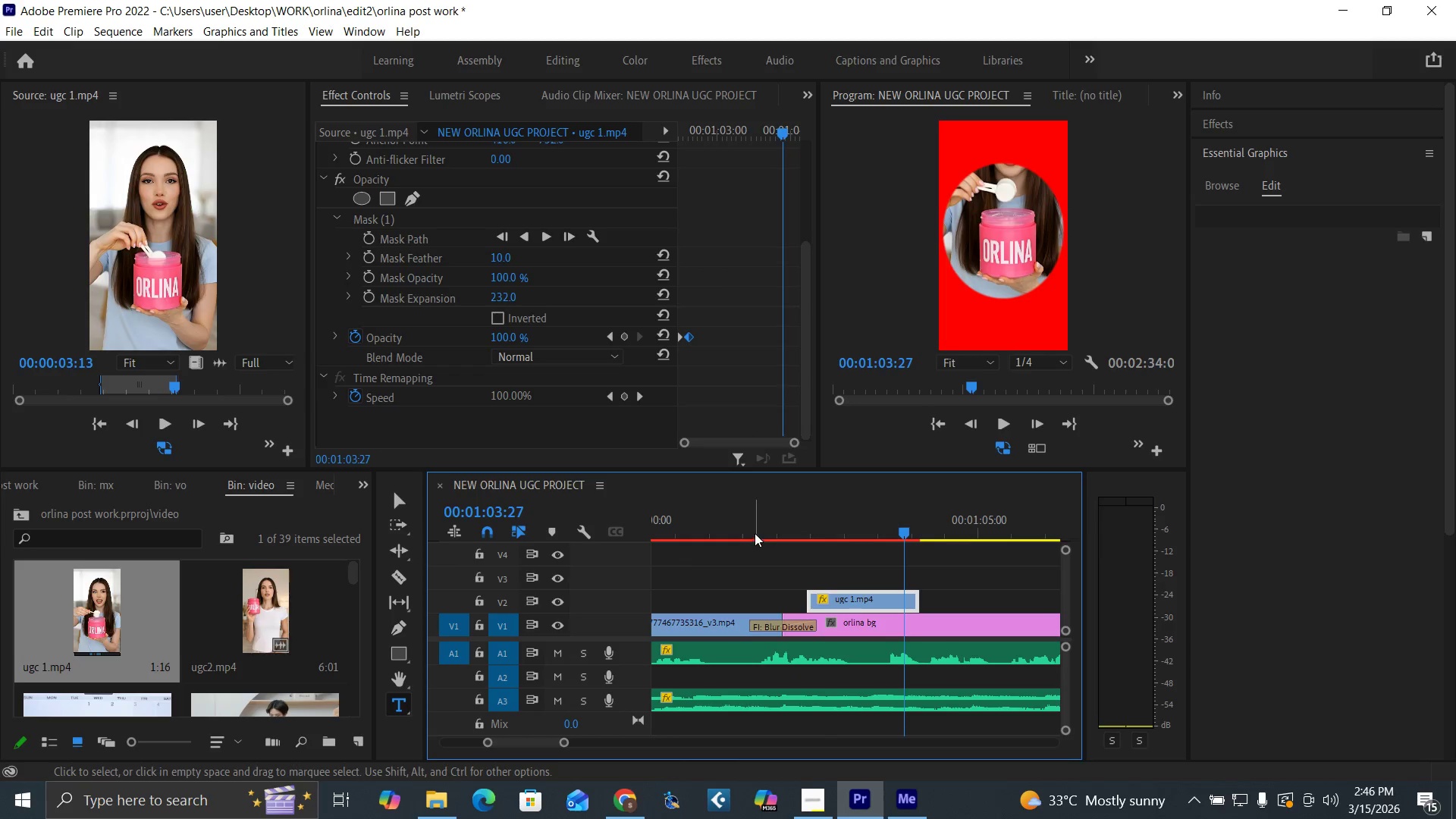 
key(Space)
 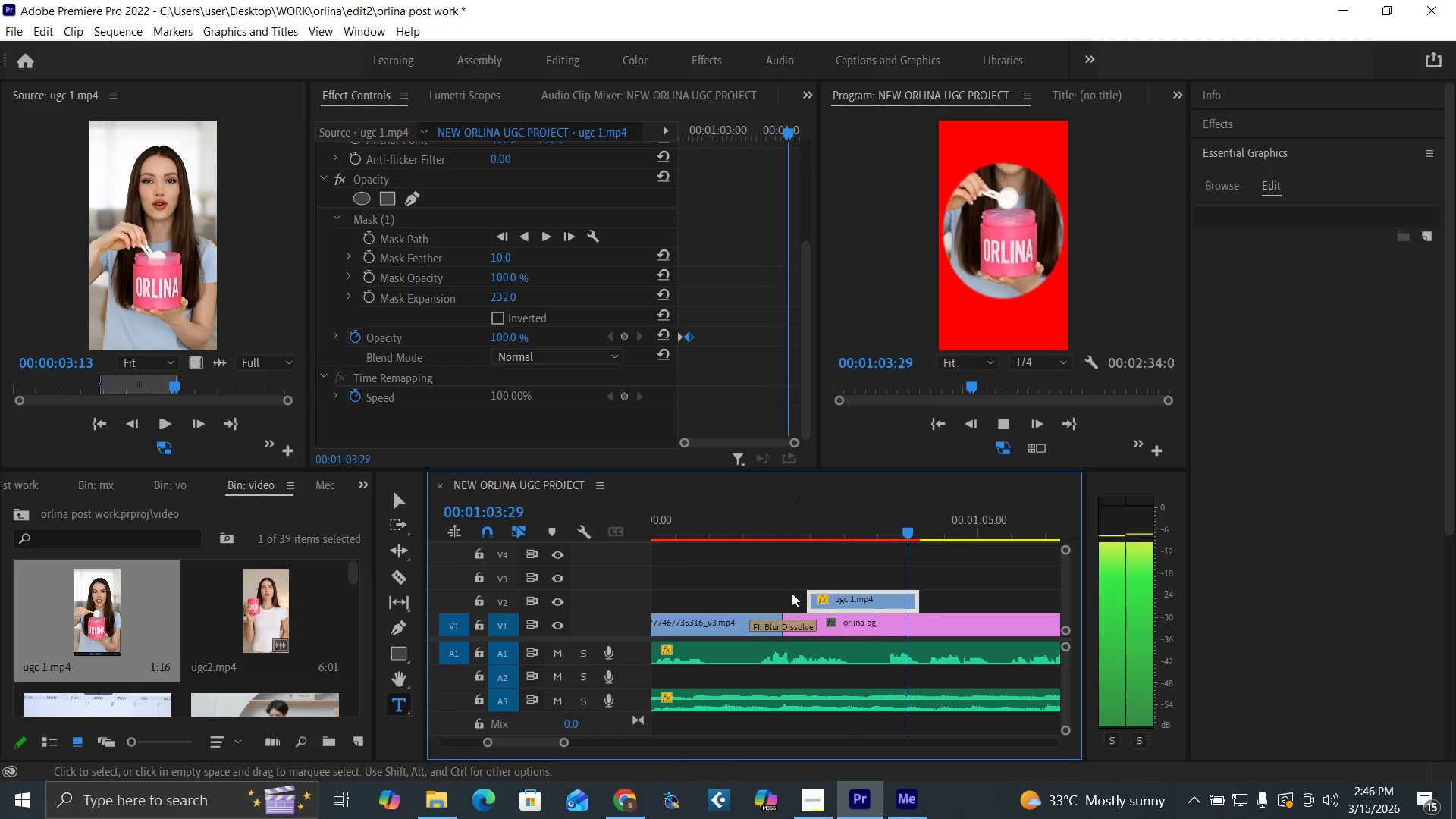 
key(Space)
 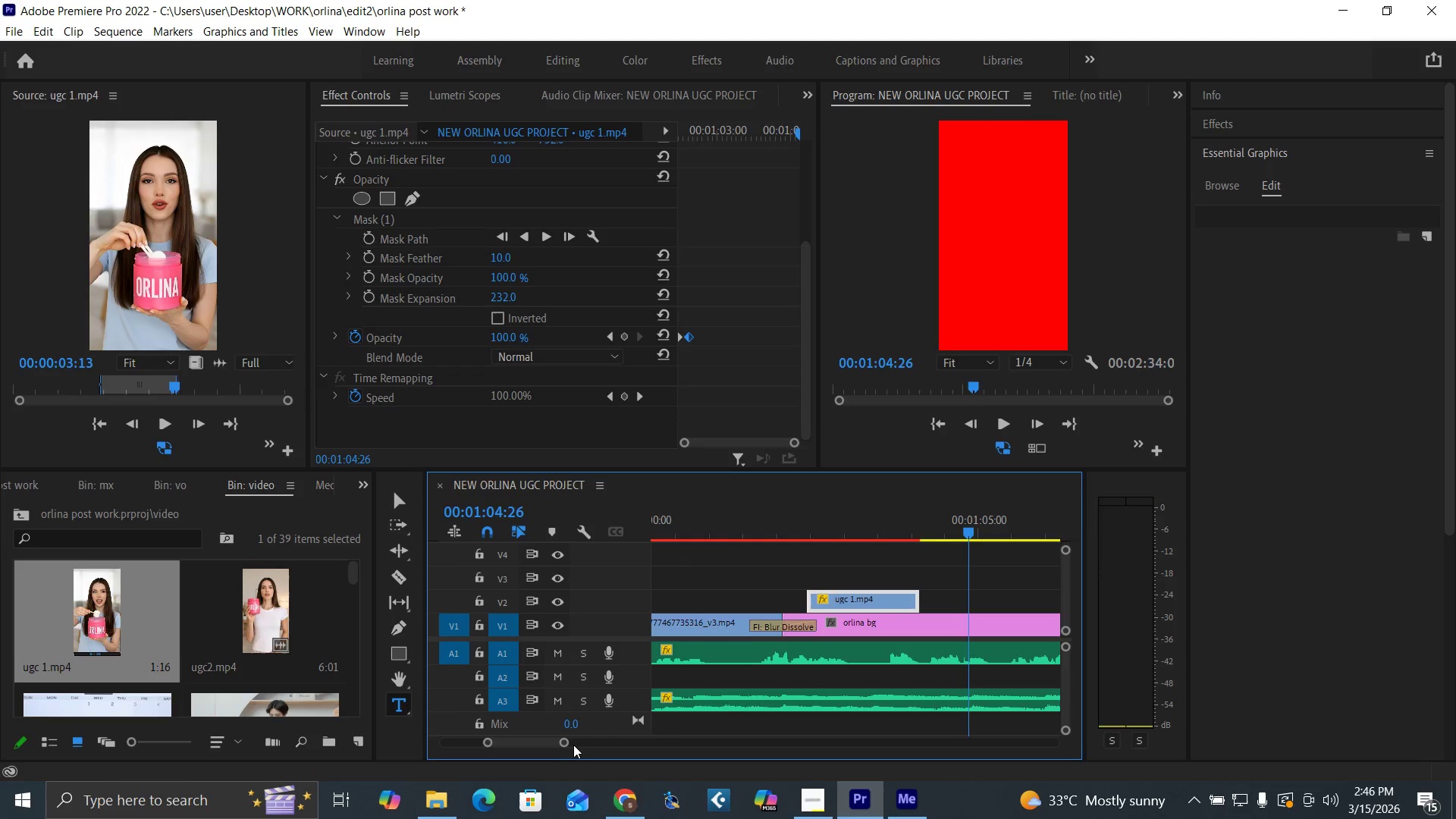 
left_click_drag(start_coordinate=[565, 742], to_coordinate=[572, 744])
 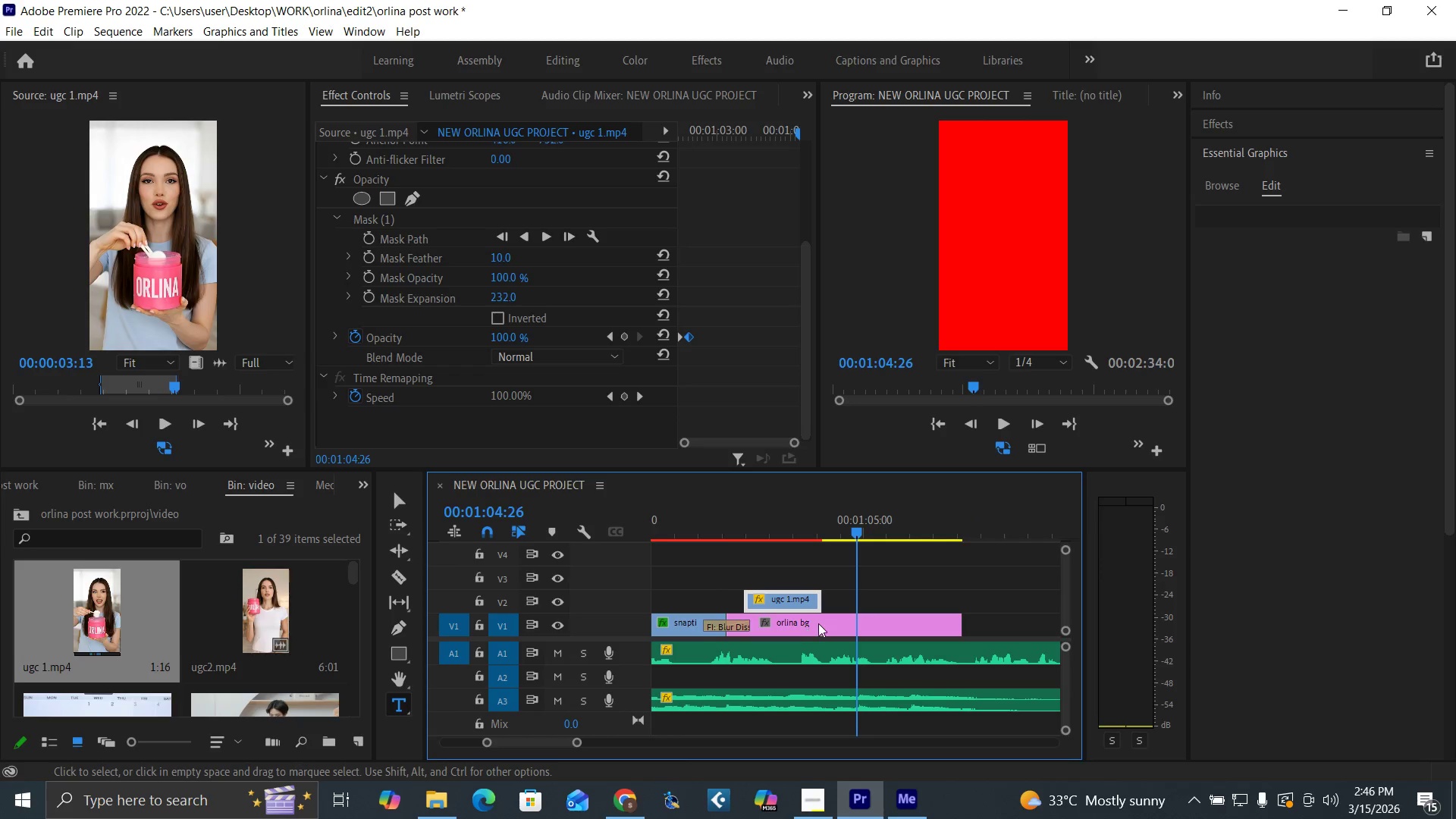 
key(Space)
 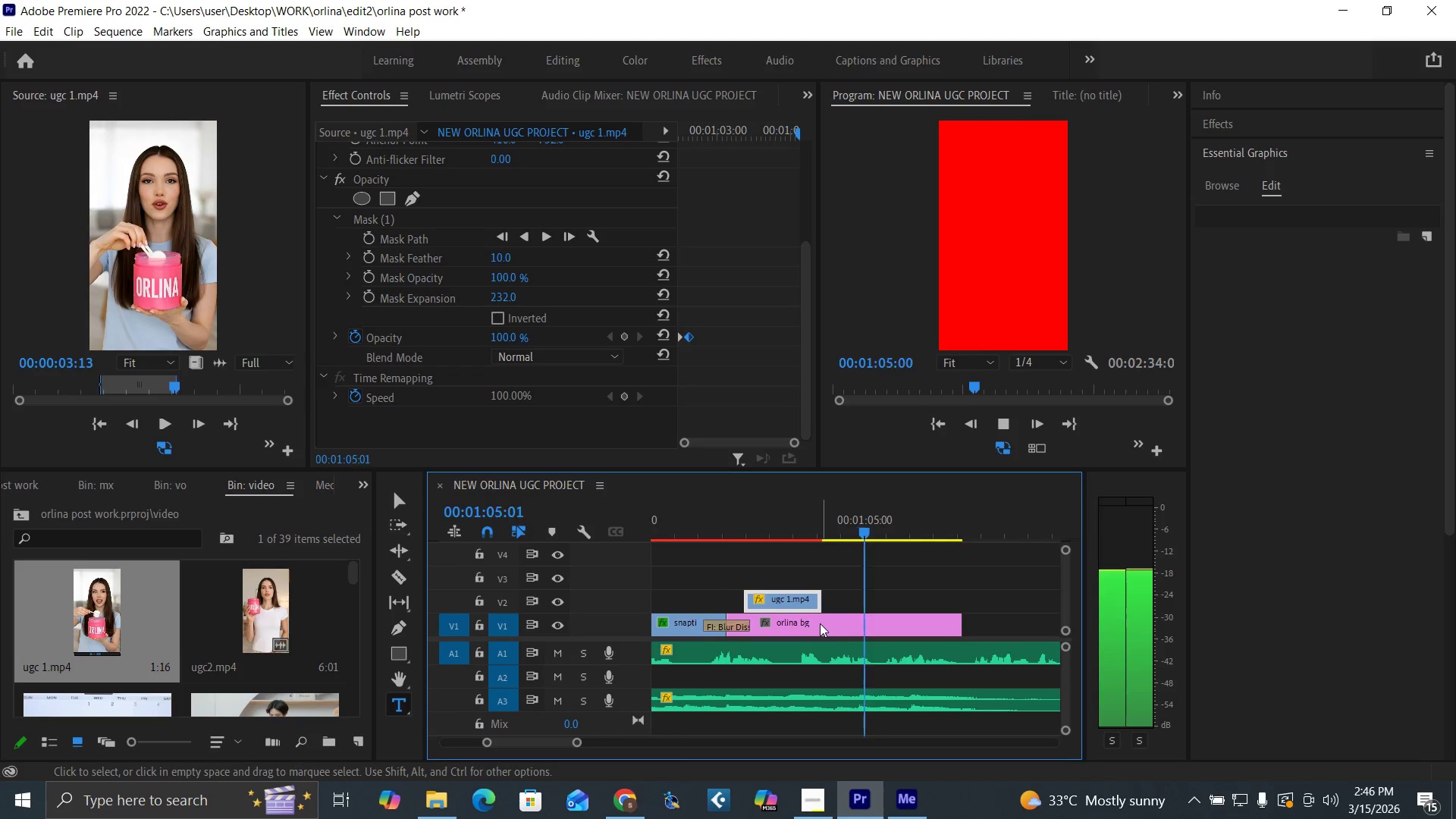 
key(Space)
 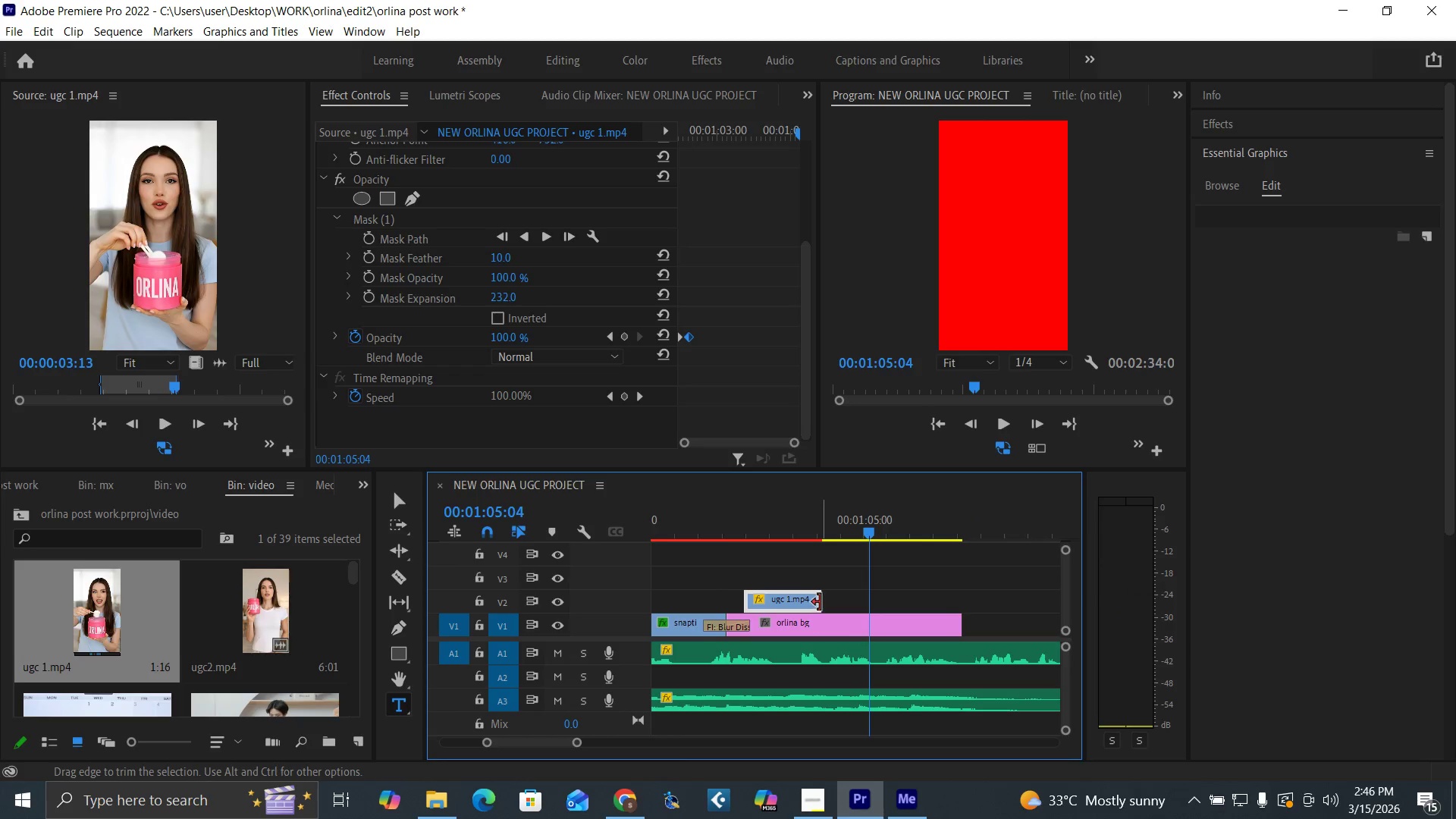 
left_click_drag(start_coordinate=[820, 601], to_coordinate=[866, 613])
 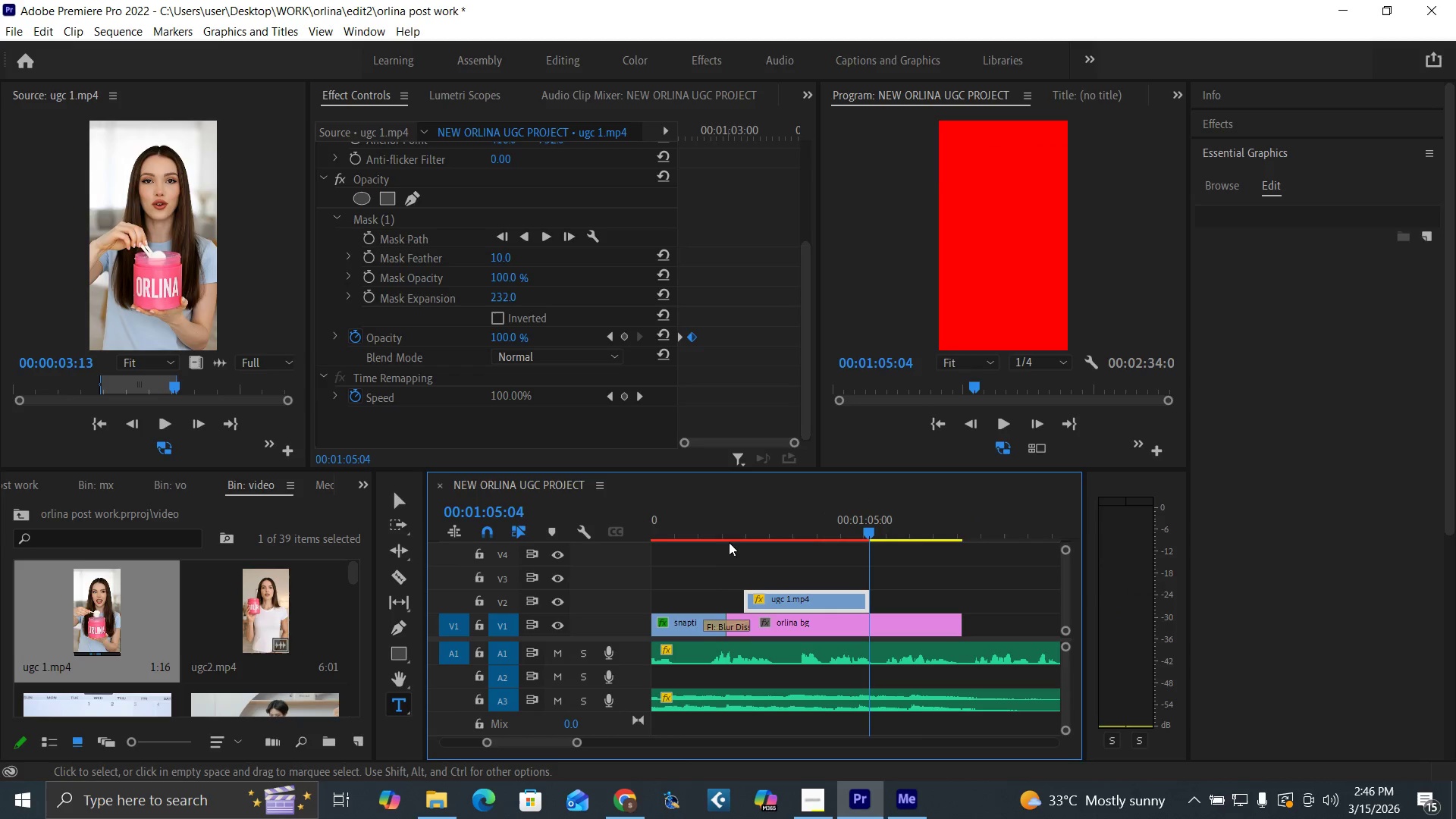 
left_click([711, 532])
 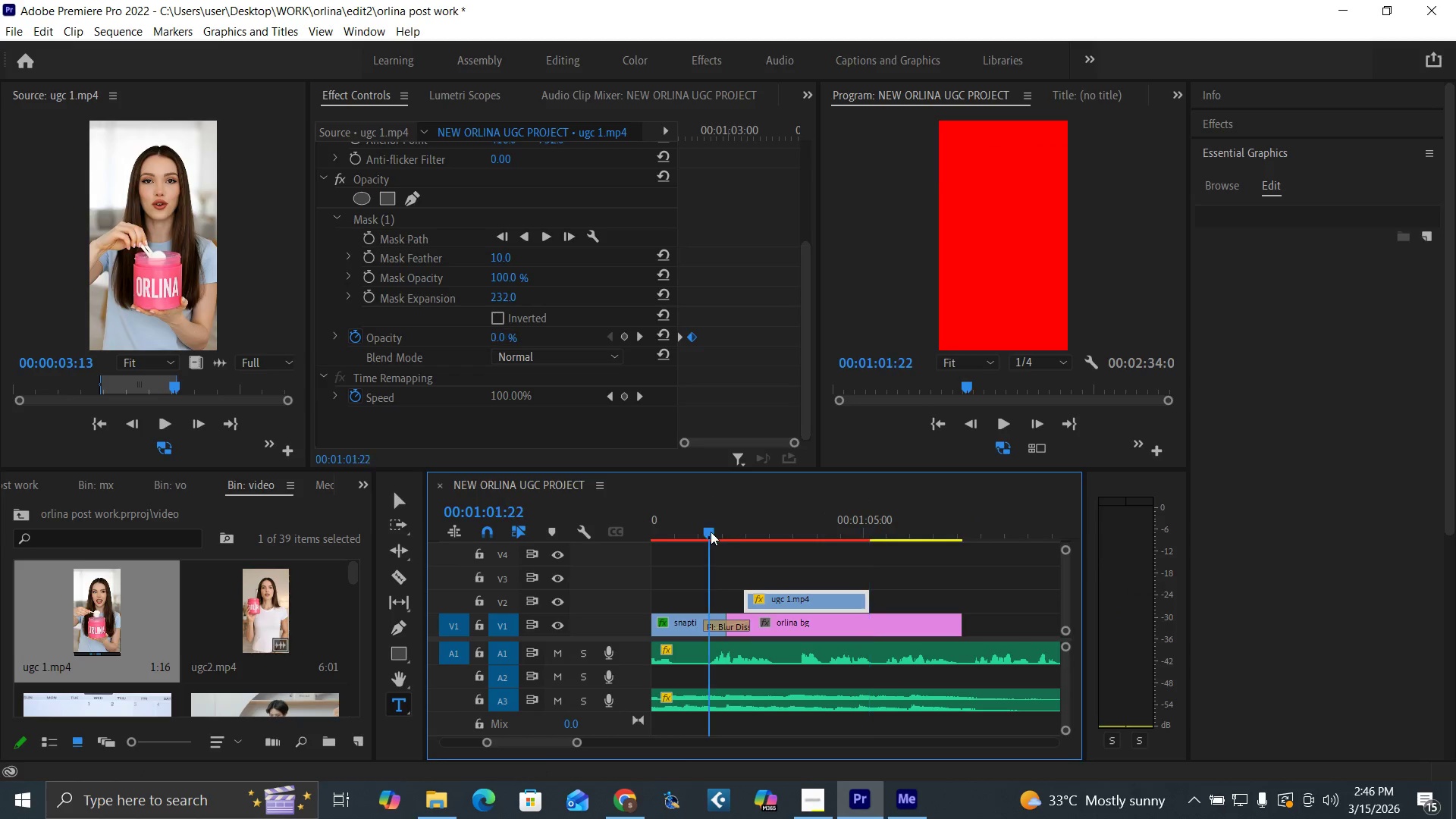 
key(Space)
 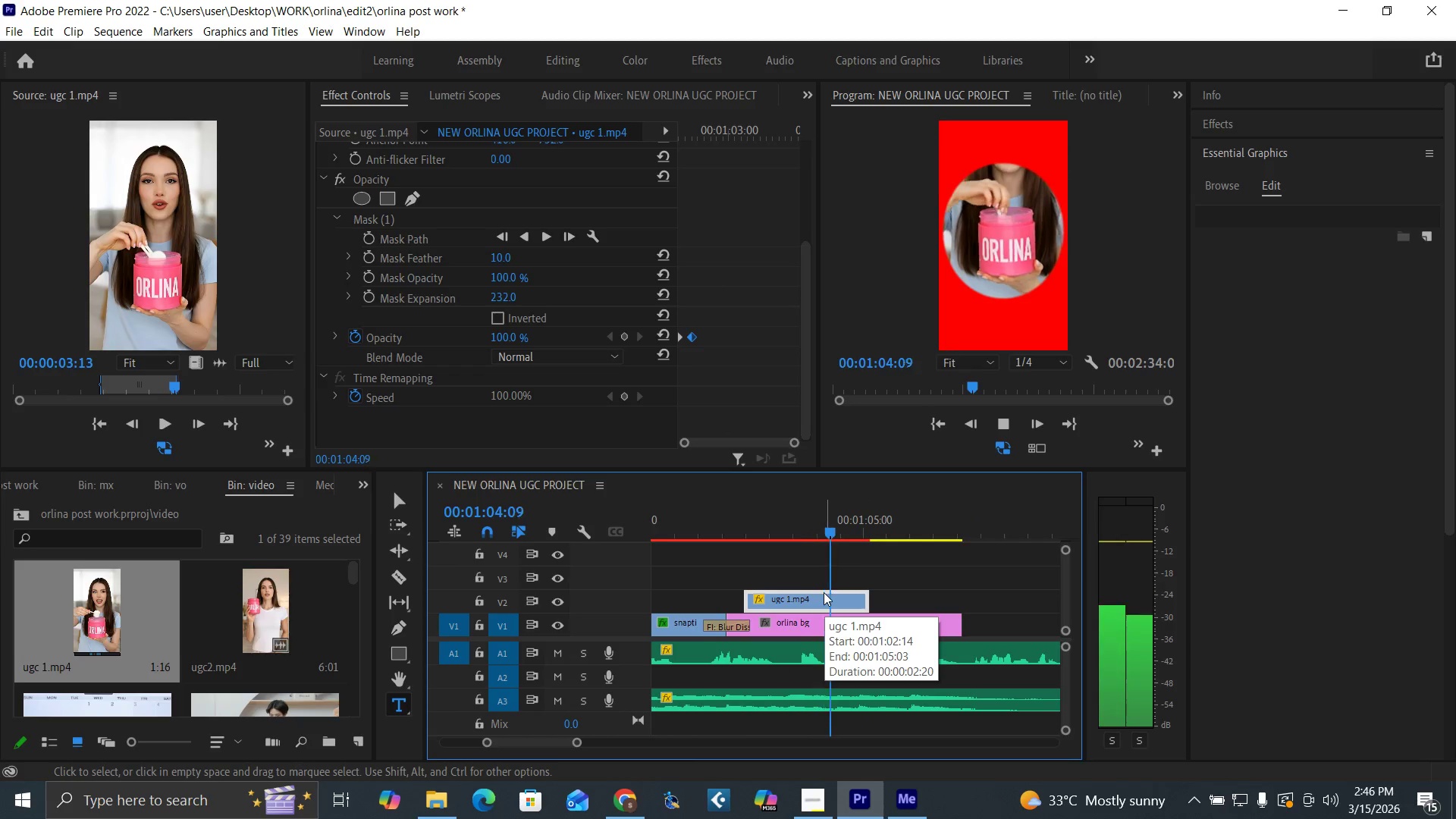 
wait(5.52)
 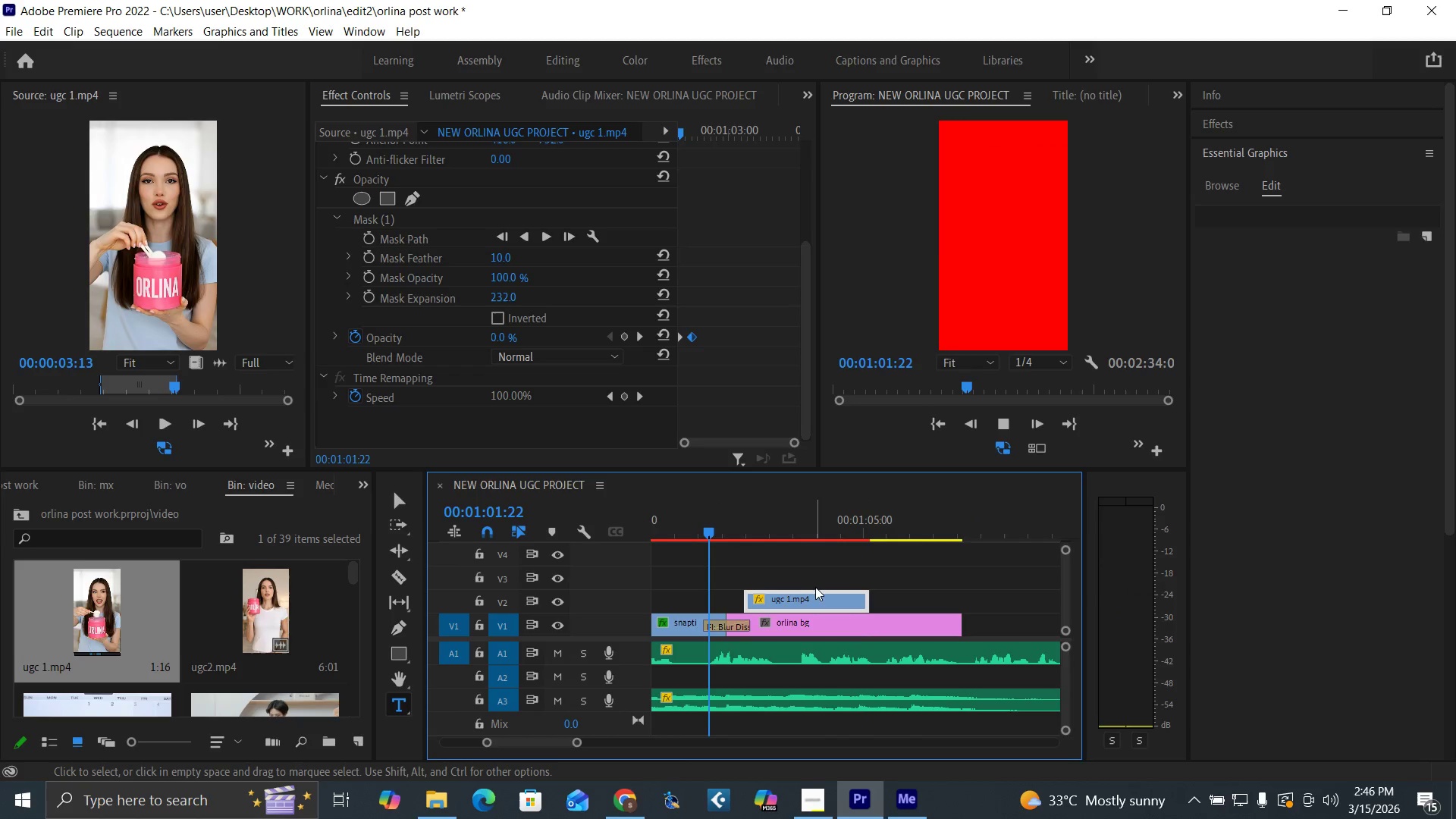 
key(Space)
 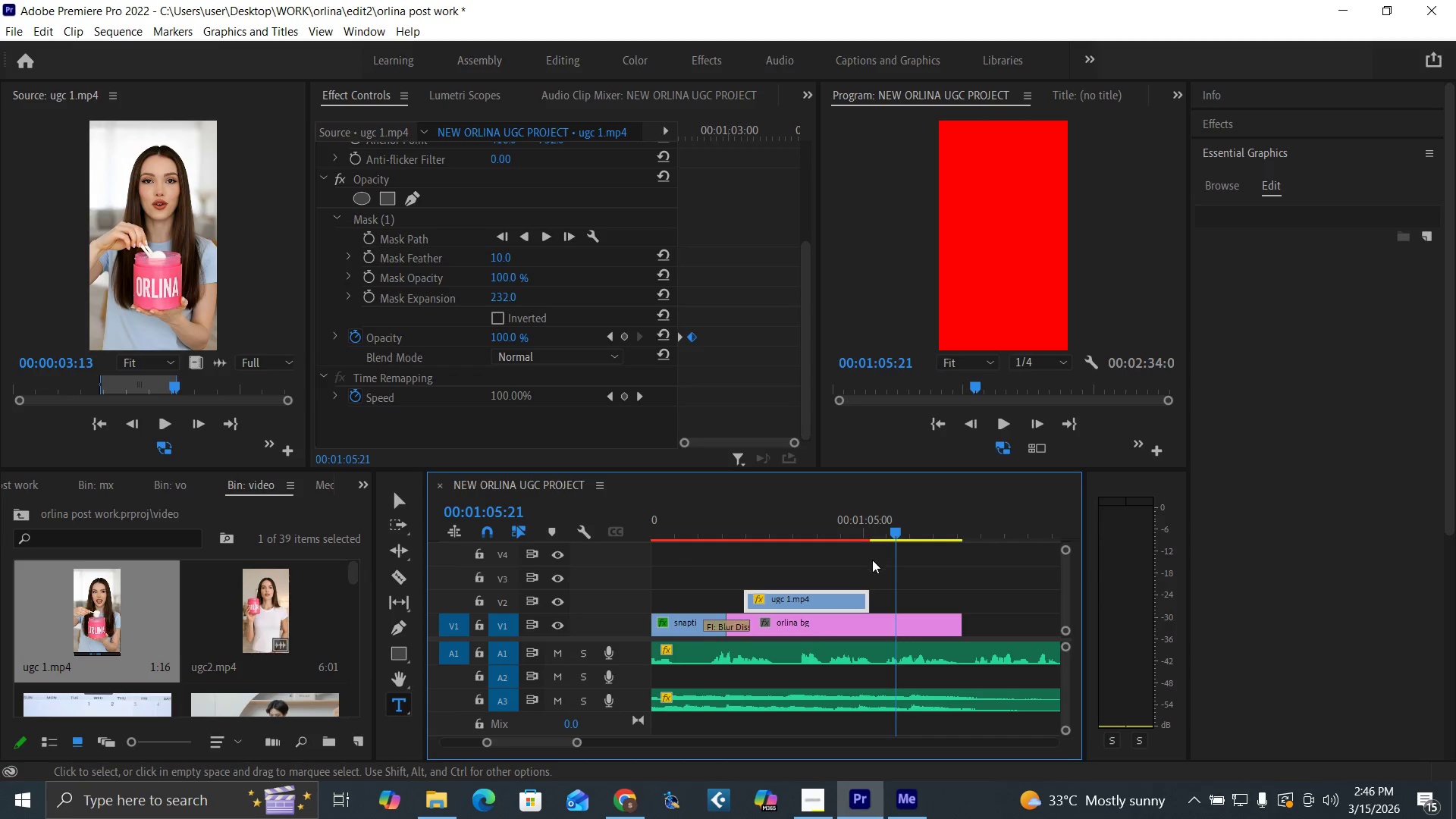 
left_click([846, 529])
 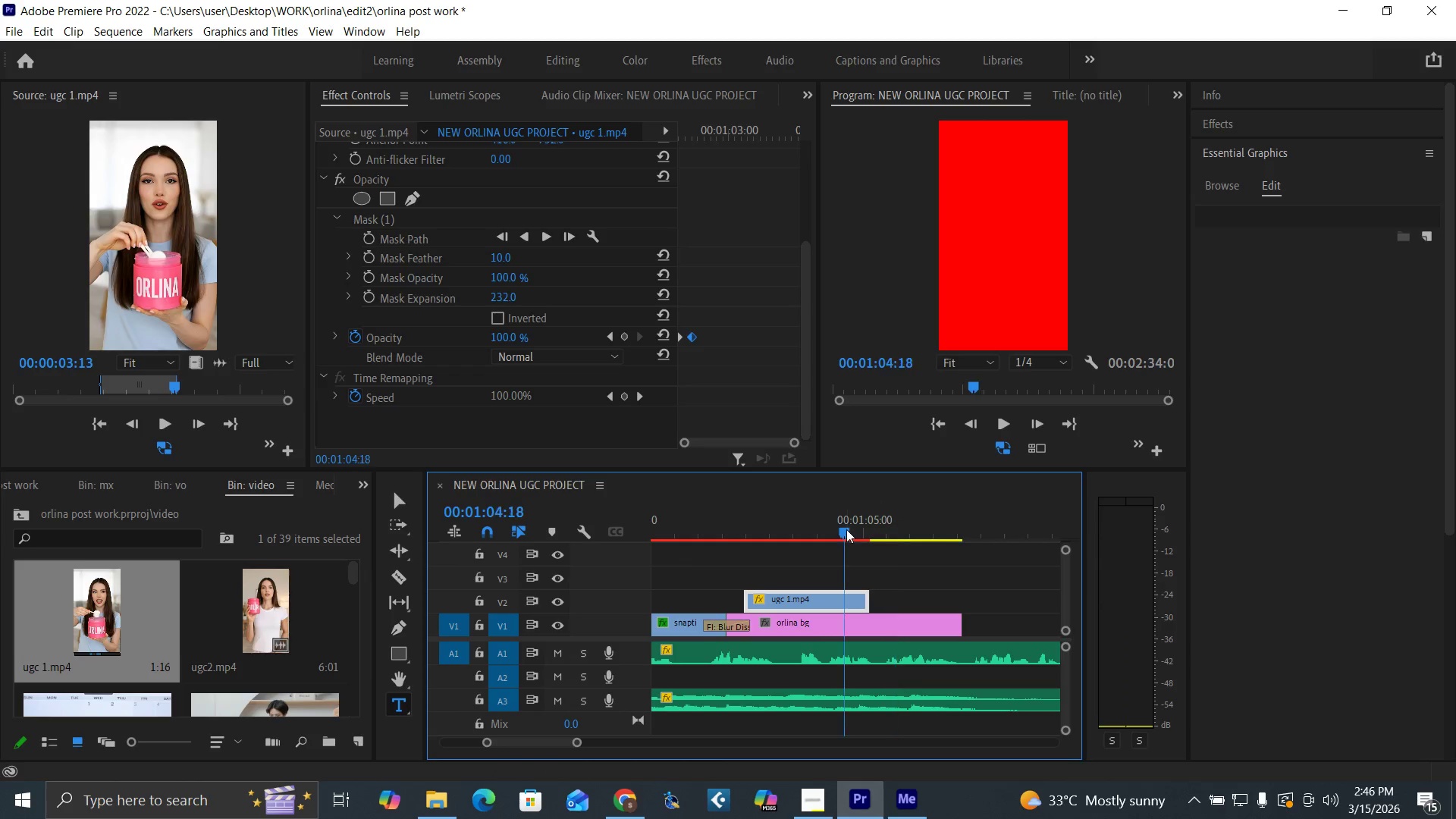 
key(Space)
 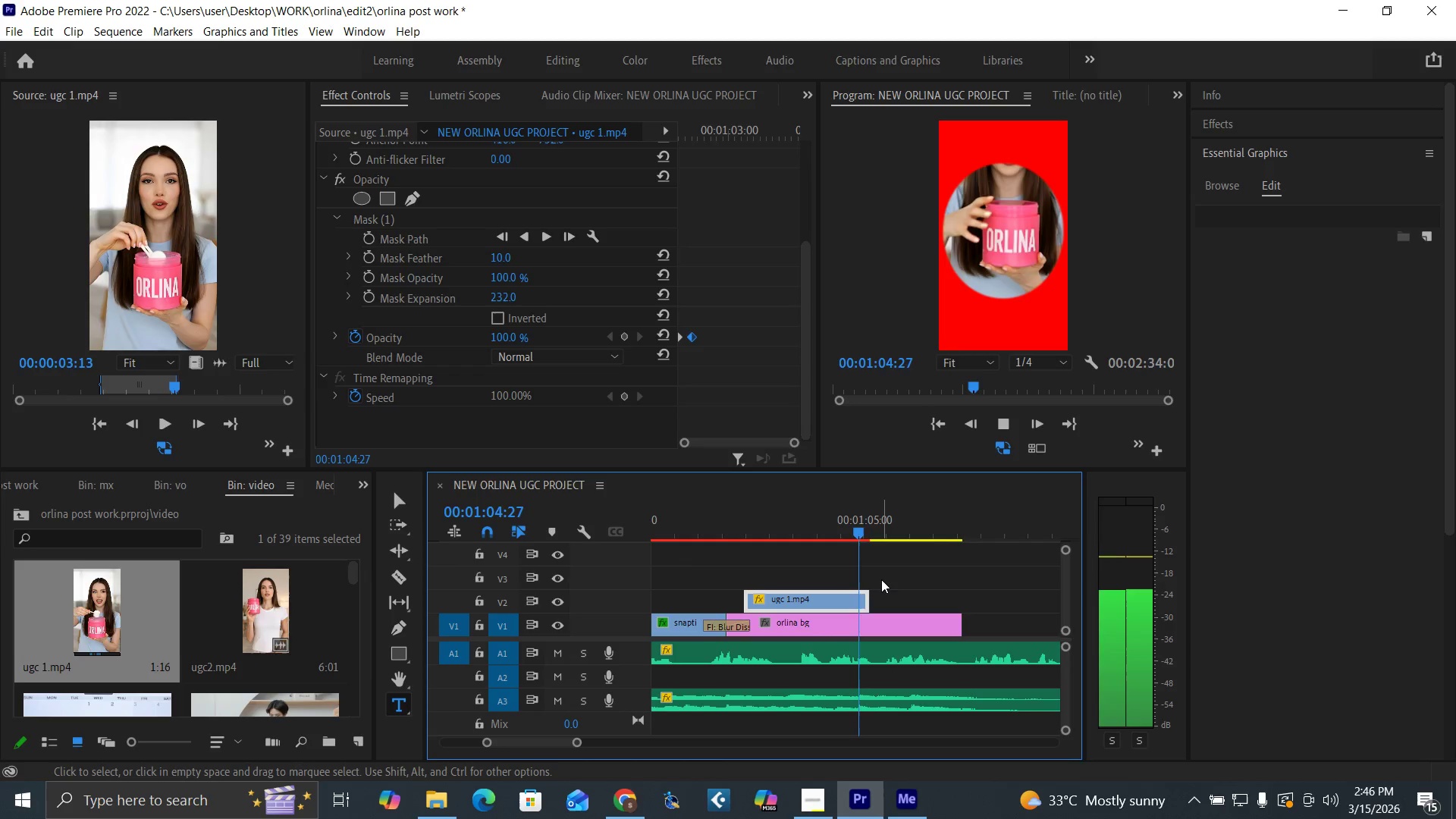 
key(Space)
 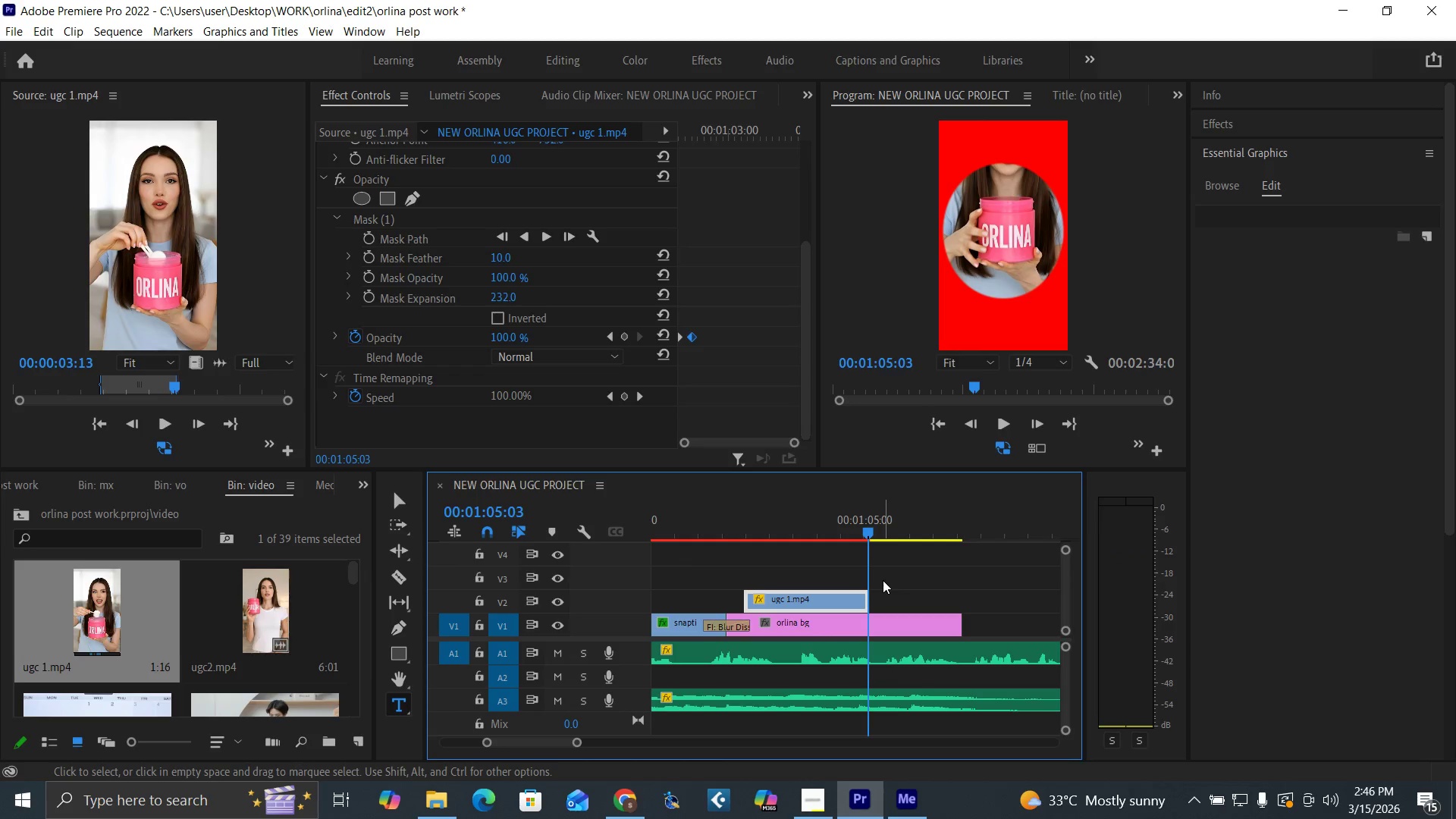 
key(Space)
 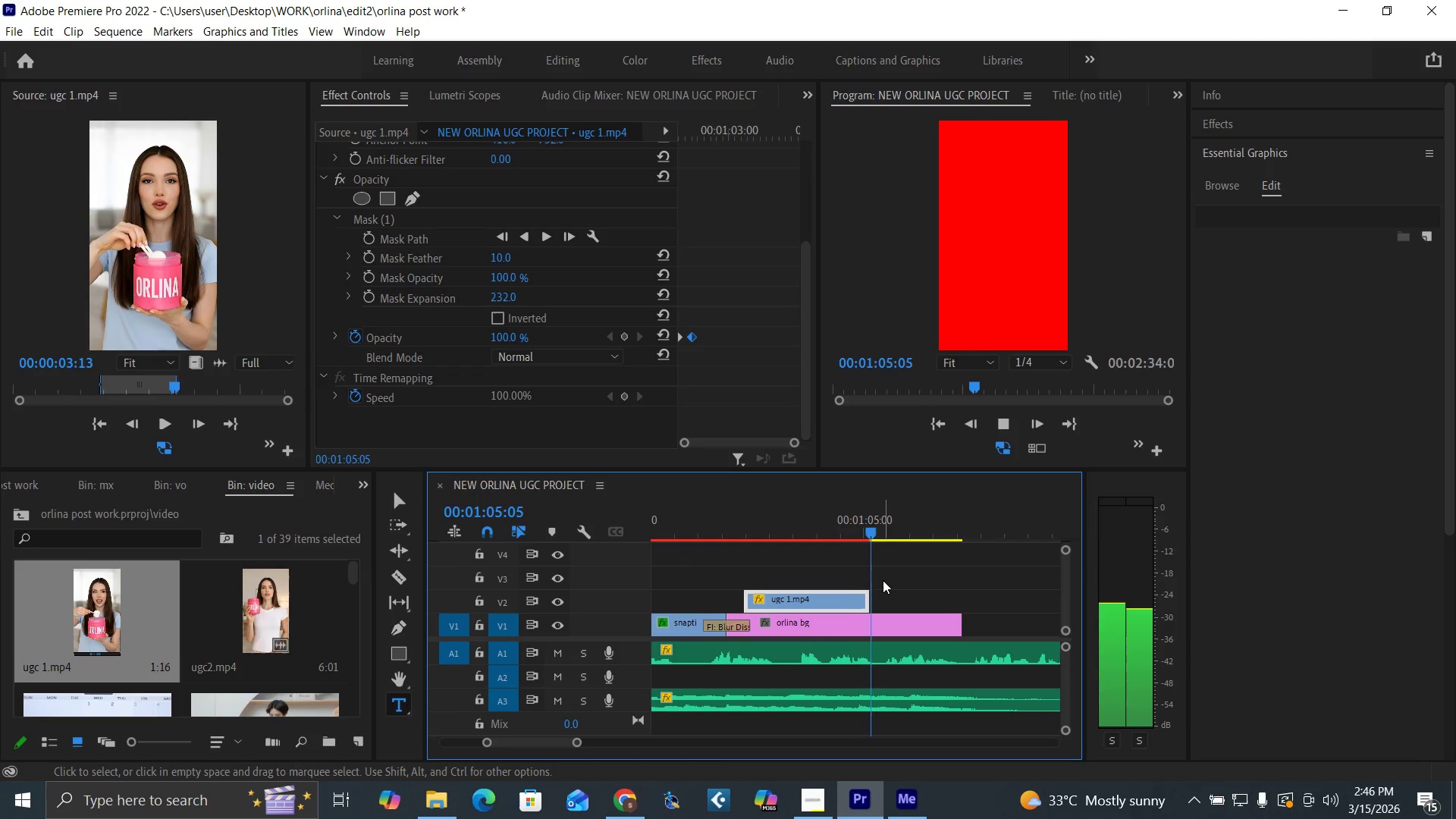 
key(Space)
 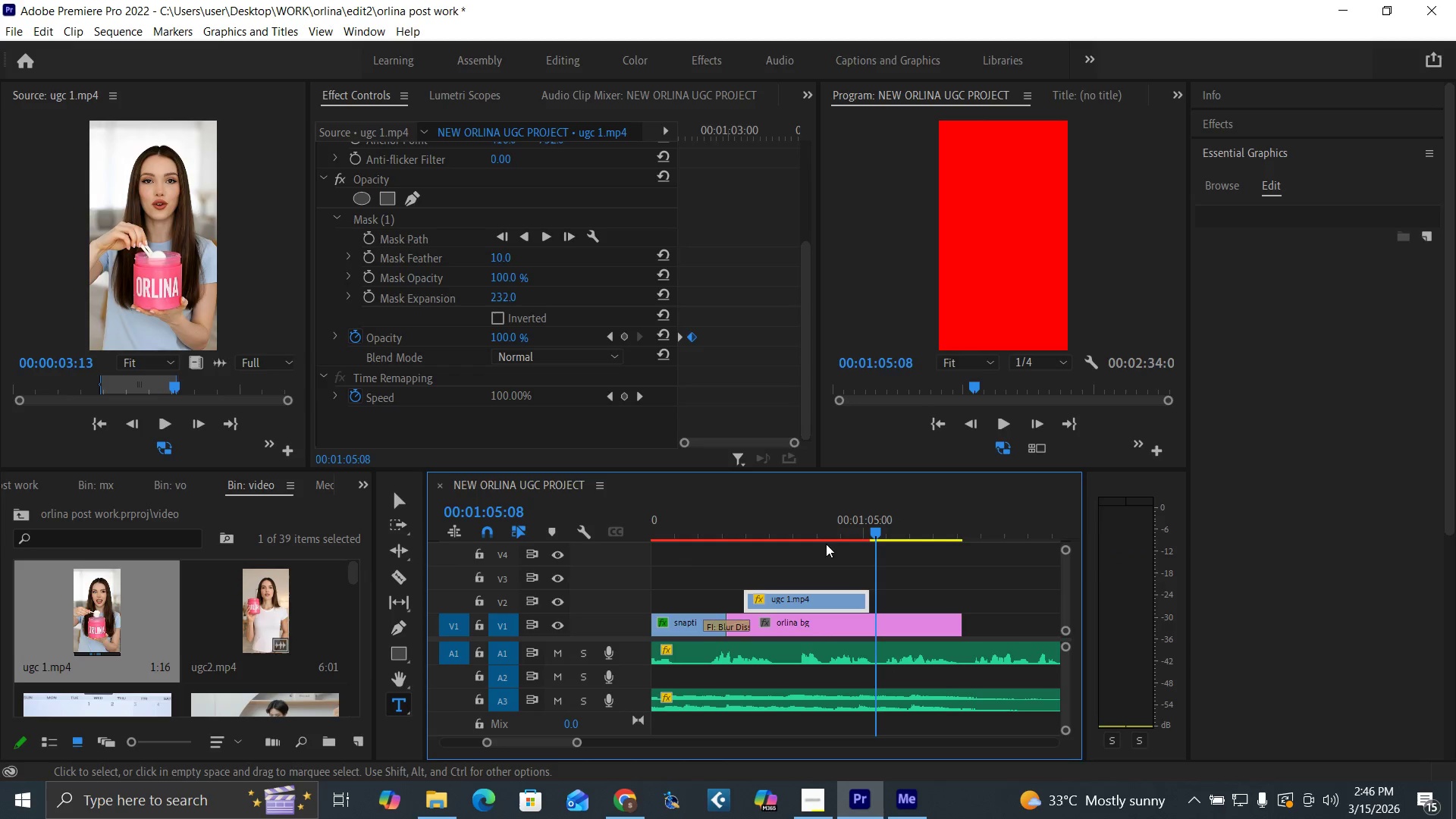 
left_click([802, 522])
 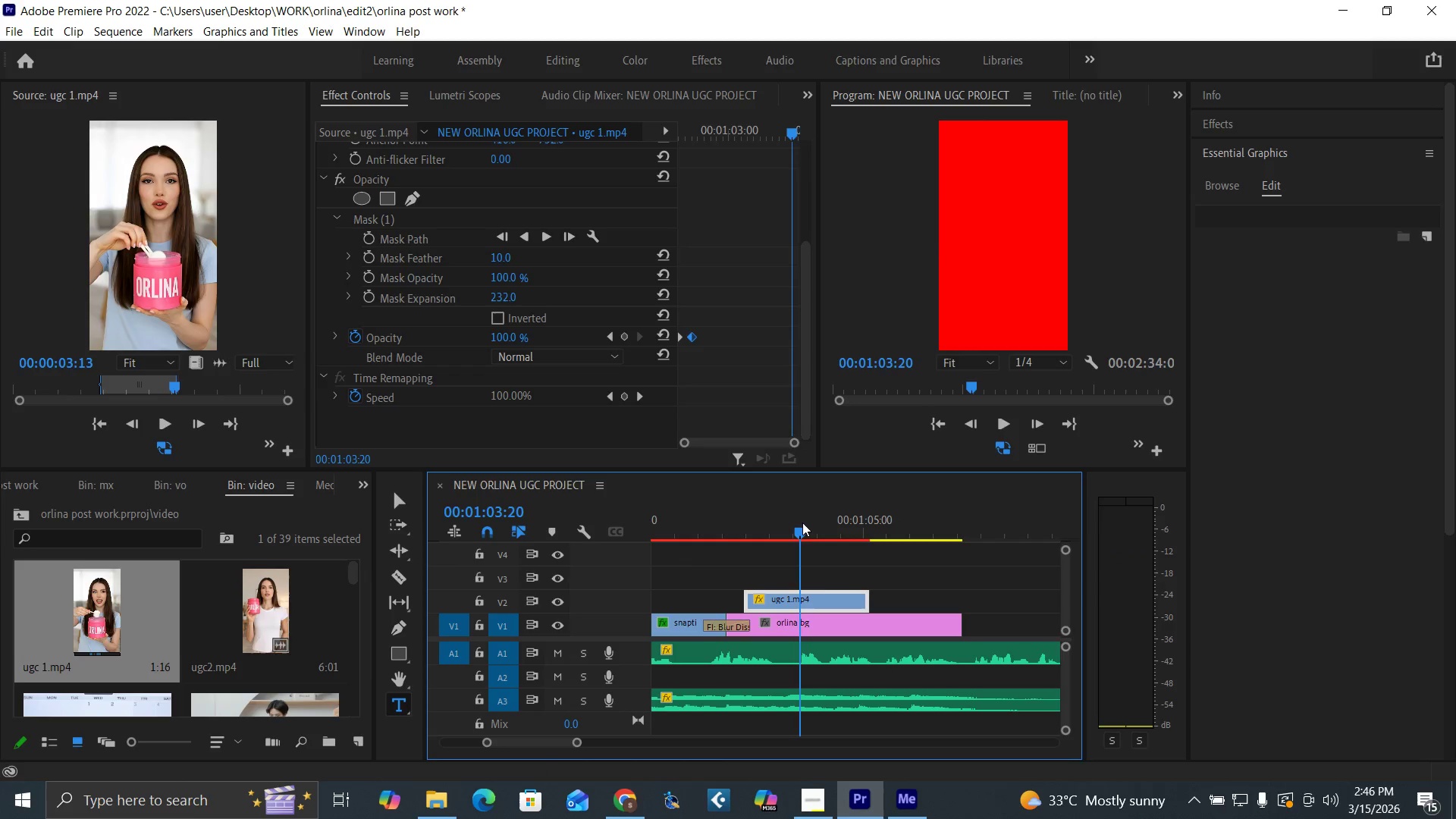 
key(Space)
 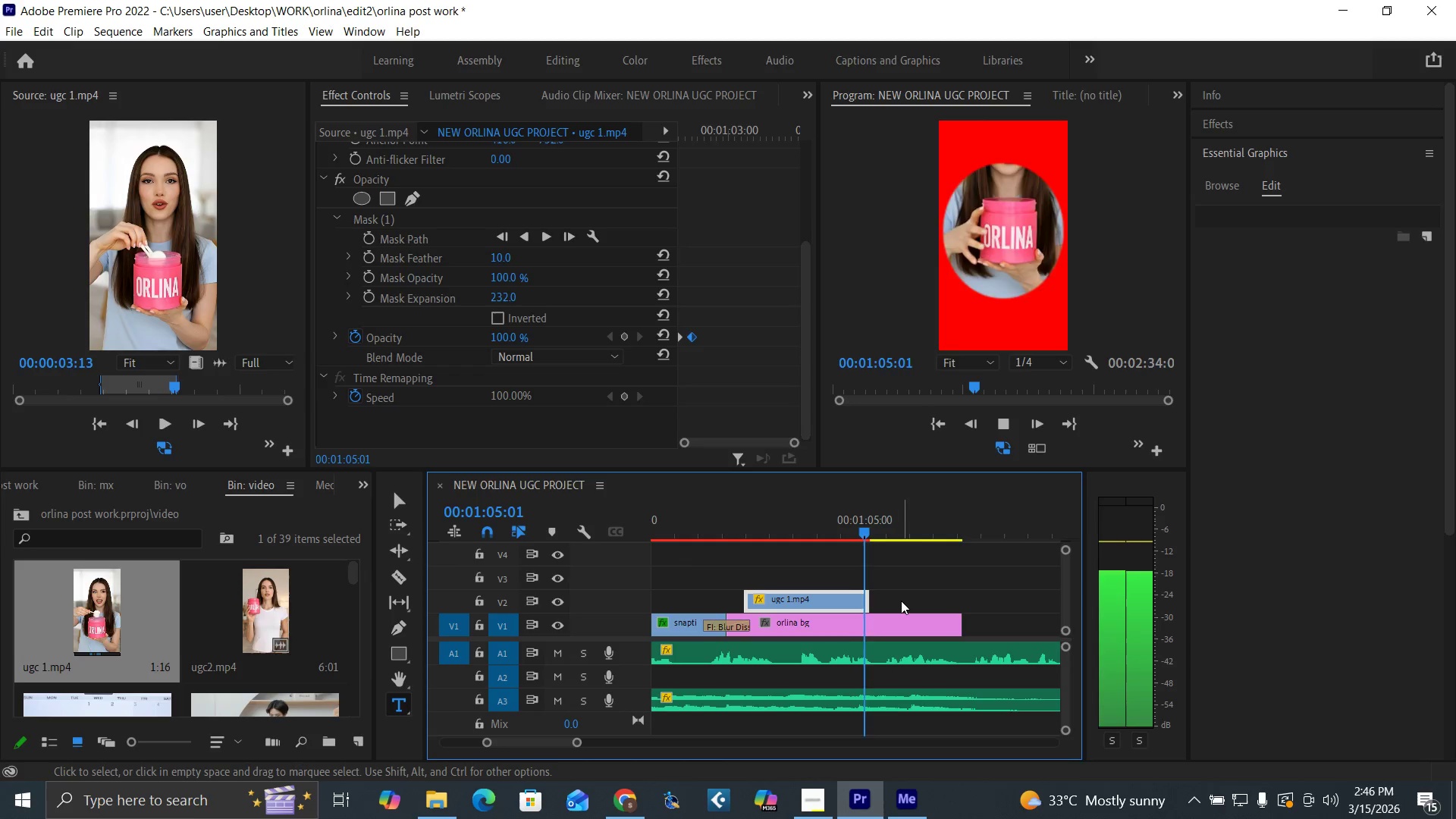 
key(Space)
 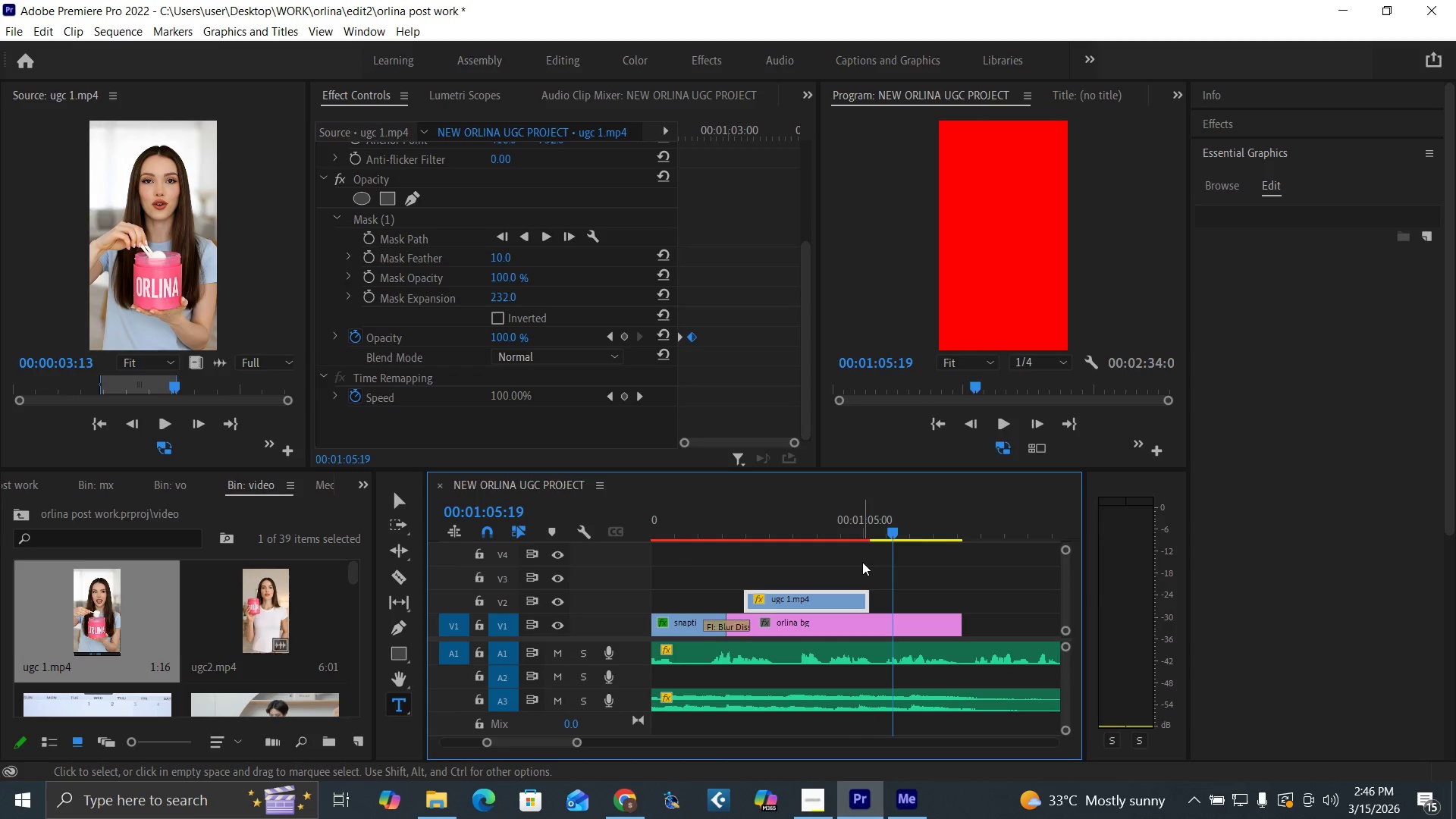 
key(Space)
 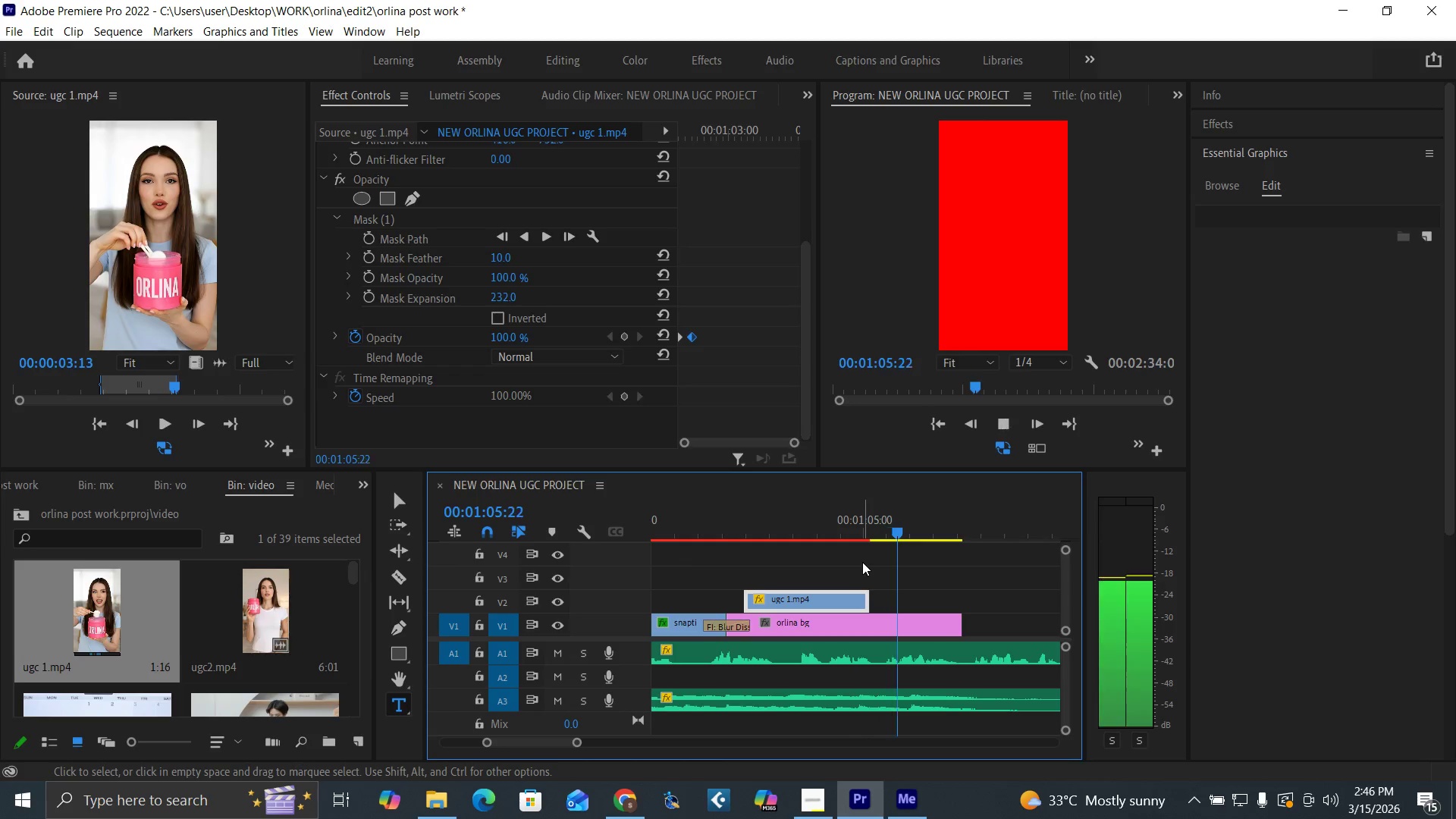 
key(Space)
 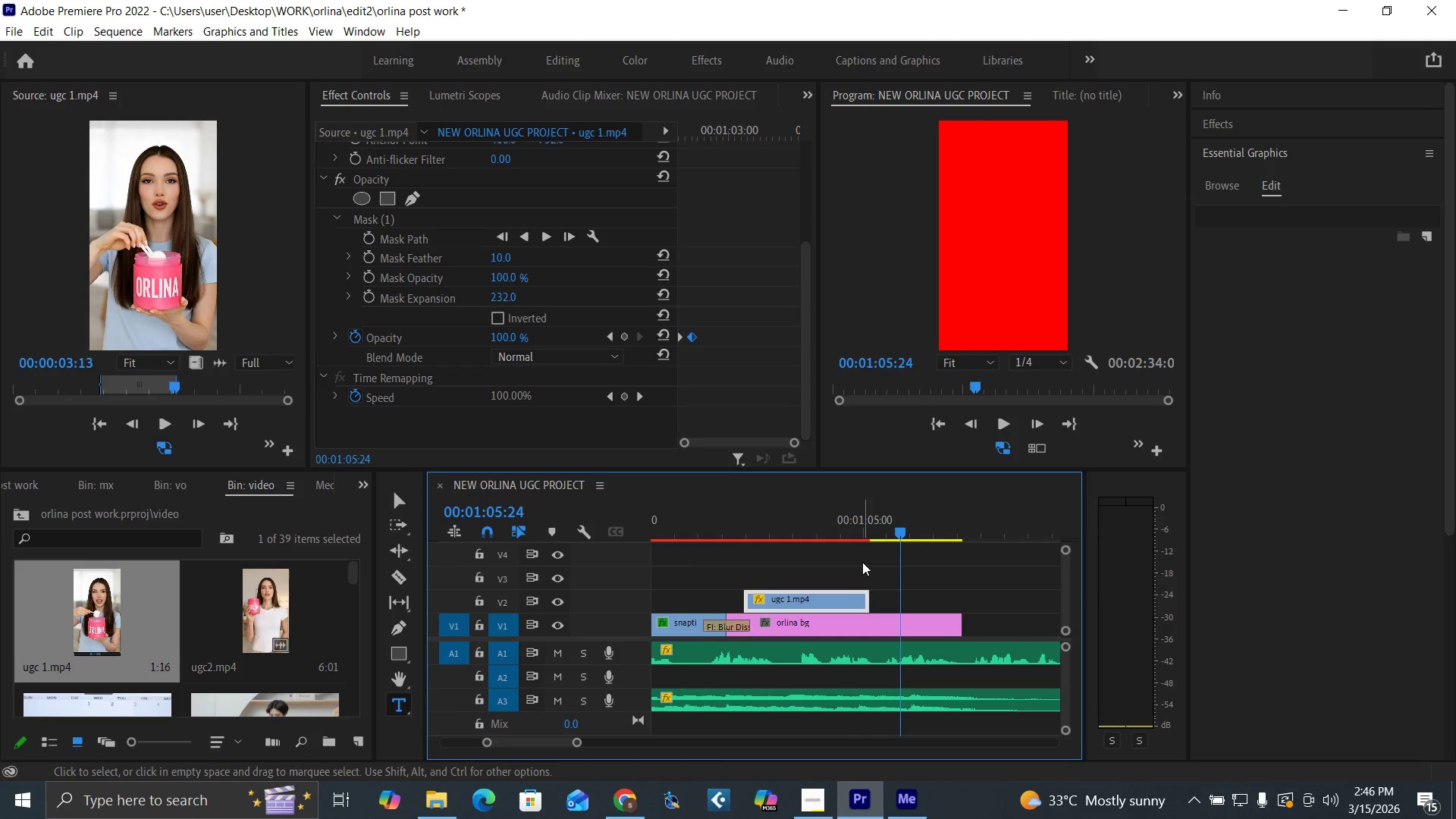 
key(Space)
 